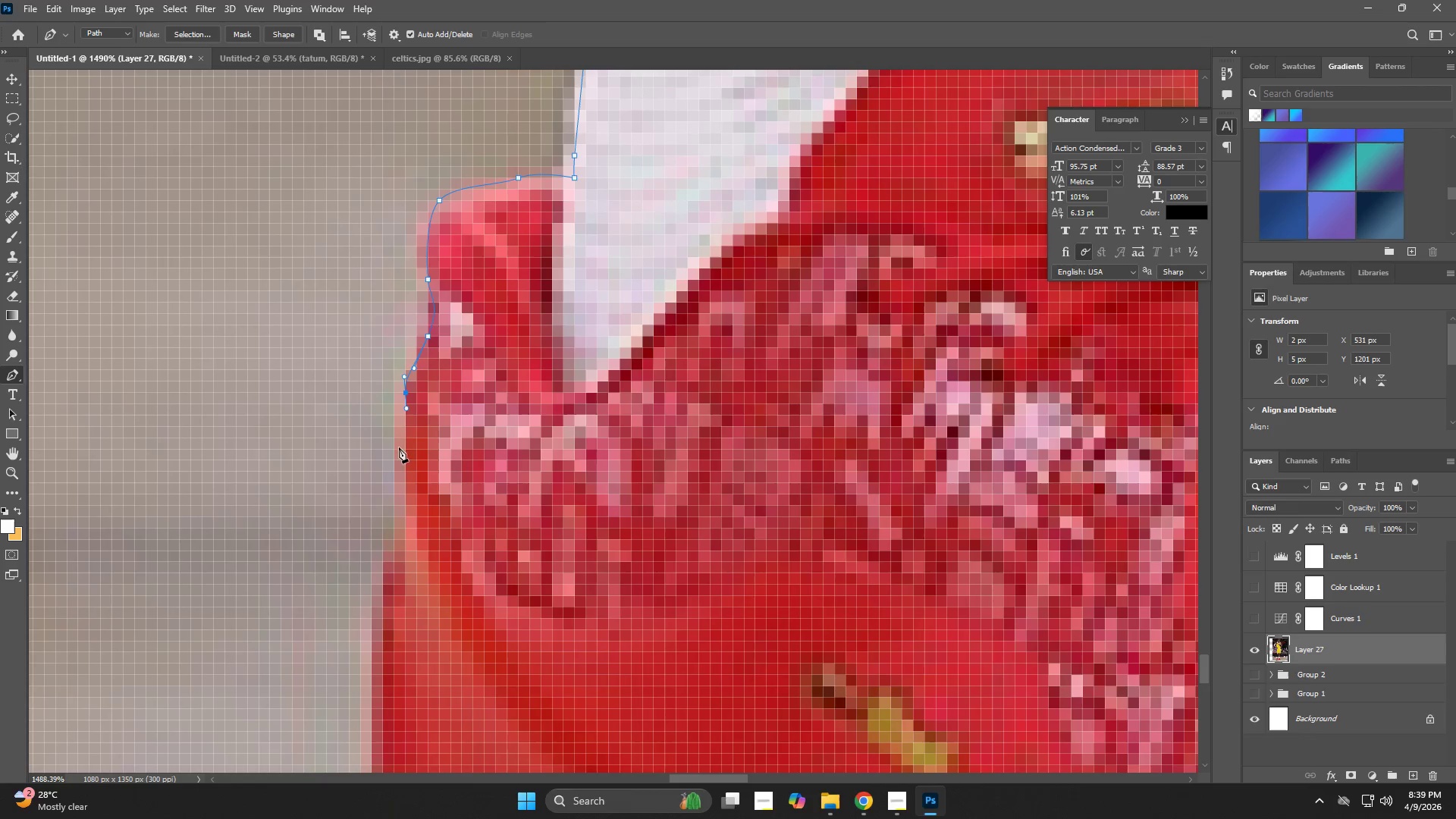 
left_click_drag(start_coordinate=[399, 456], to_coordinate=[400, 479])
 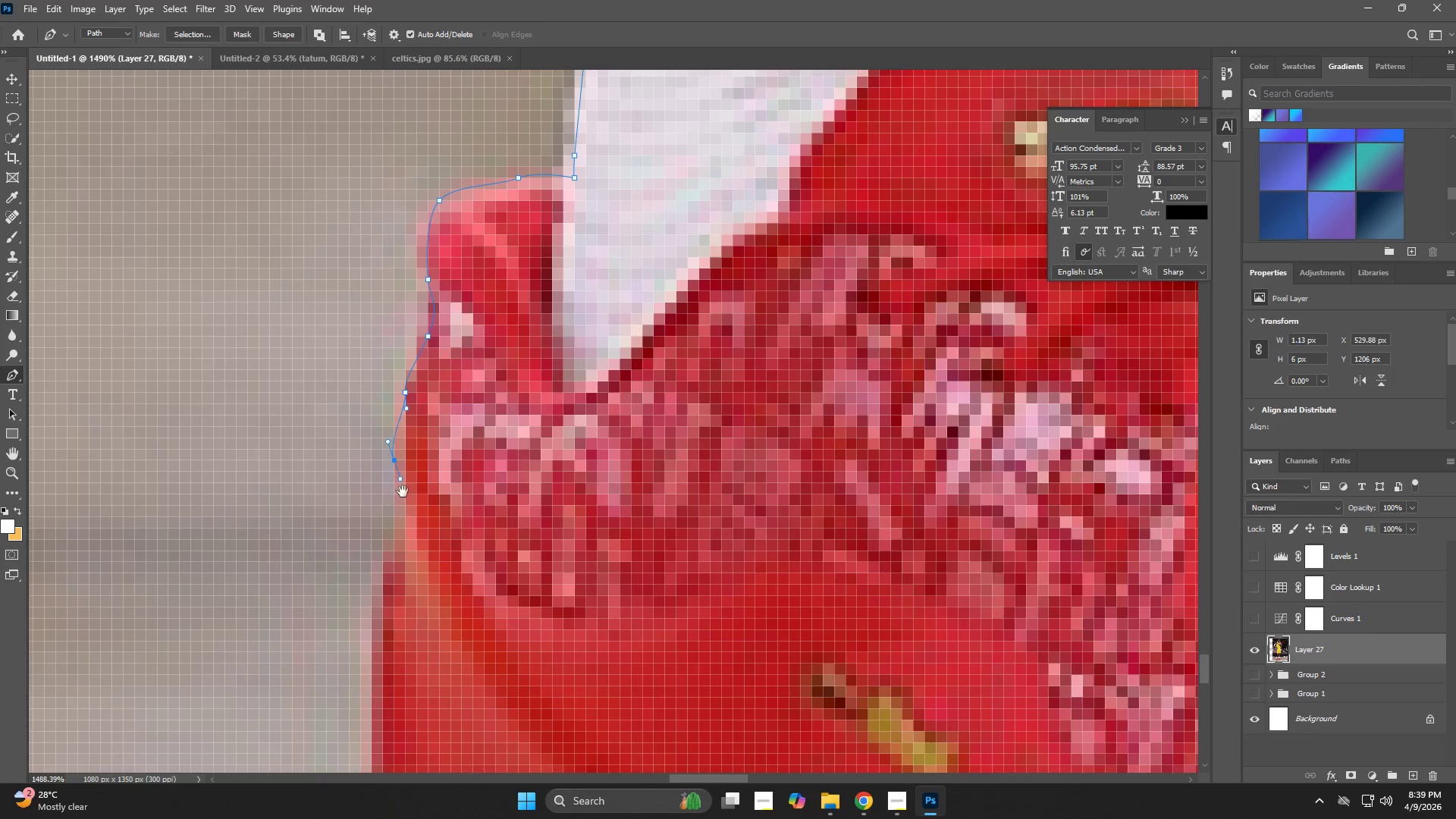 
hold_key(key=Space, duration=0.66)
 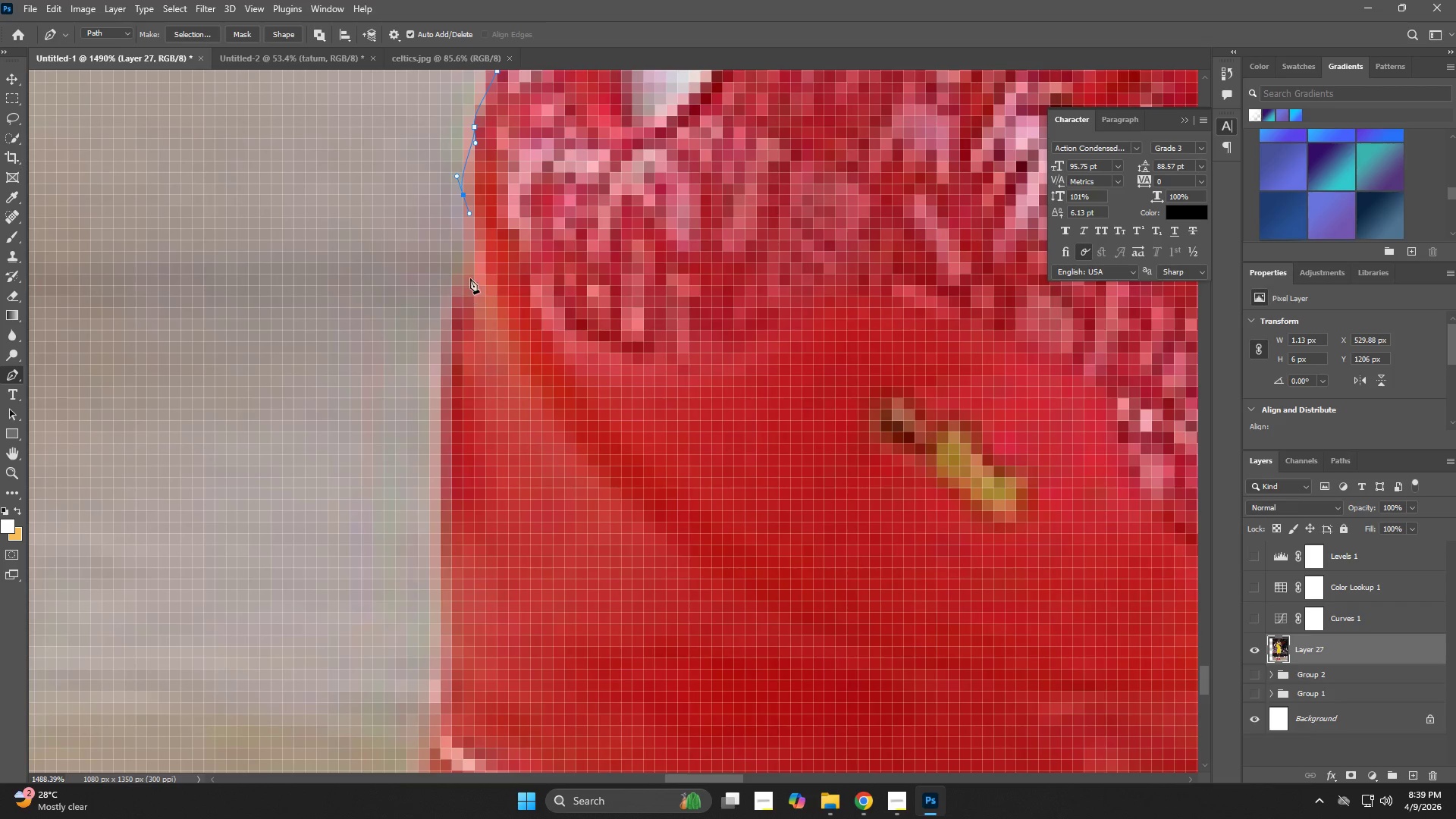 
left_click_drag(start_coordinate=[403, 491], to_coordinate=[454, 276])
 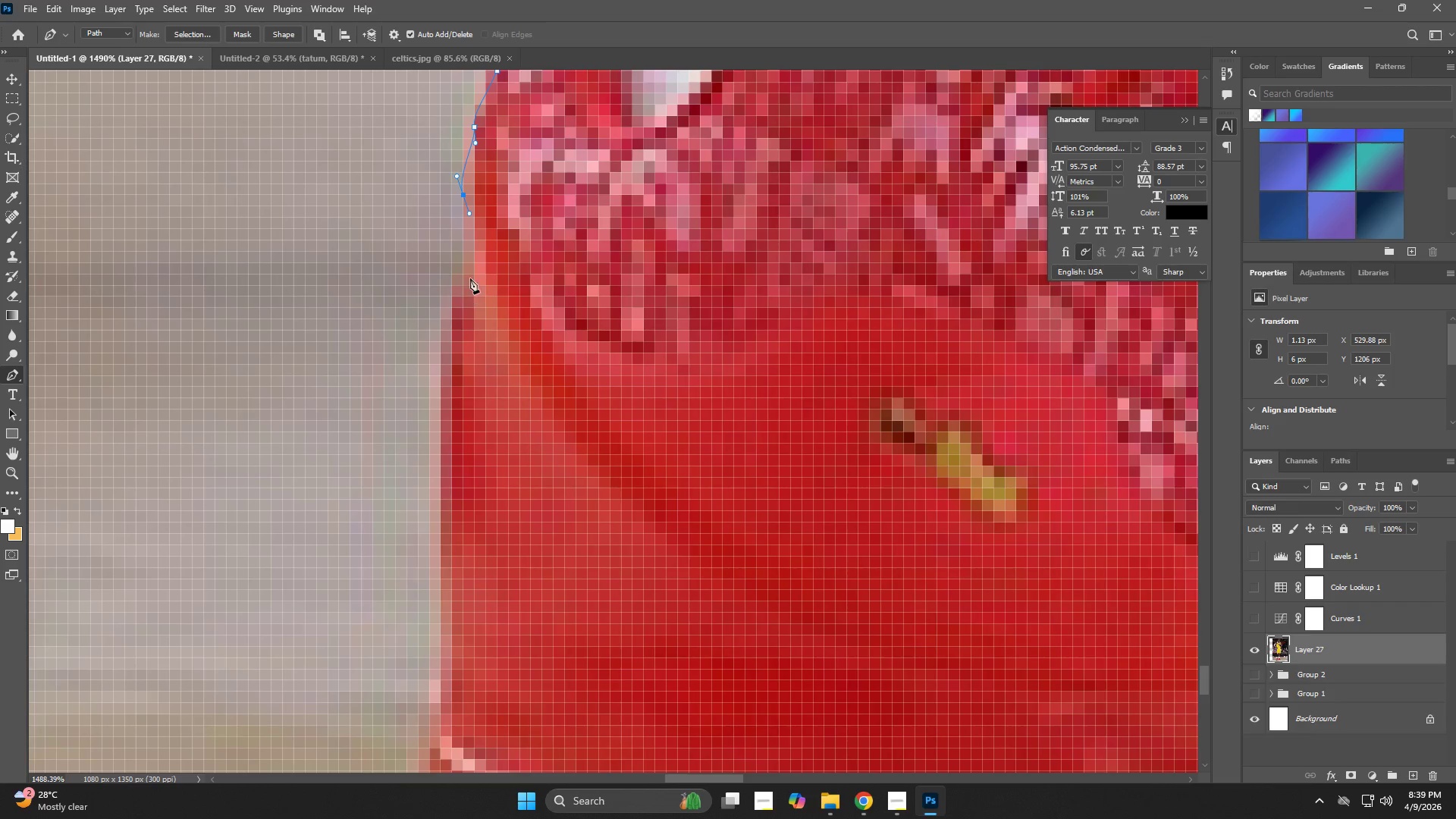 
left_click_drag(start_coordinate=[474, 270], to_coordinate=[475, 291])
 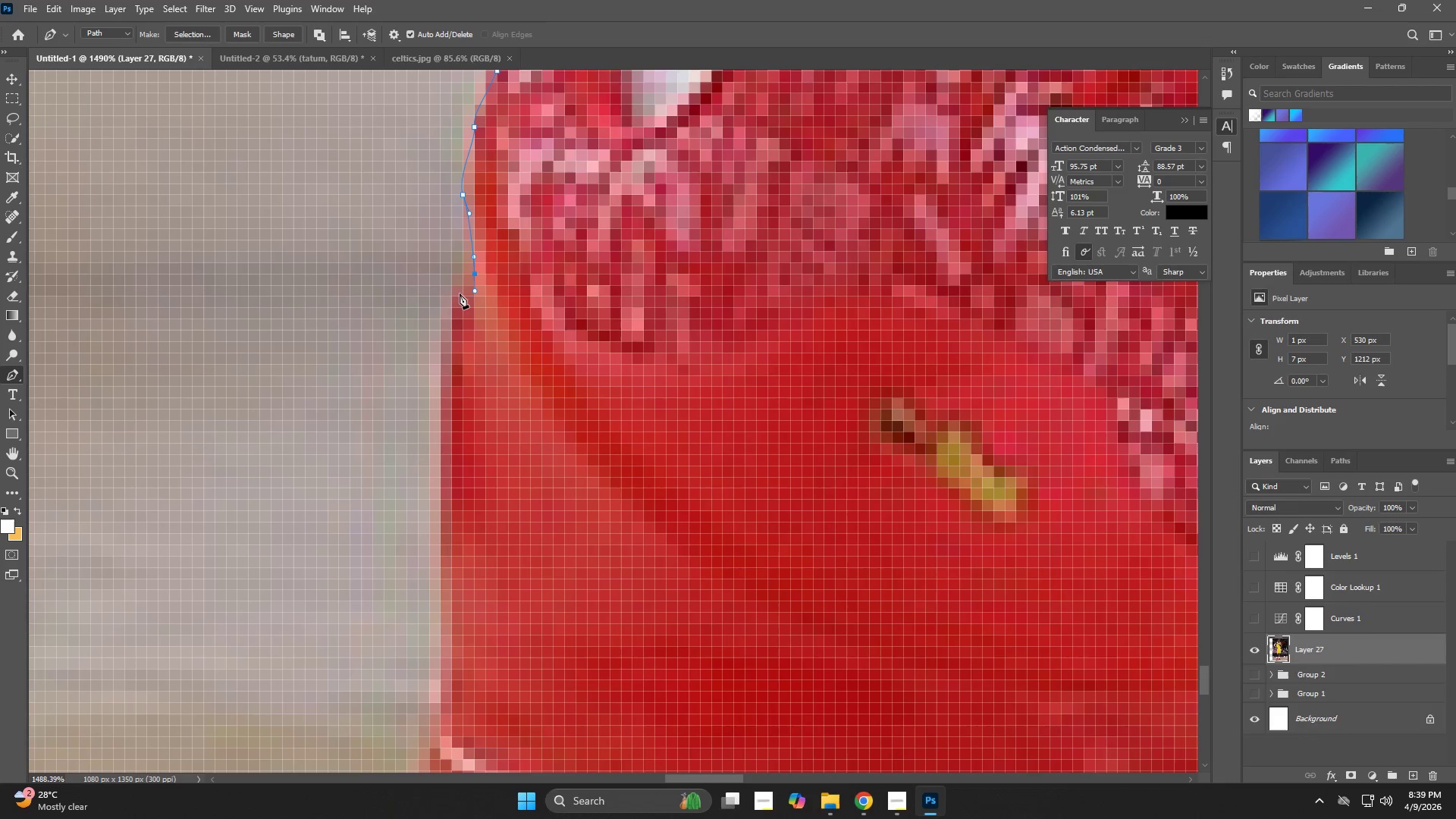 
left_click_drag(start_coordinate=[460, 293], to_coordinate=[455, 306])
 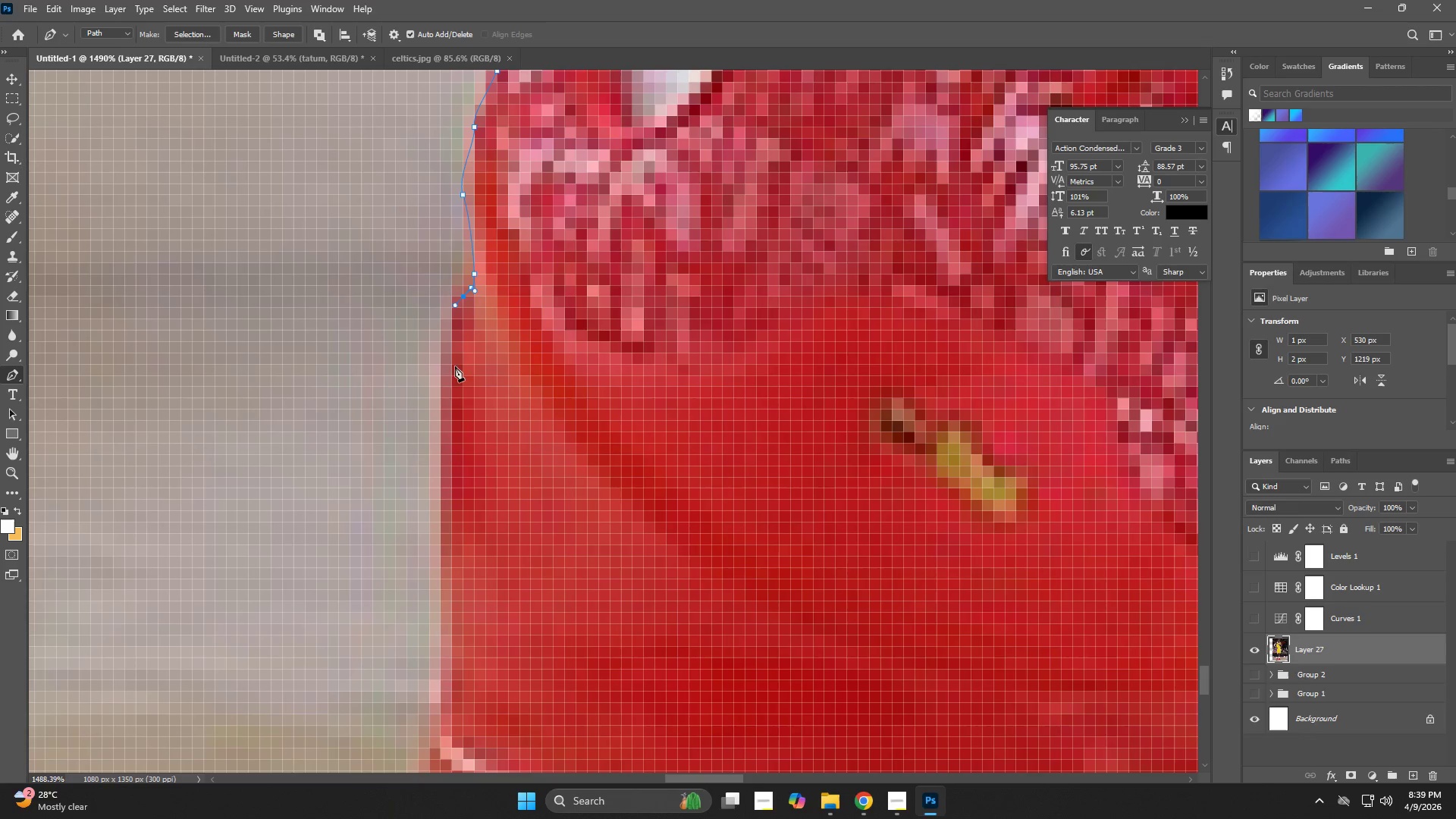 
left_click_drag(start_coordinate=[457, 384], to_coordinate=[460, 410])
 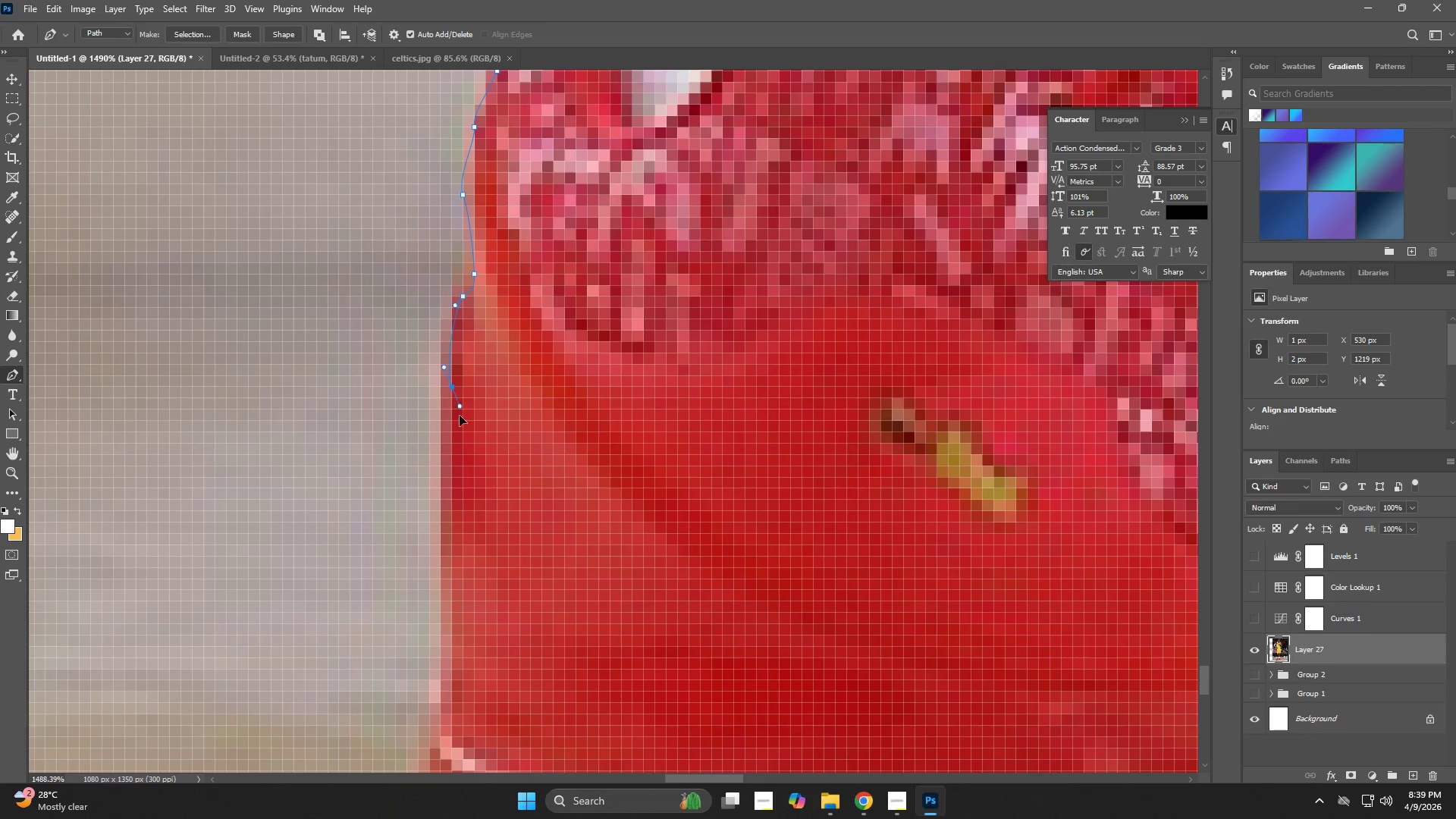 
hold_key(key=Space, duration=0.78)
 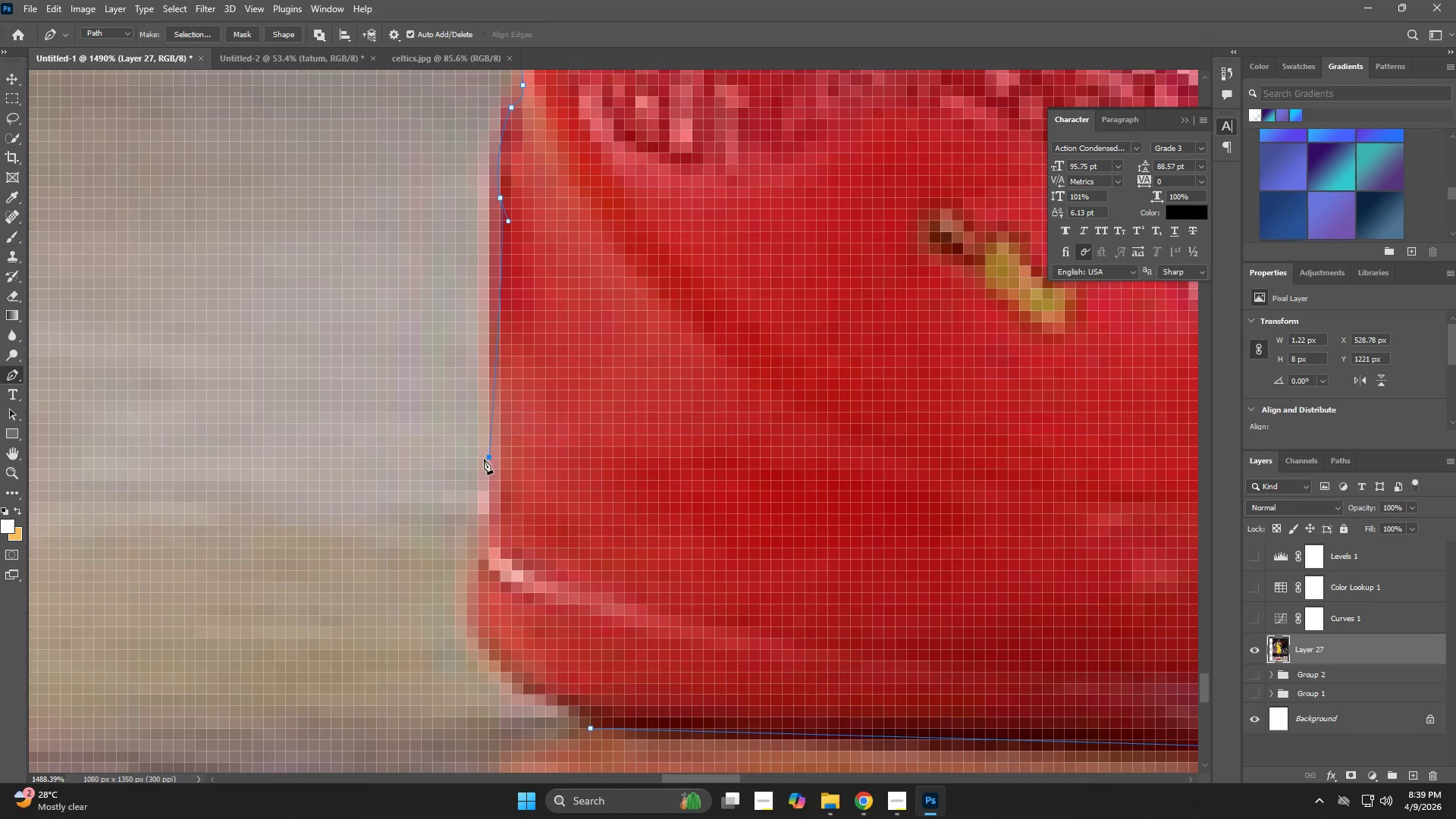 
left_click_drag(start_coordinate=[460, 447], to_coordinate=[508, 258])
 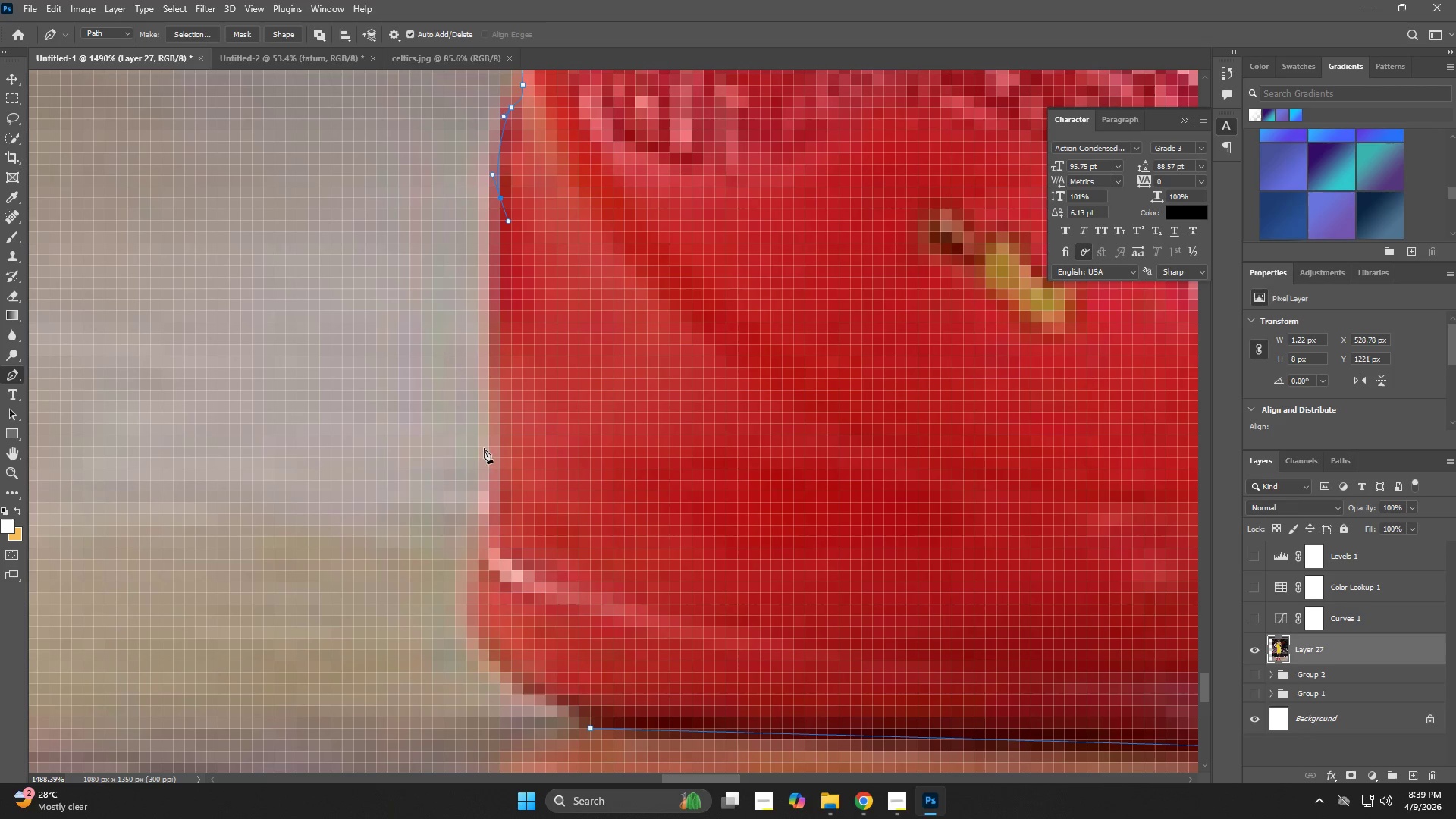 
left_click_drag(start_coordinate=[484, 458], to_coordinate=[484, 463])
 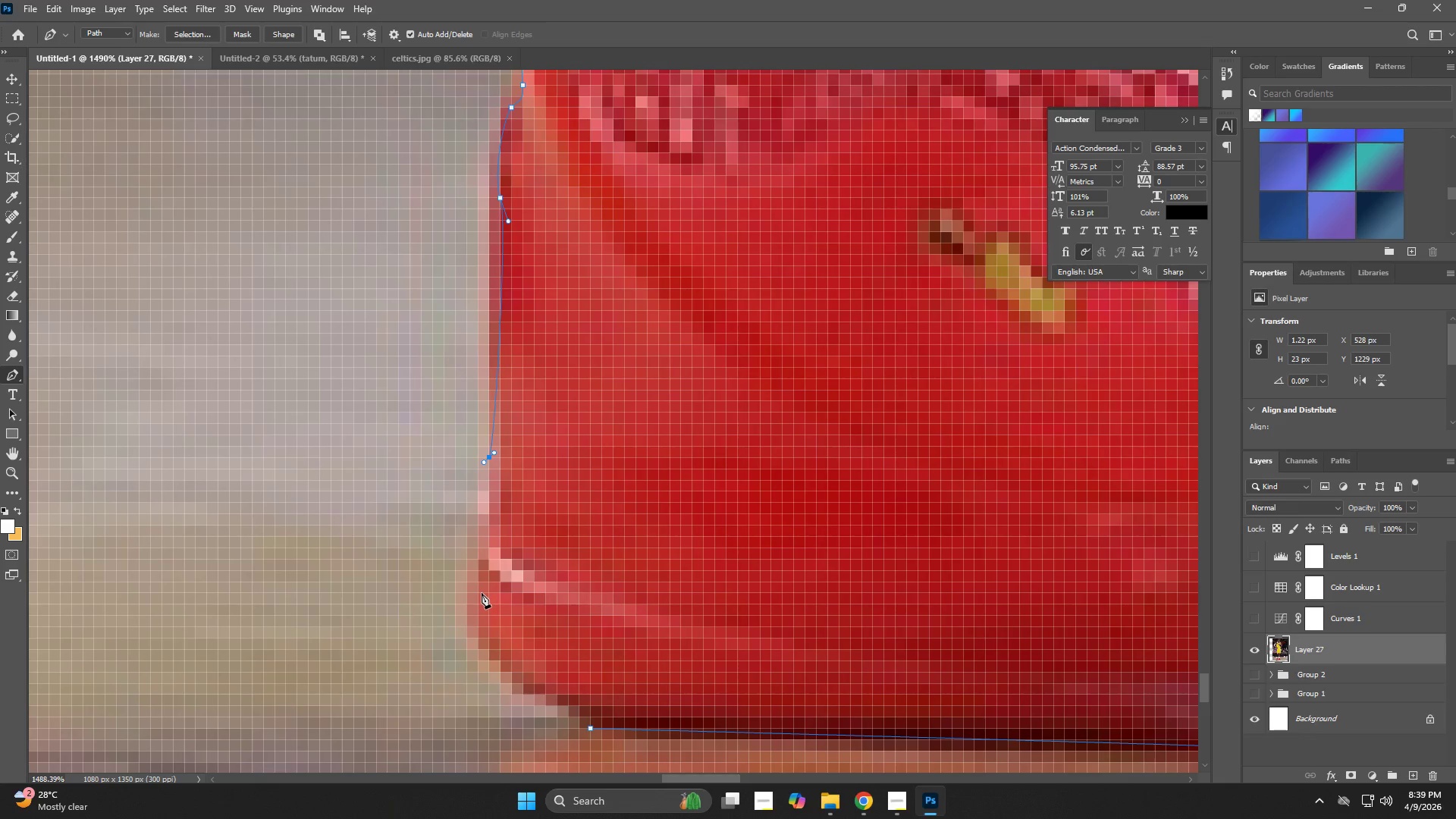 
left_click_drag(start_coordinate=[482, 595], to_coordinate=[477, 631])
 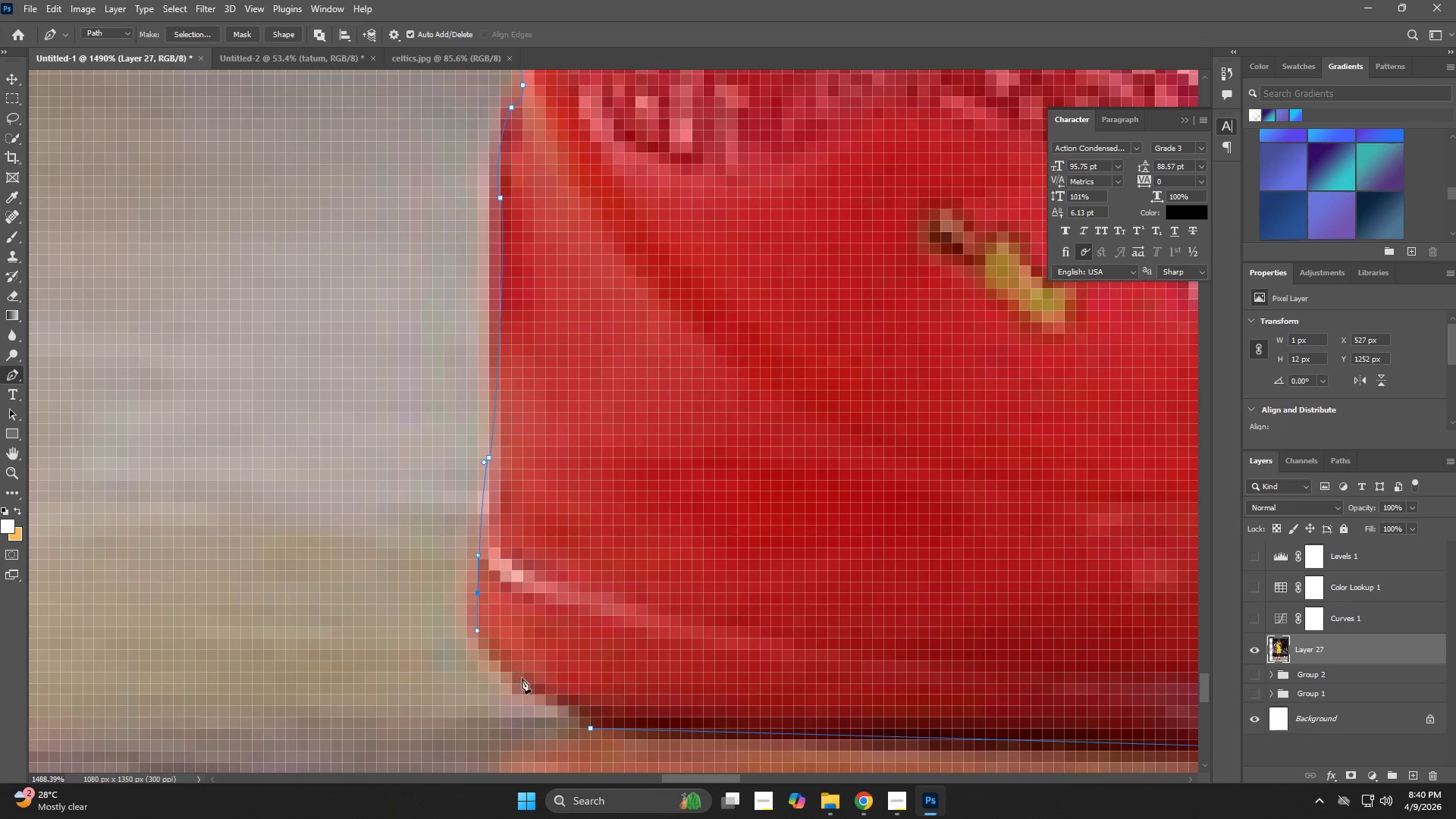 
left_click_drag(start_coordinate=[532, 686], to_coordinate=[553, 698])
 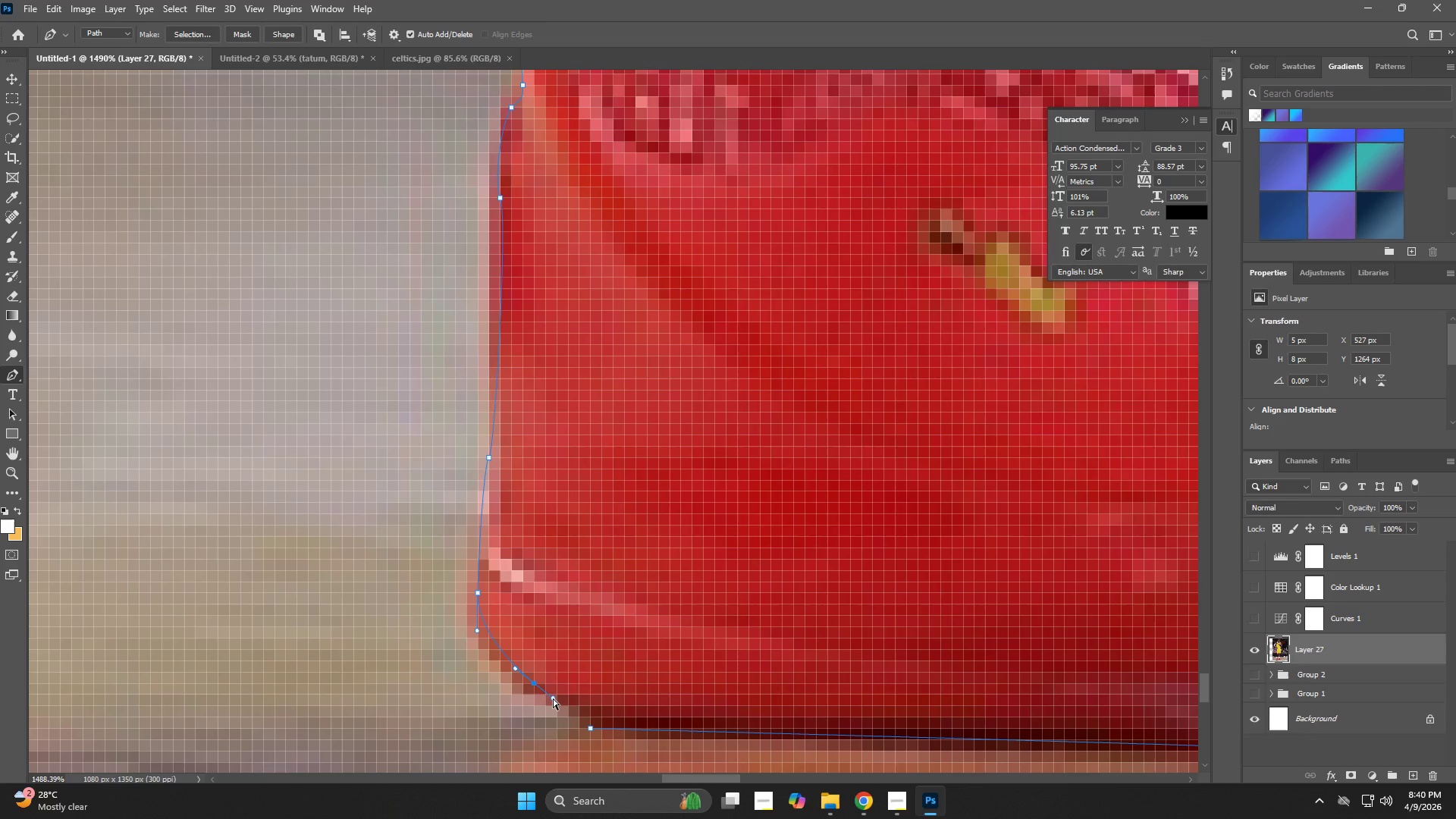 
key(Control+NumpadEnter)
 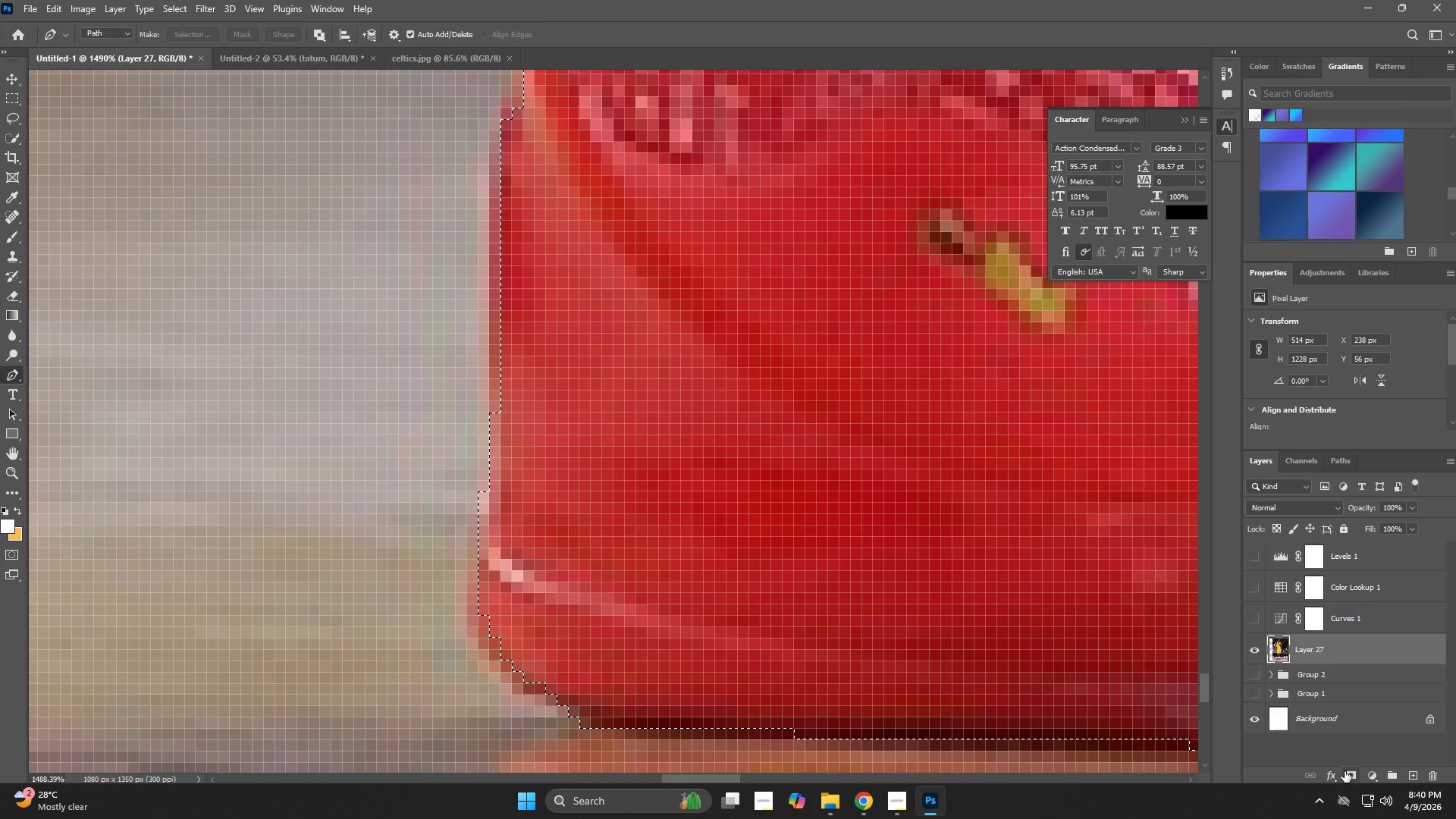 
left_click([1350, 775])
 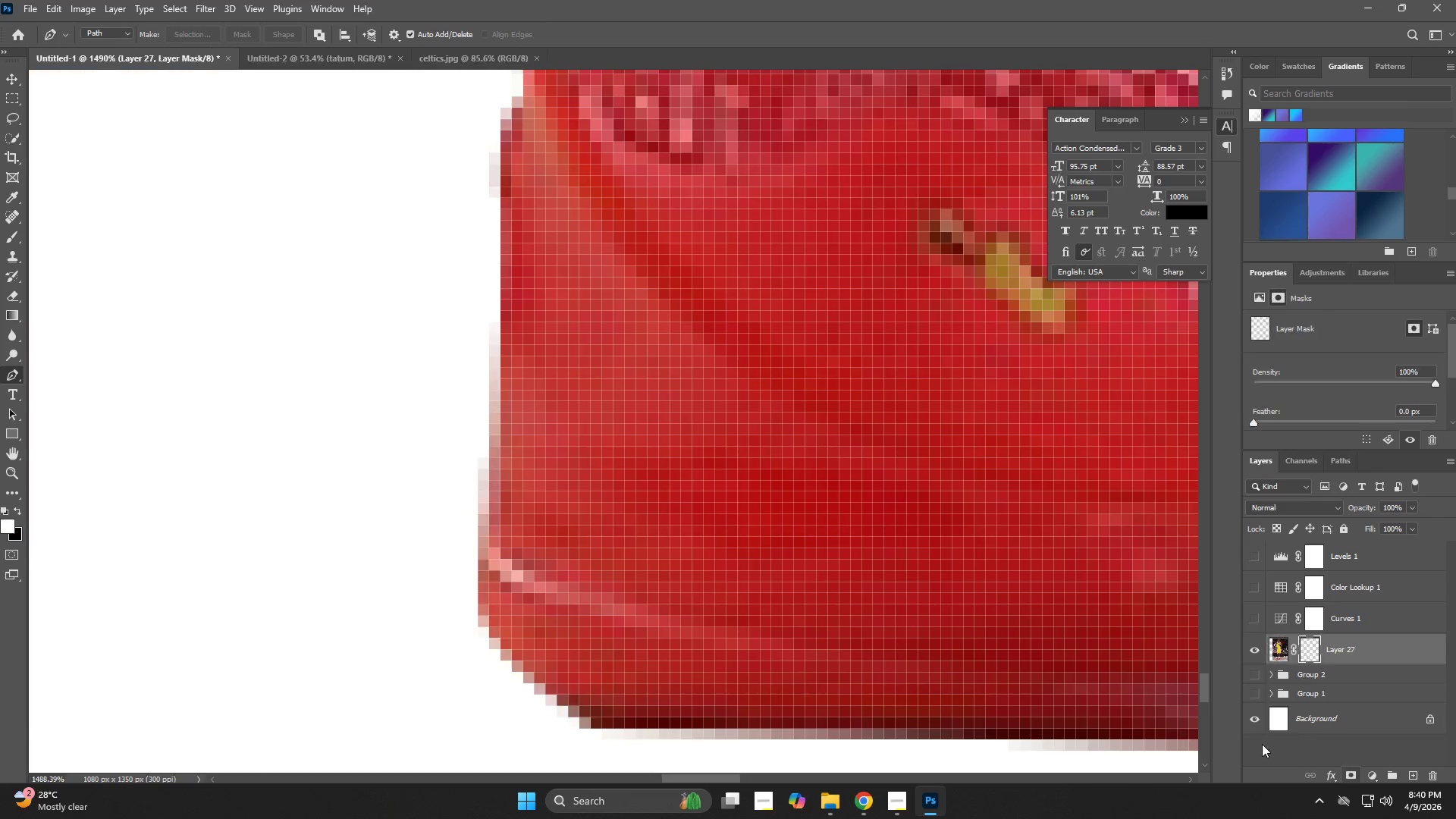 
type(zz)
 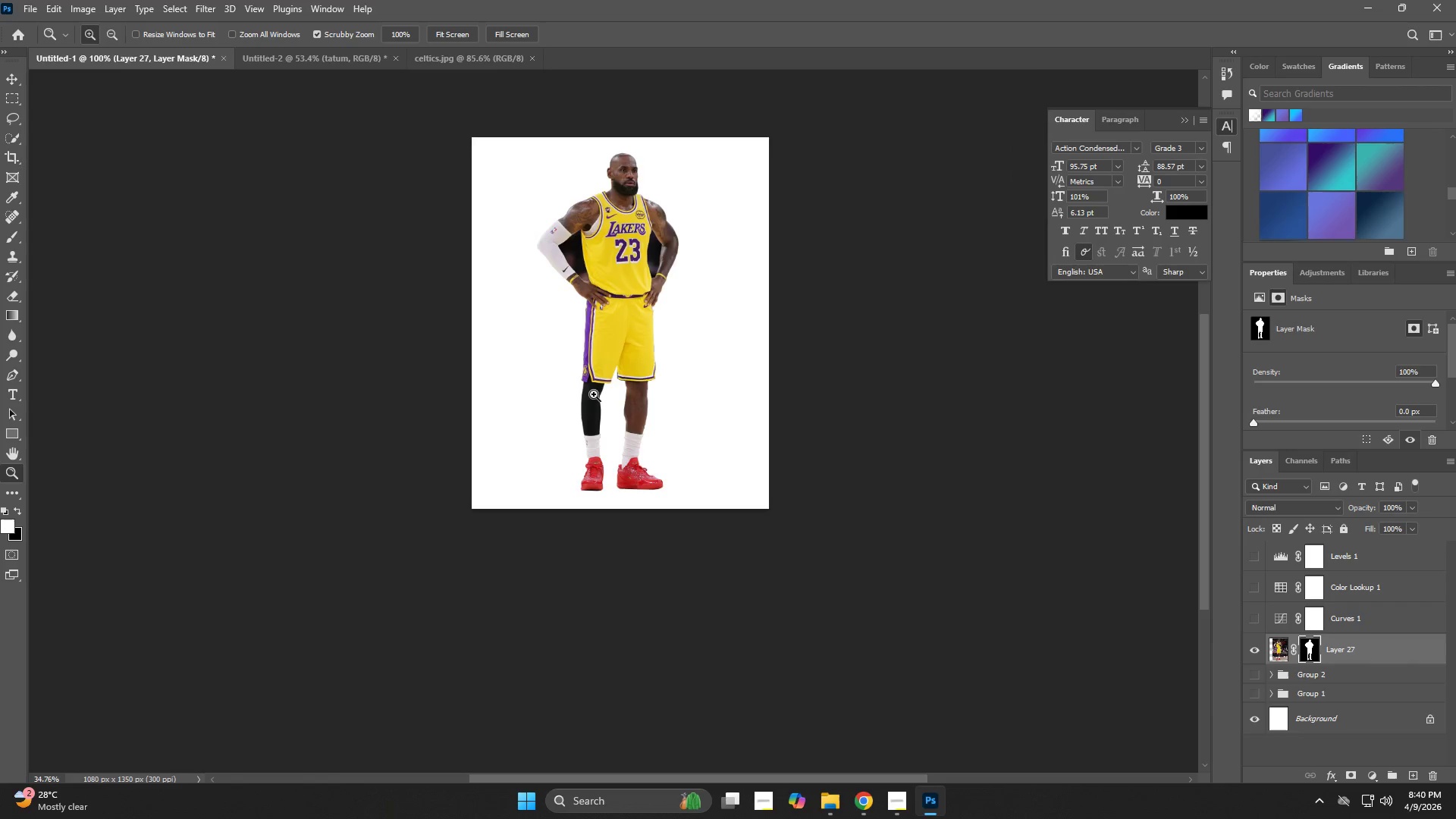 
left_click_drag(start_coordinate=[749, 524], to_coordinate=[588, 568])
 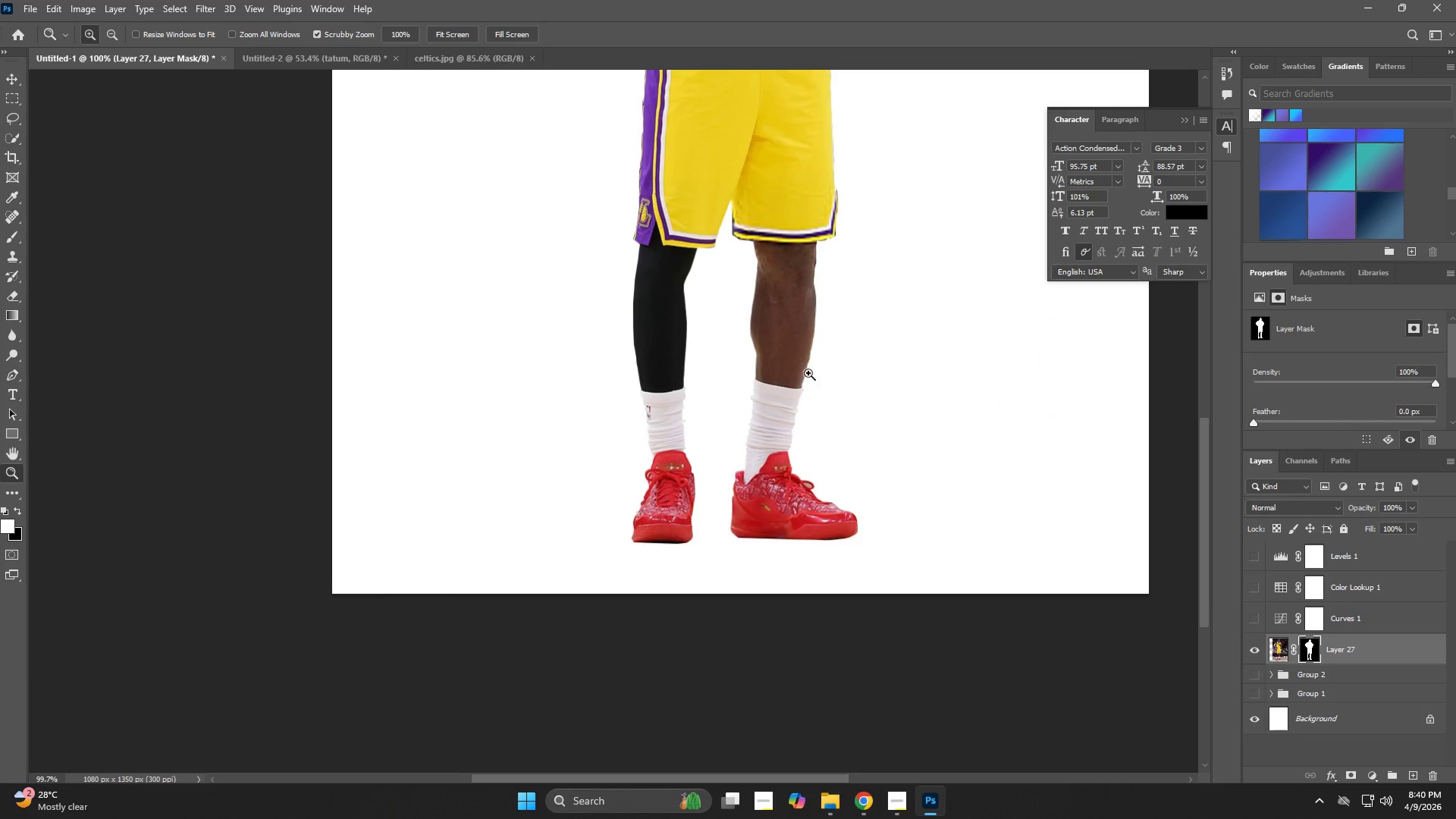 
hold_key(key=Space, duration=0.7)
 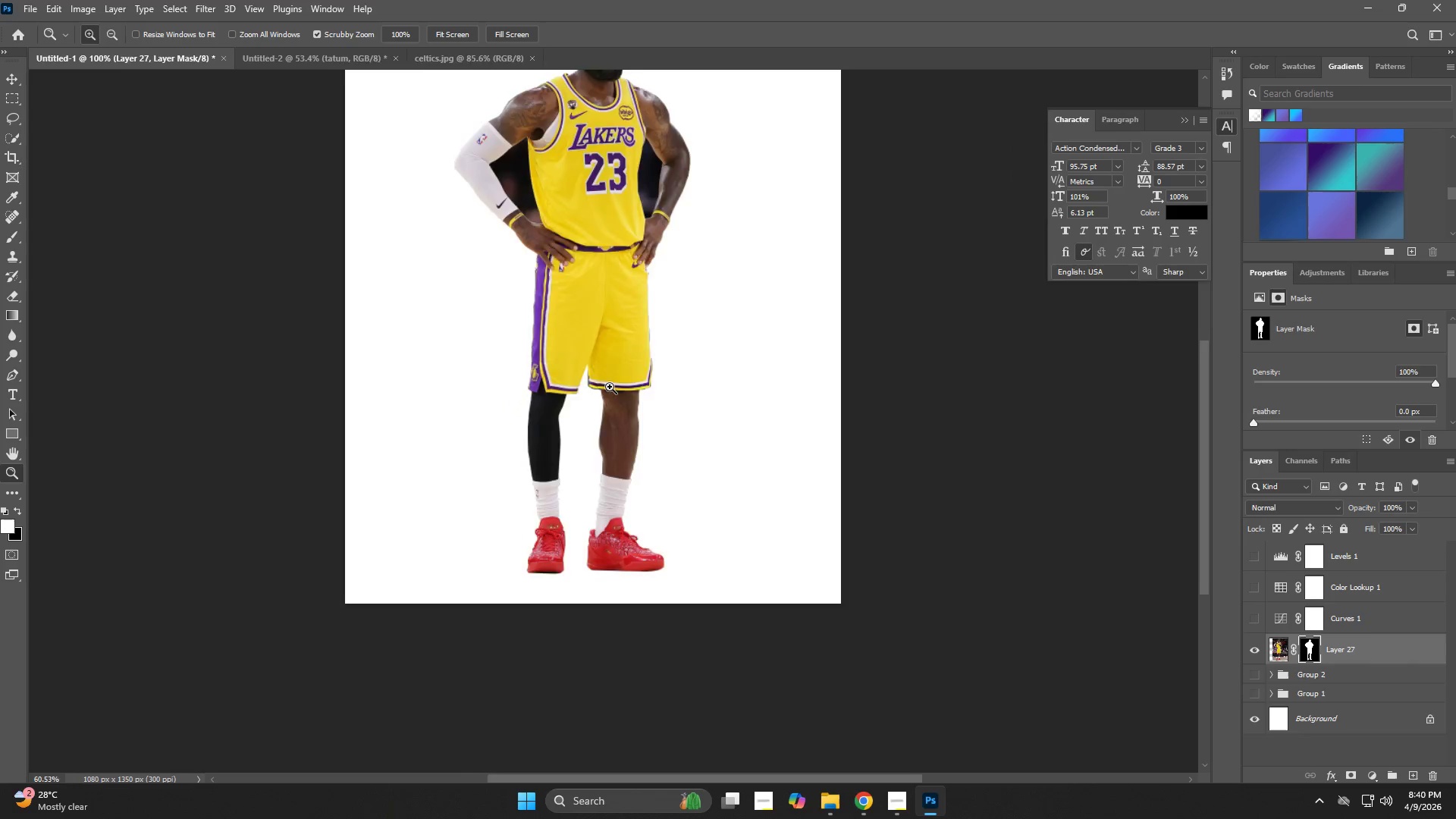 
left_click_drag(start_coordinate=[820, 365], to_coordinate=[629, 511])
 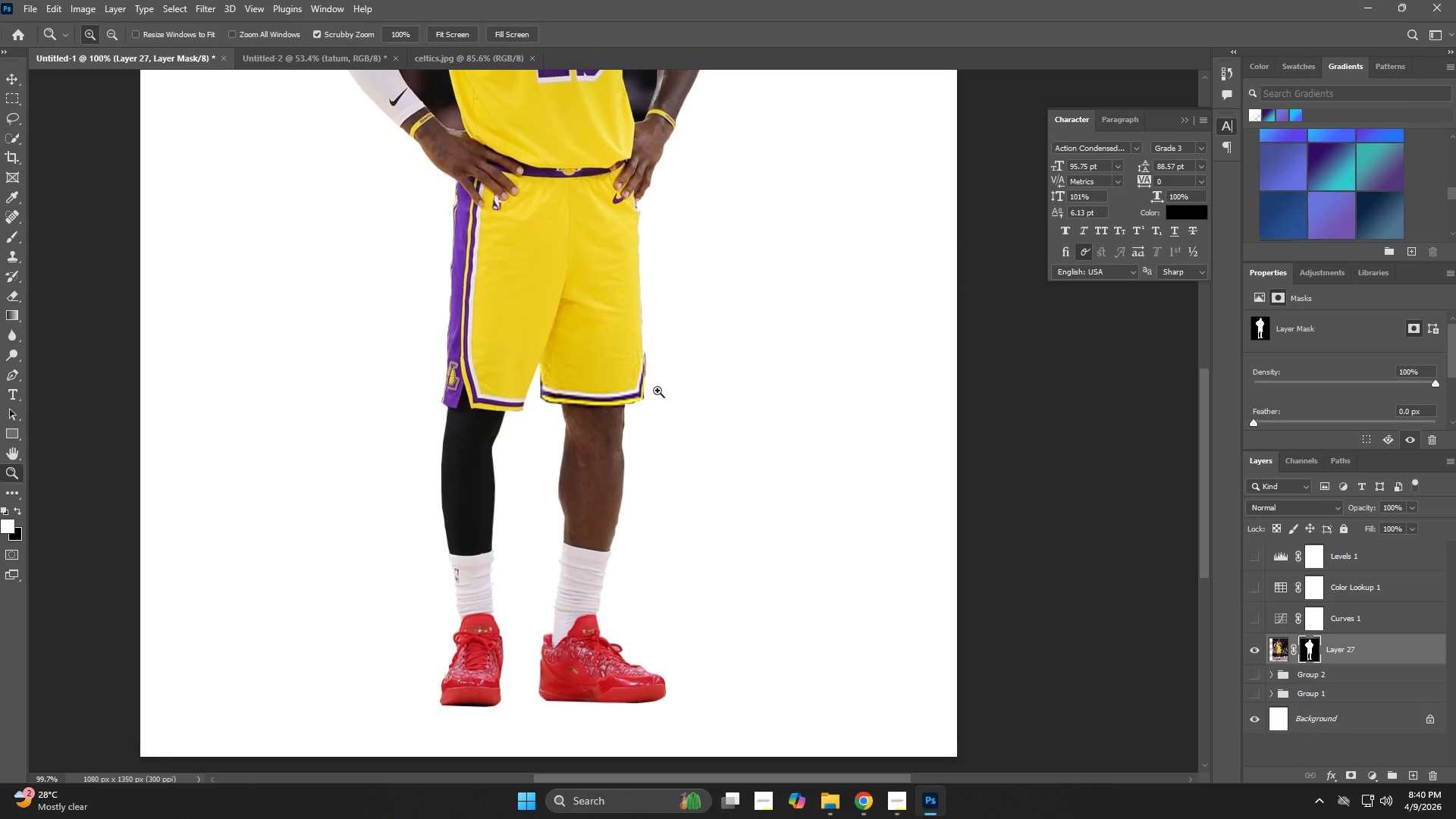 
left_click_drag(start_coordinate=[661, 366], to_coordinate=[594, 394])
 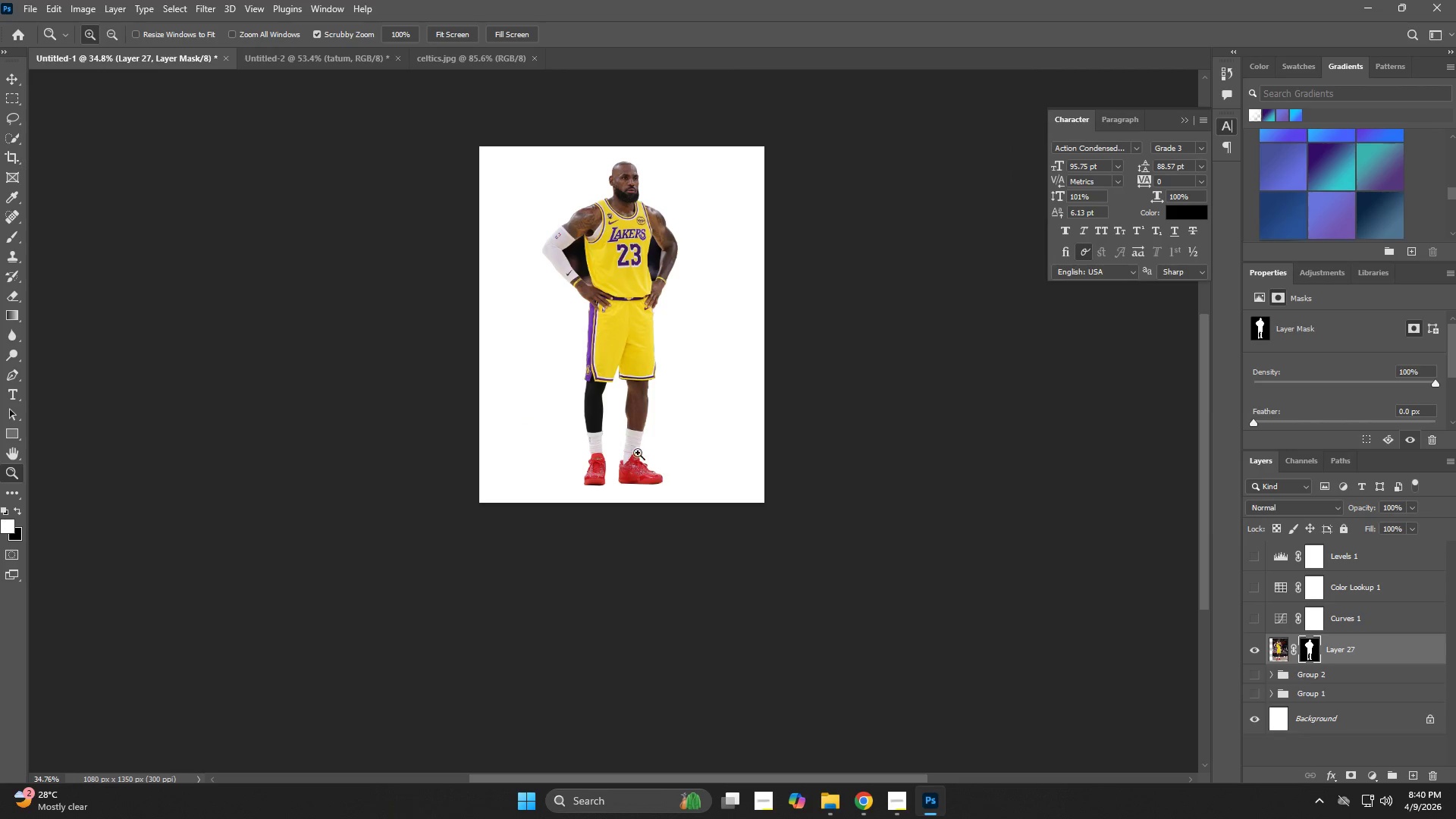 
left_click_drag(start_coordinate=[649, 447], to_coordinate=[797, 530])
 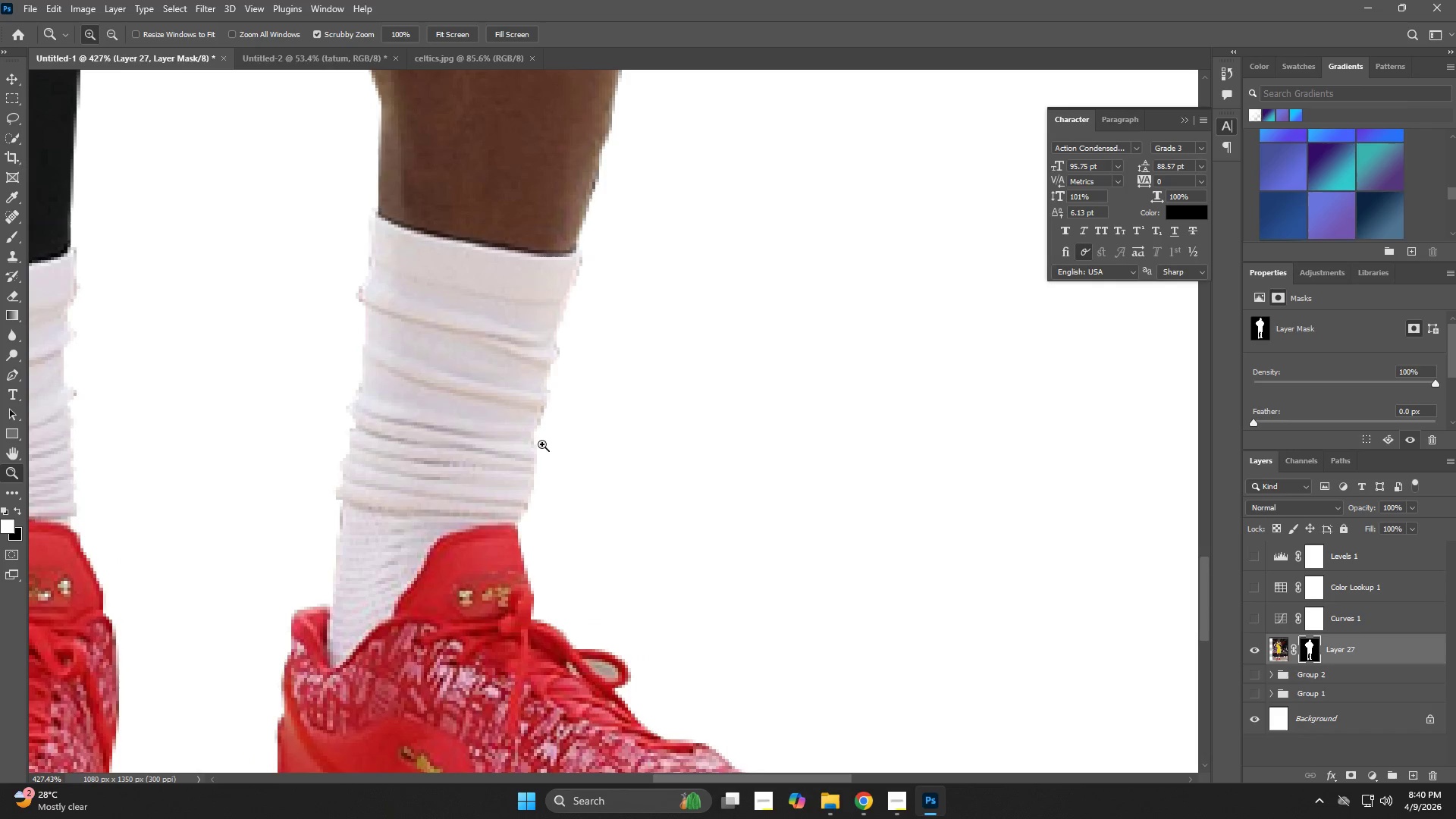 
hold_key(key=Space, duration=0.56)
 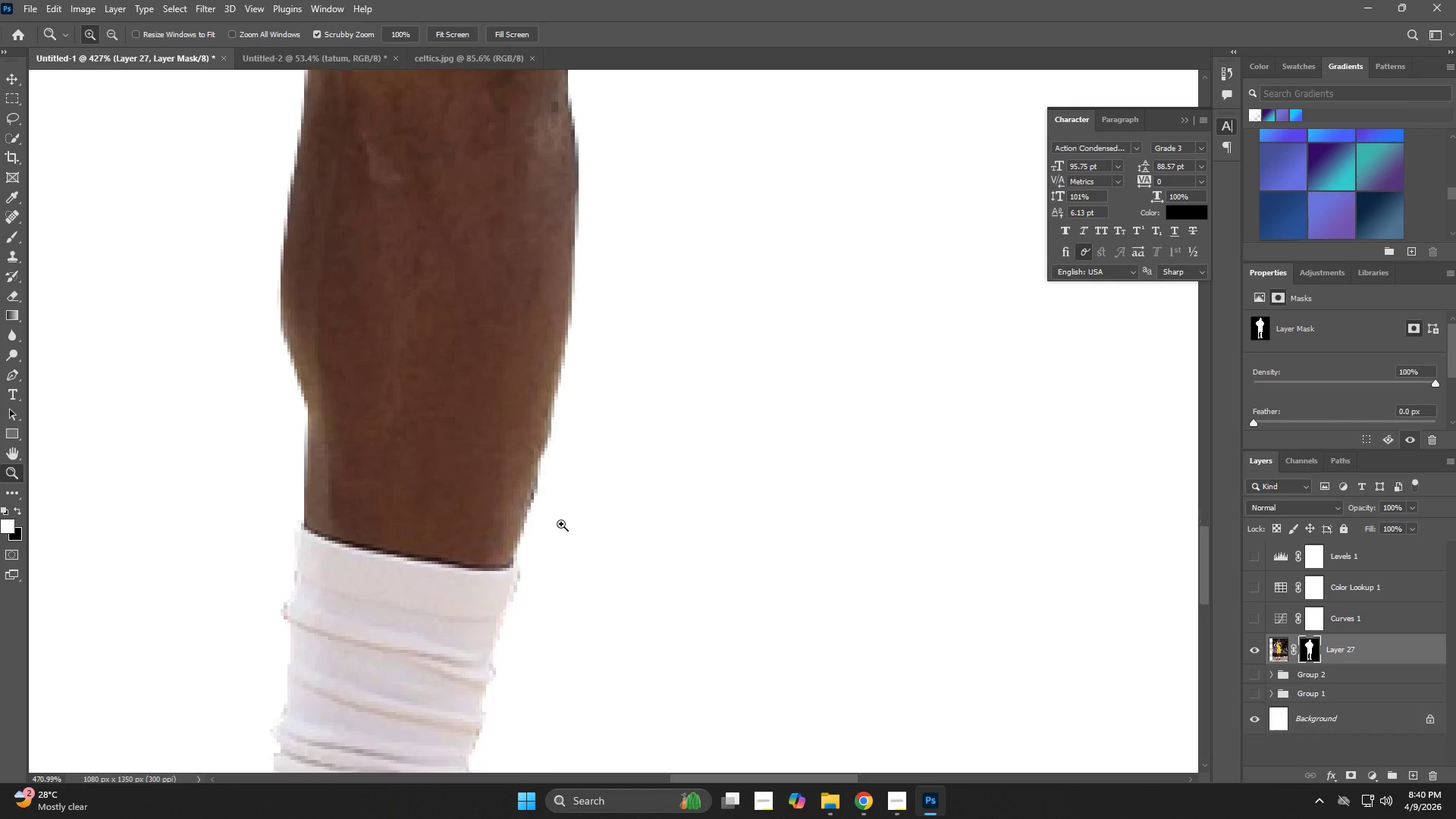 
left_click_drag(start_coordinate=[553, 292], to_coordinate=[491, 603])
 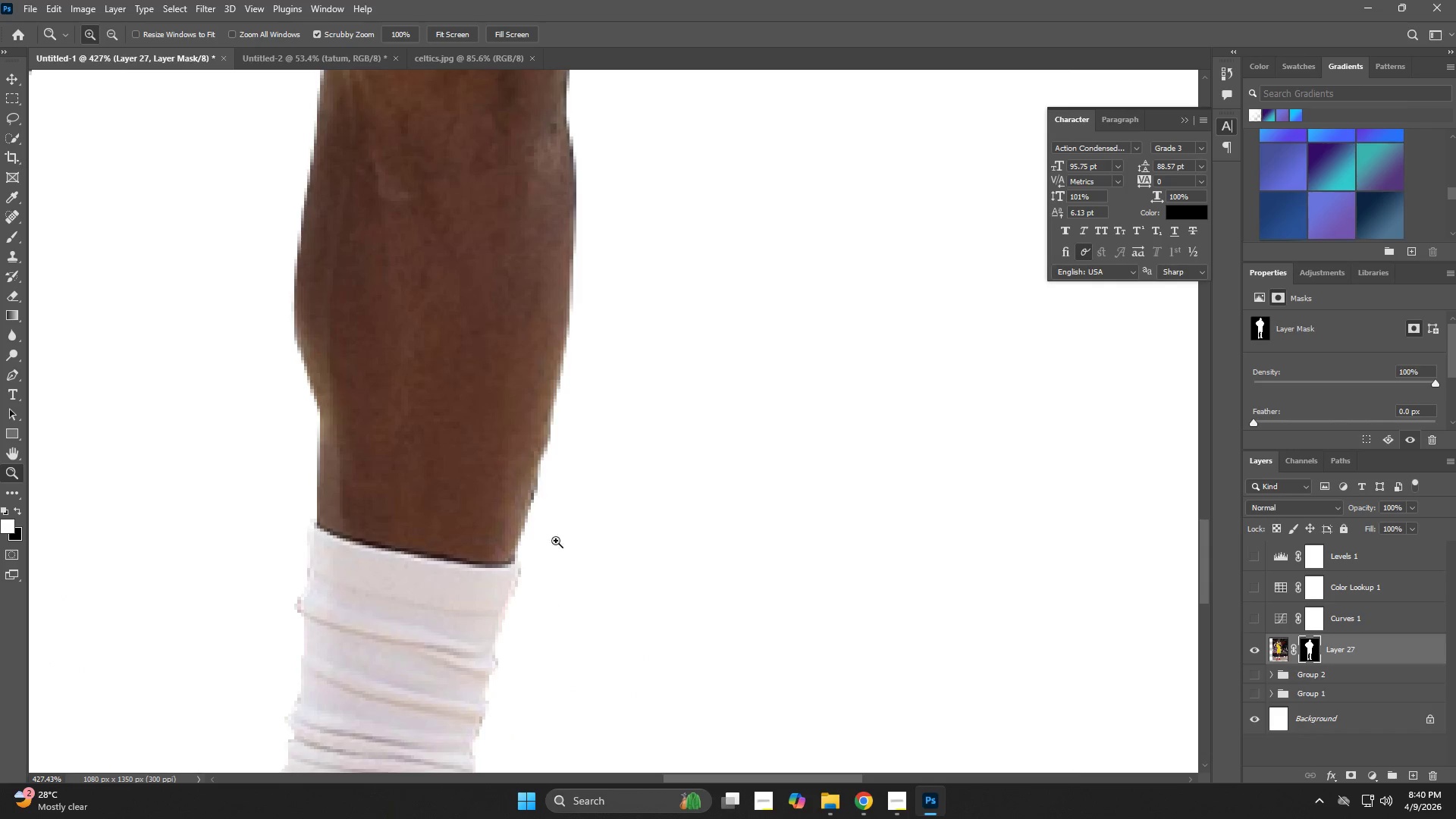 
type(ze)
 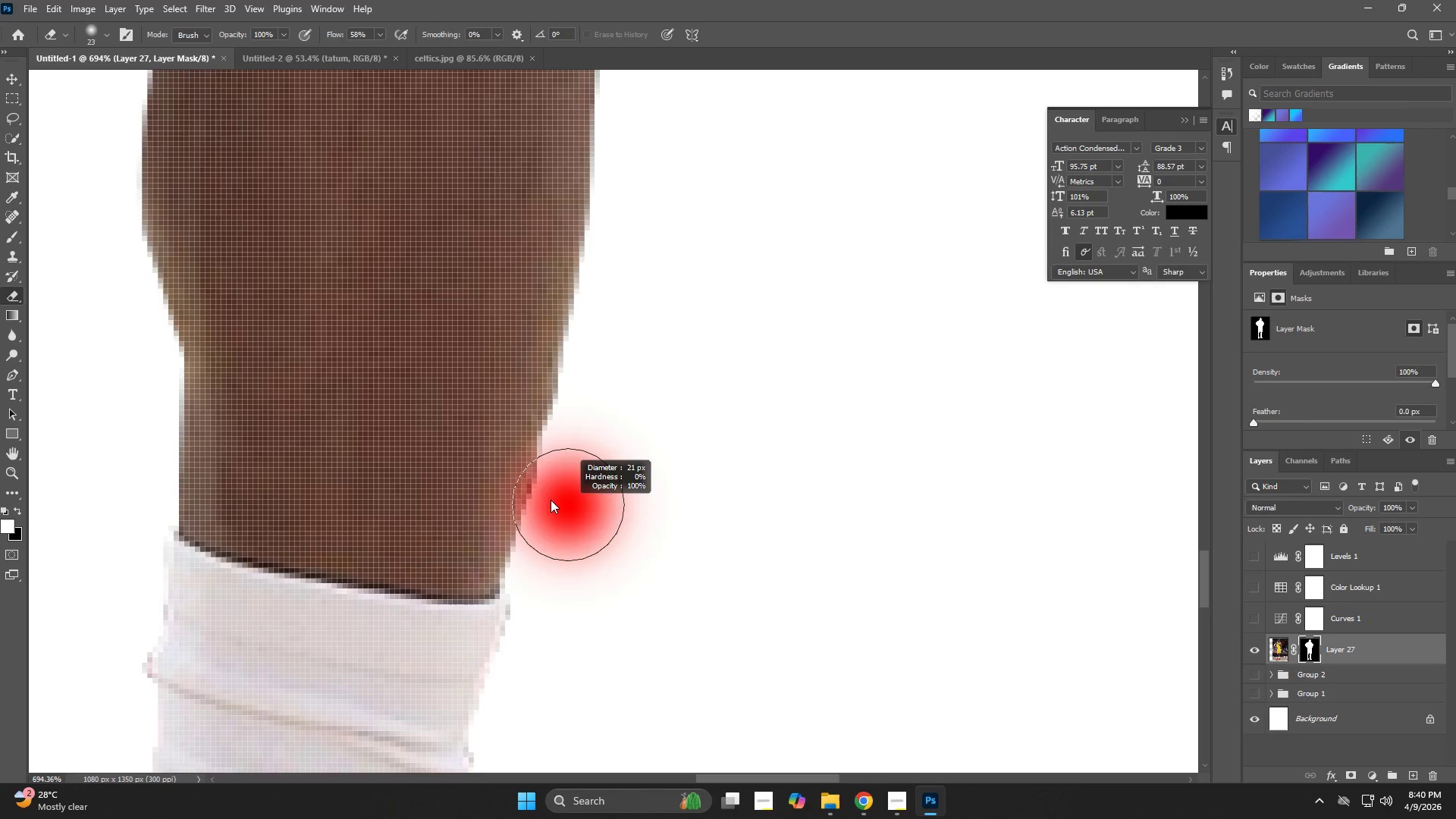 
left_click_drag(start_coordinate=[539, 508], to_coordinate=[575, 537])
 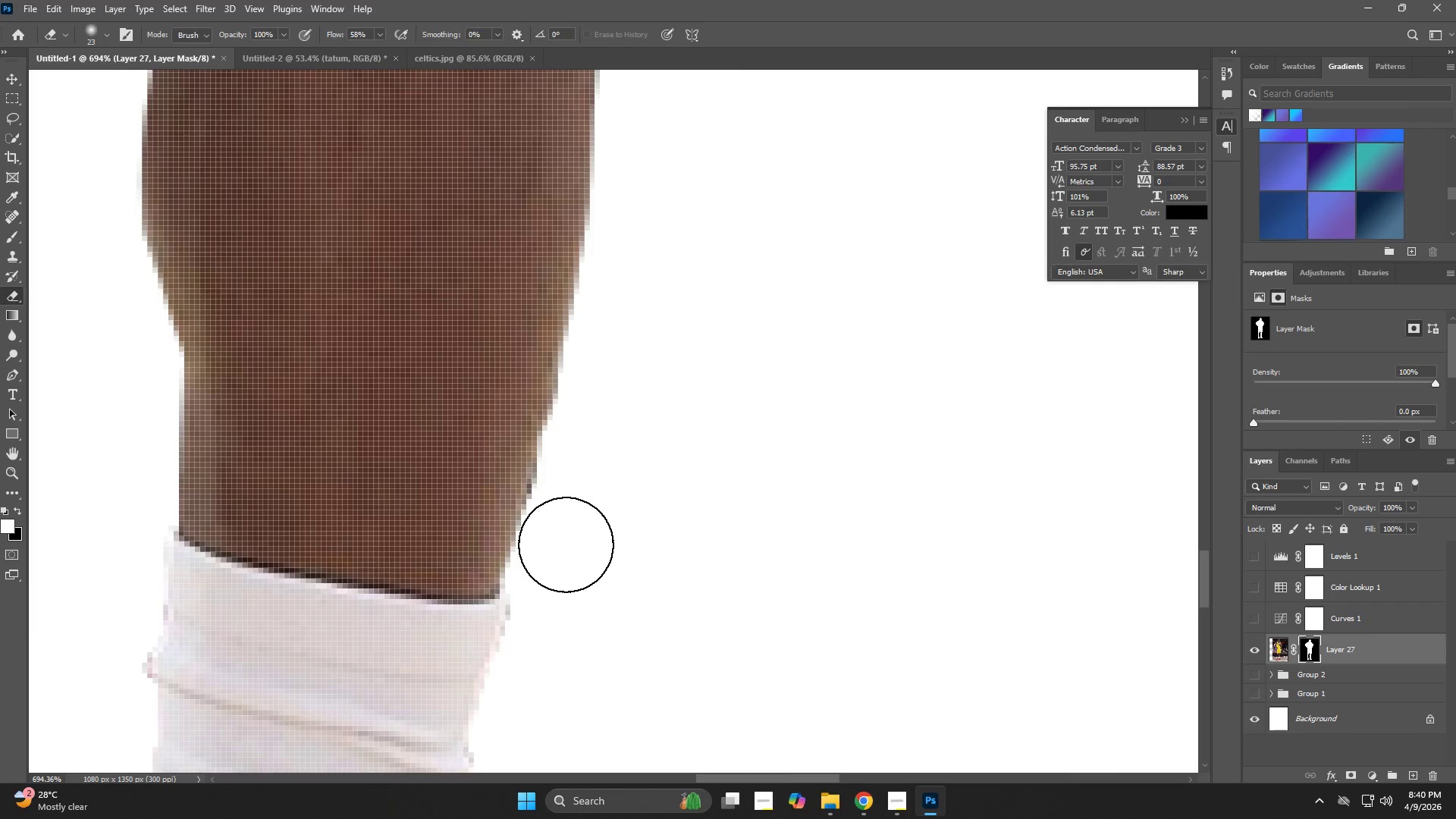 
hold_key(key=AltLeft, duration=1.53)
 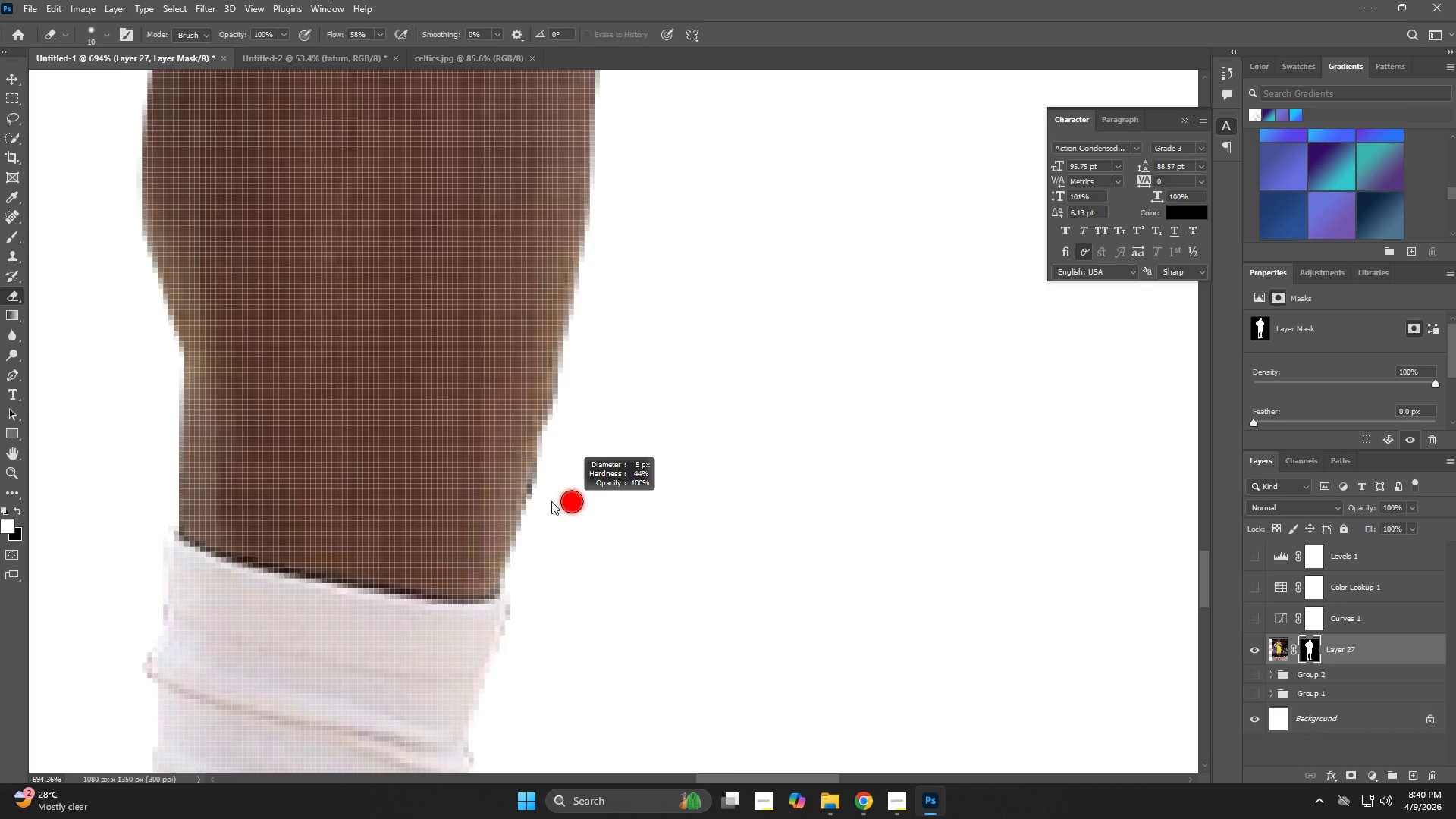 
hold_key(key=AltLeft, duration=0.62)
 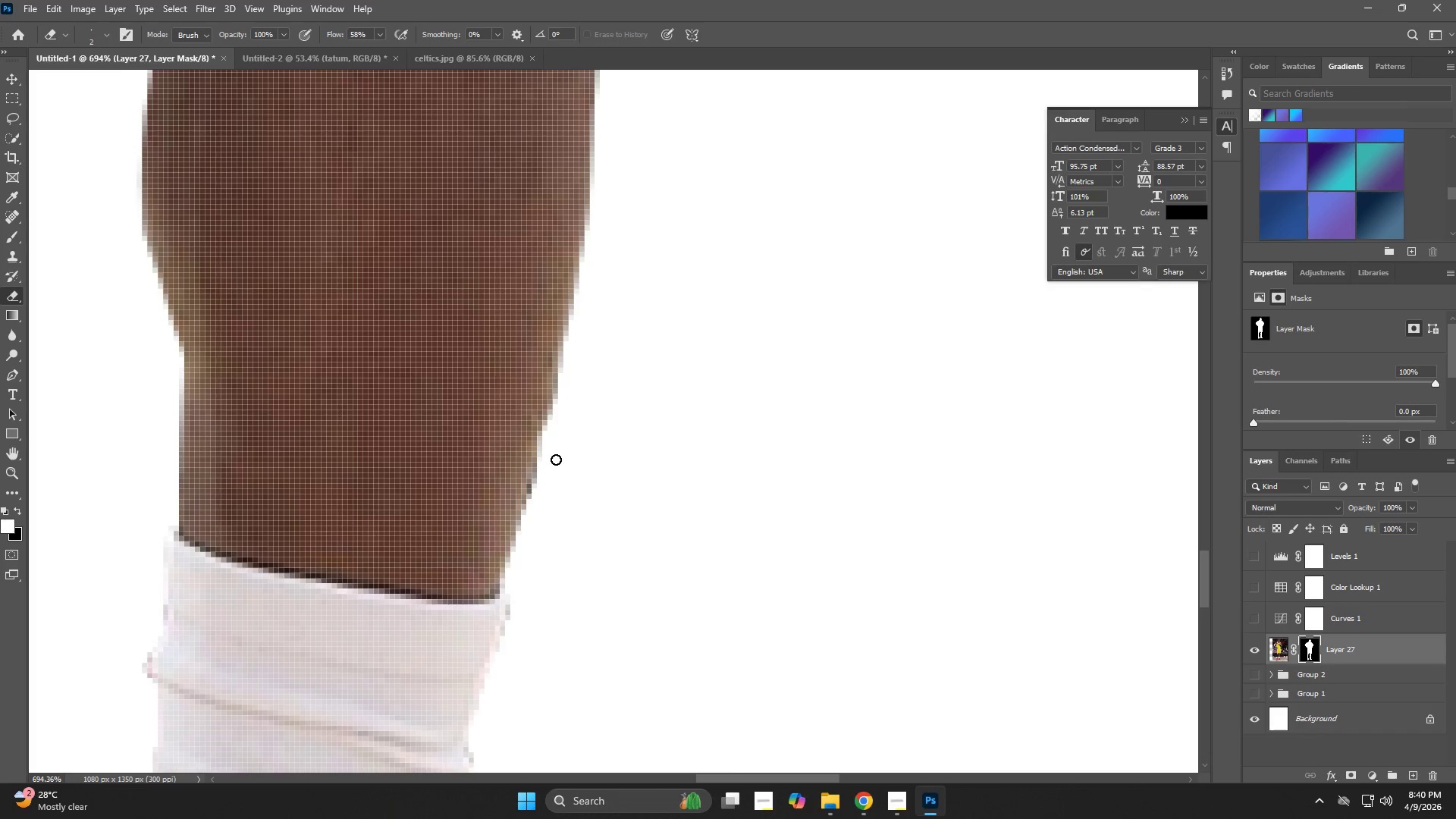 
hold_key(key=AltLeft, duration=0.38)
 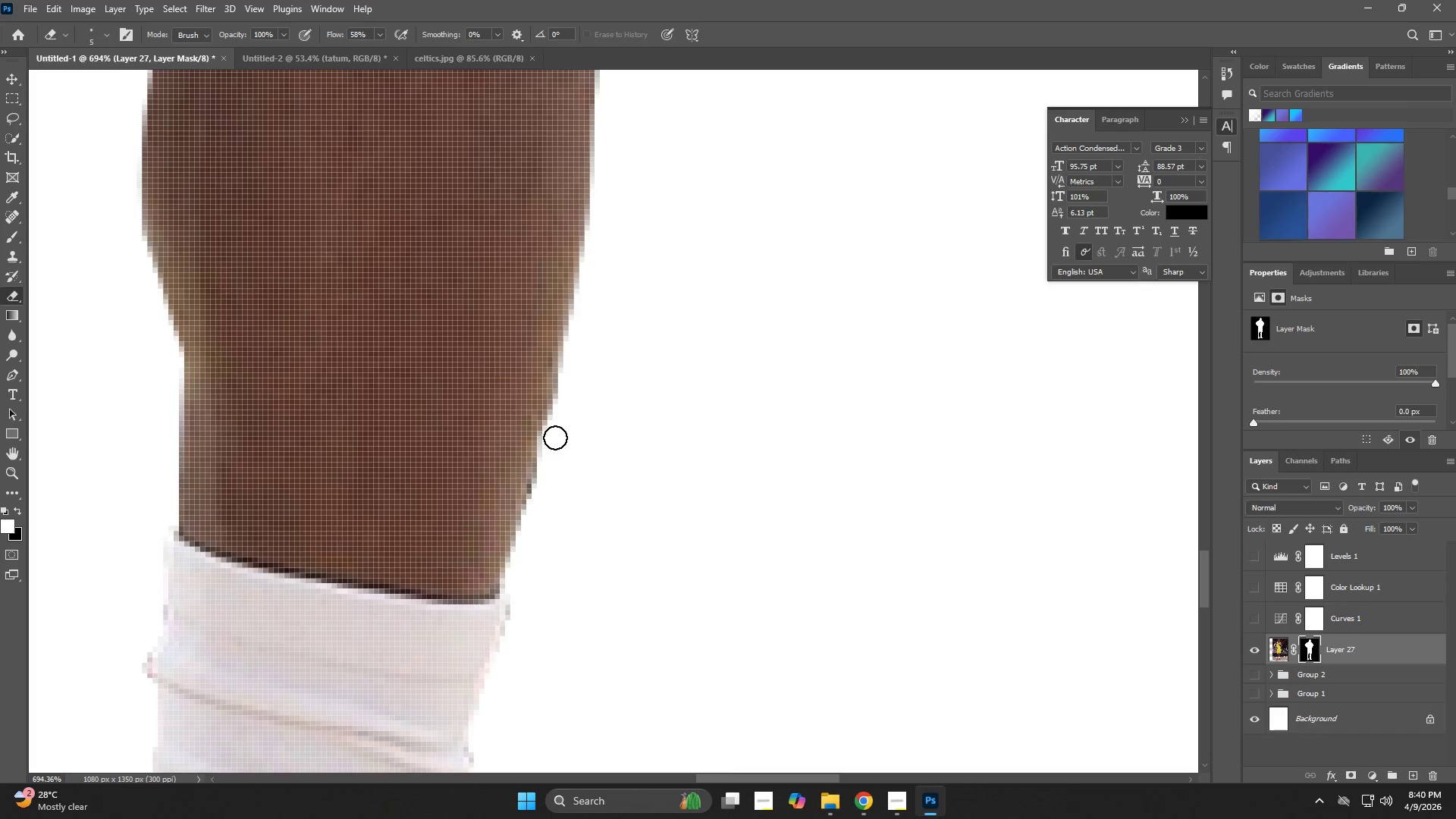 
left_click_drag(start_coordinate=[554, 437], to_coordinate=[532, 550])
 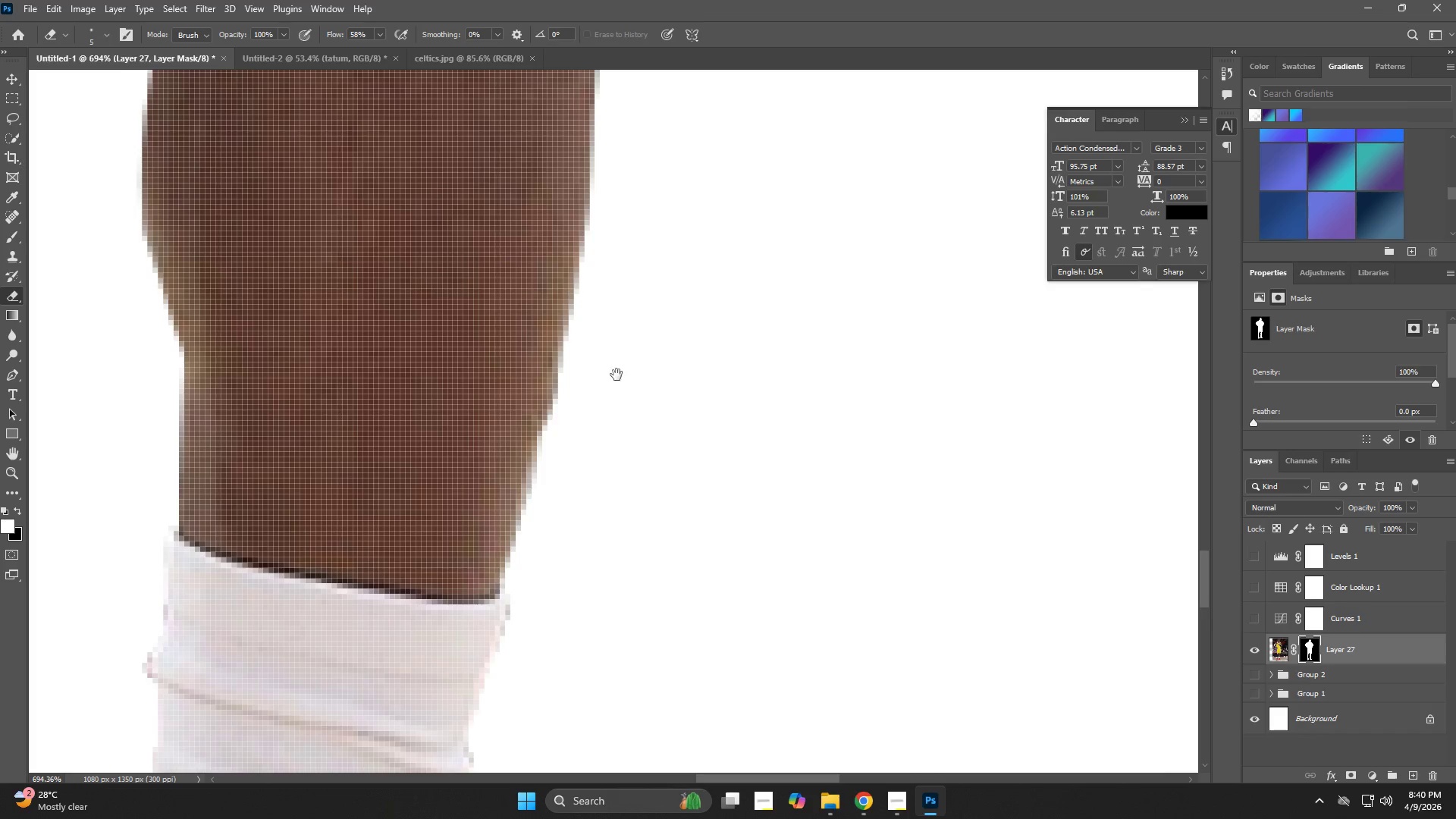 
hold_key(key=Space, duration=0.53)
 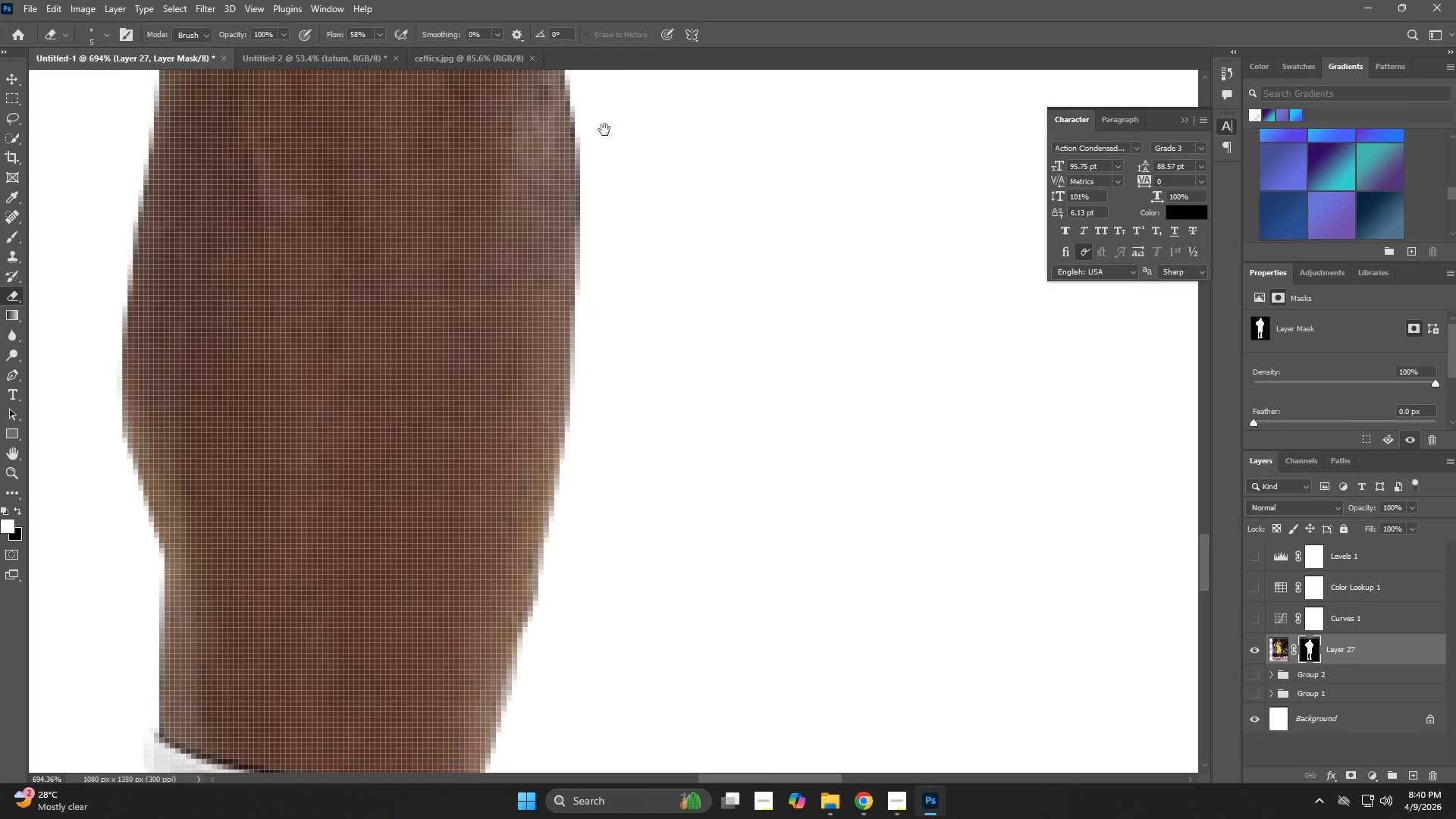 
left_click_drag(start_coordinate=[619, 359], to_coordinate=[599, 561])
 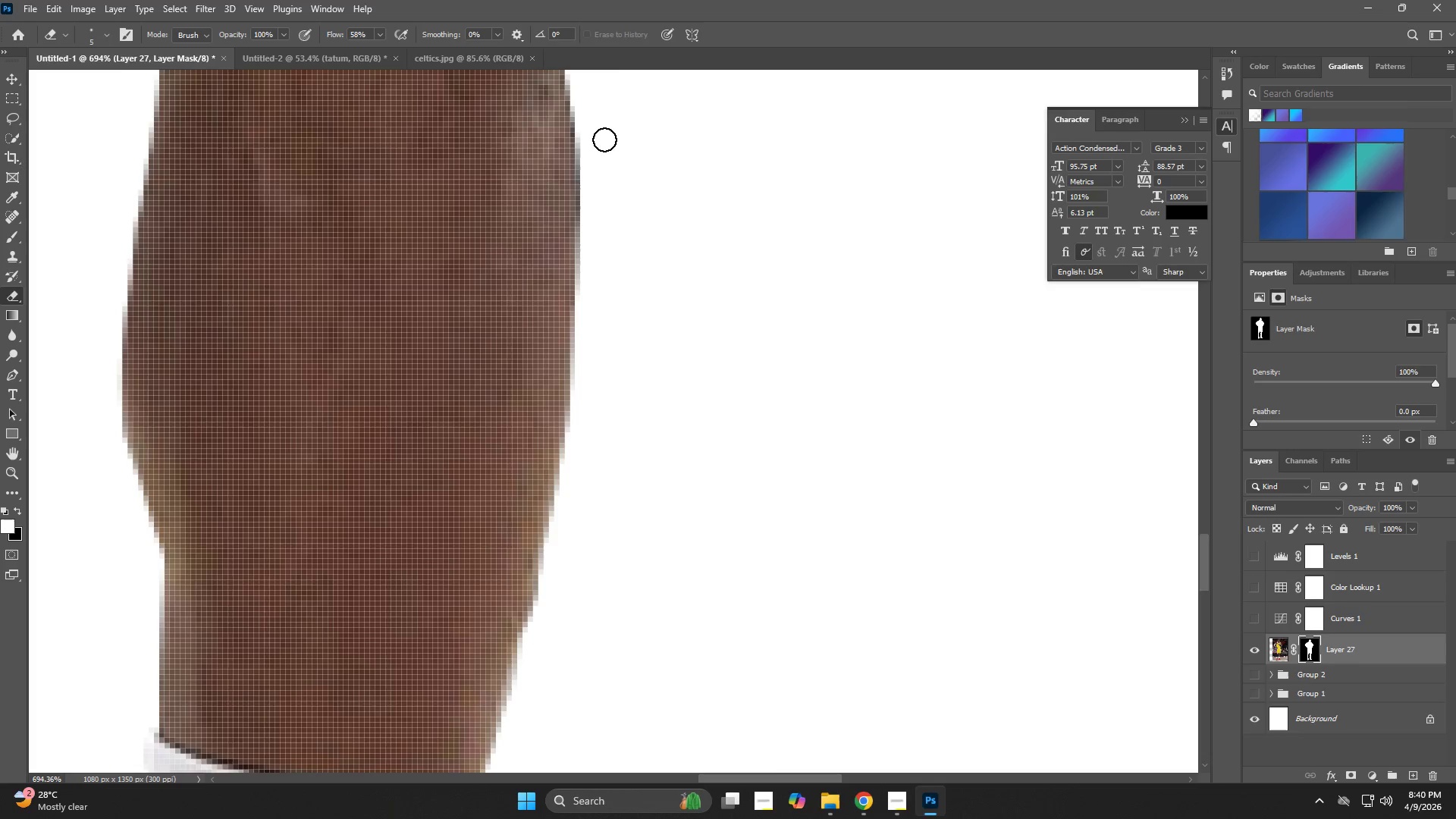 
hold_key(key=Space, duration=0.5)
 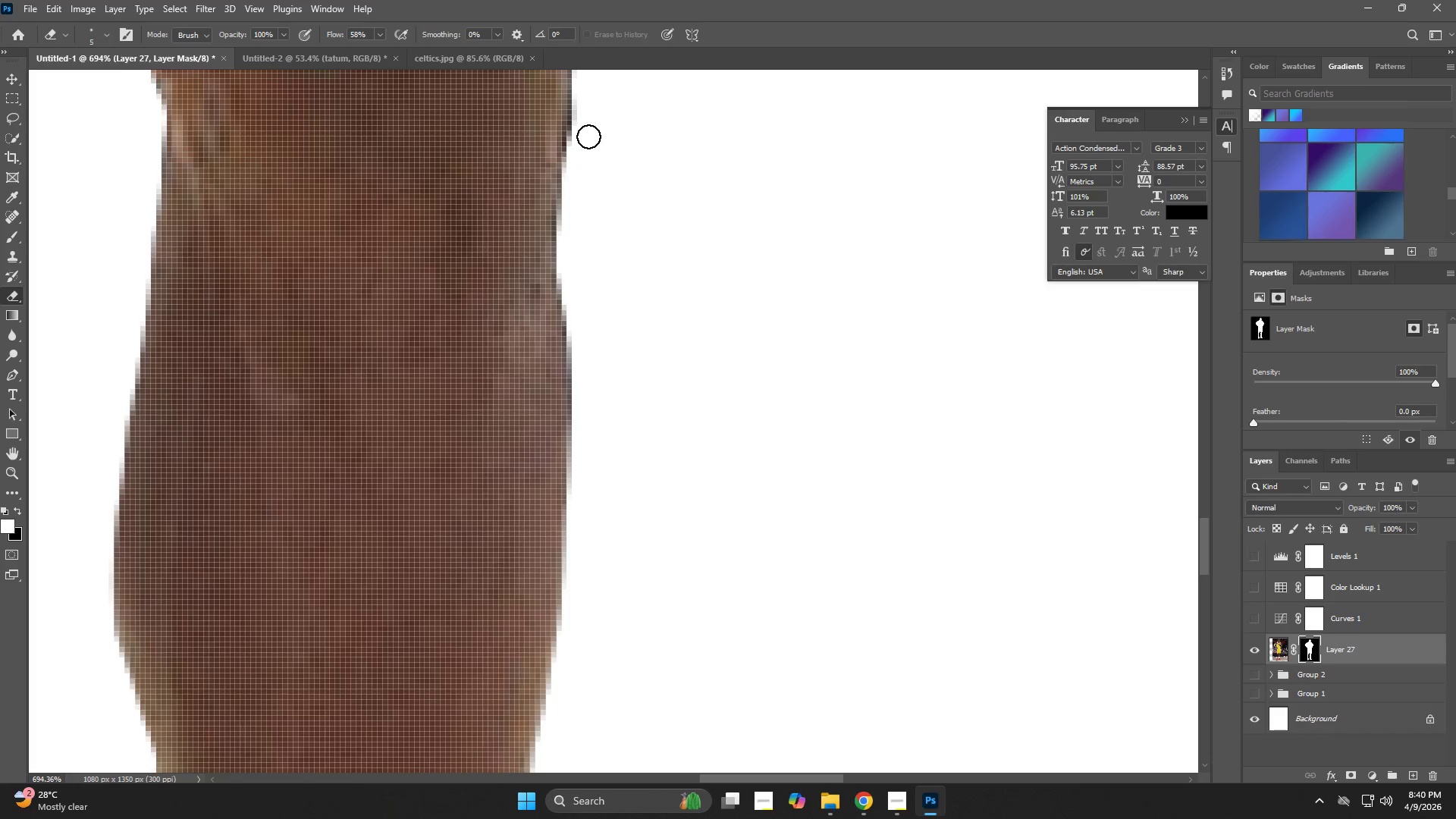 
left_click_drag(start_coordinate=[601, 173], to_coordinate=[592, 372])
 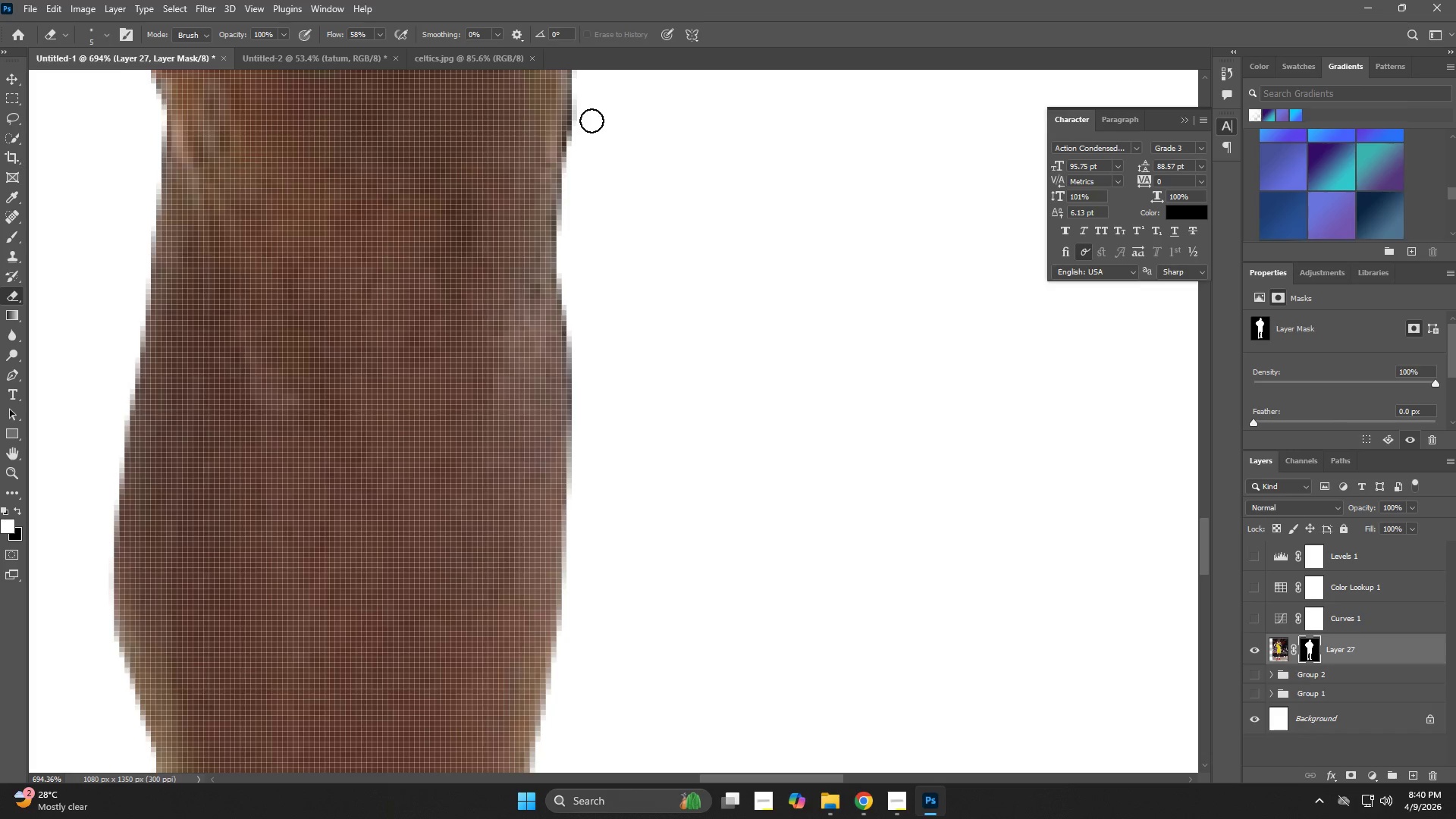 
left_click_drag(start_coordinate=[592, 96], to_coordinate=[585, 601])
 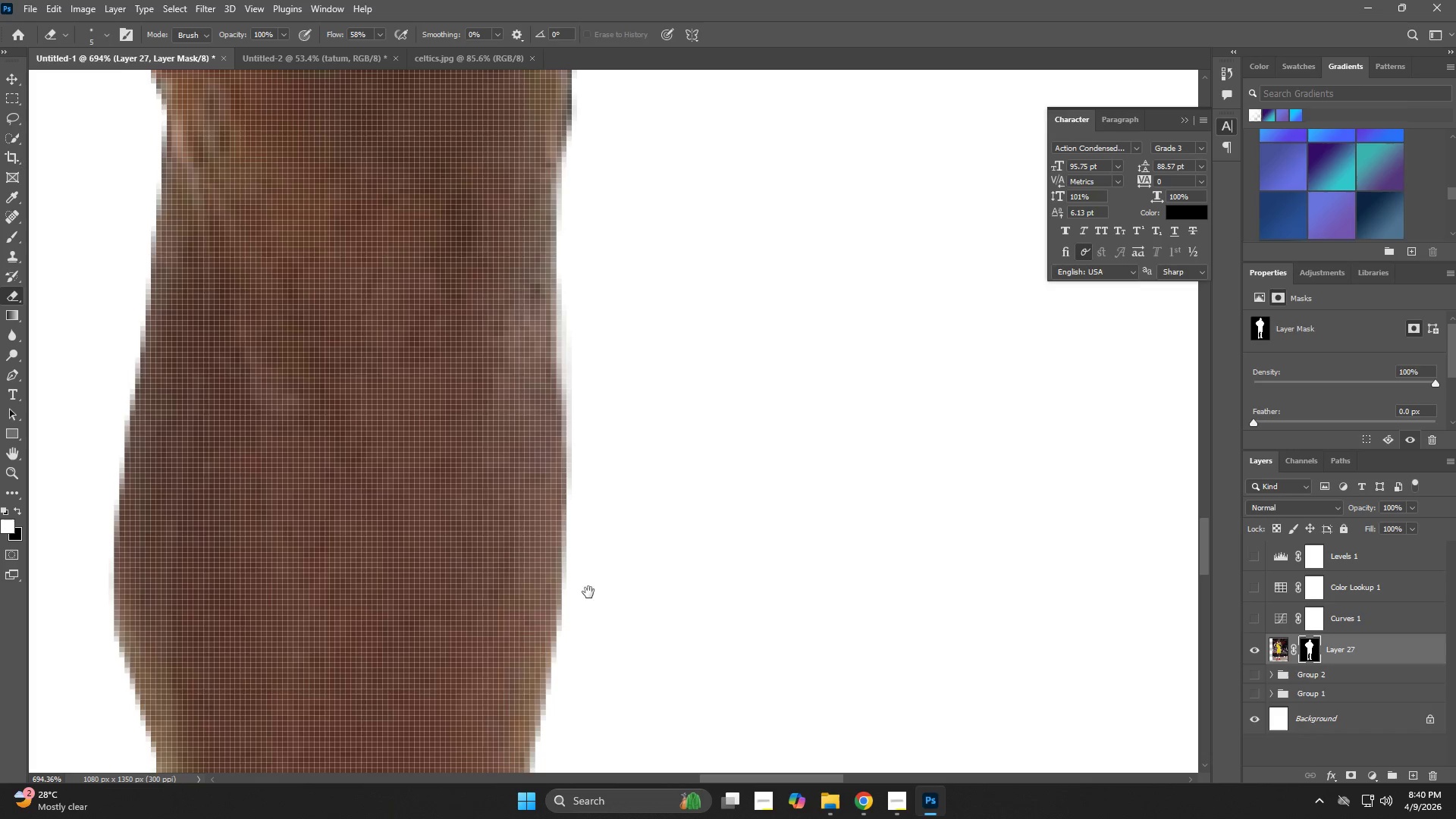 
hold_key(key=Space, duration=0.7)
 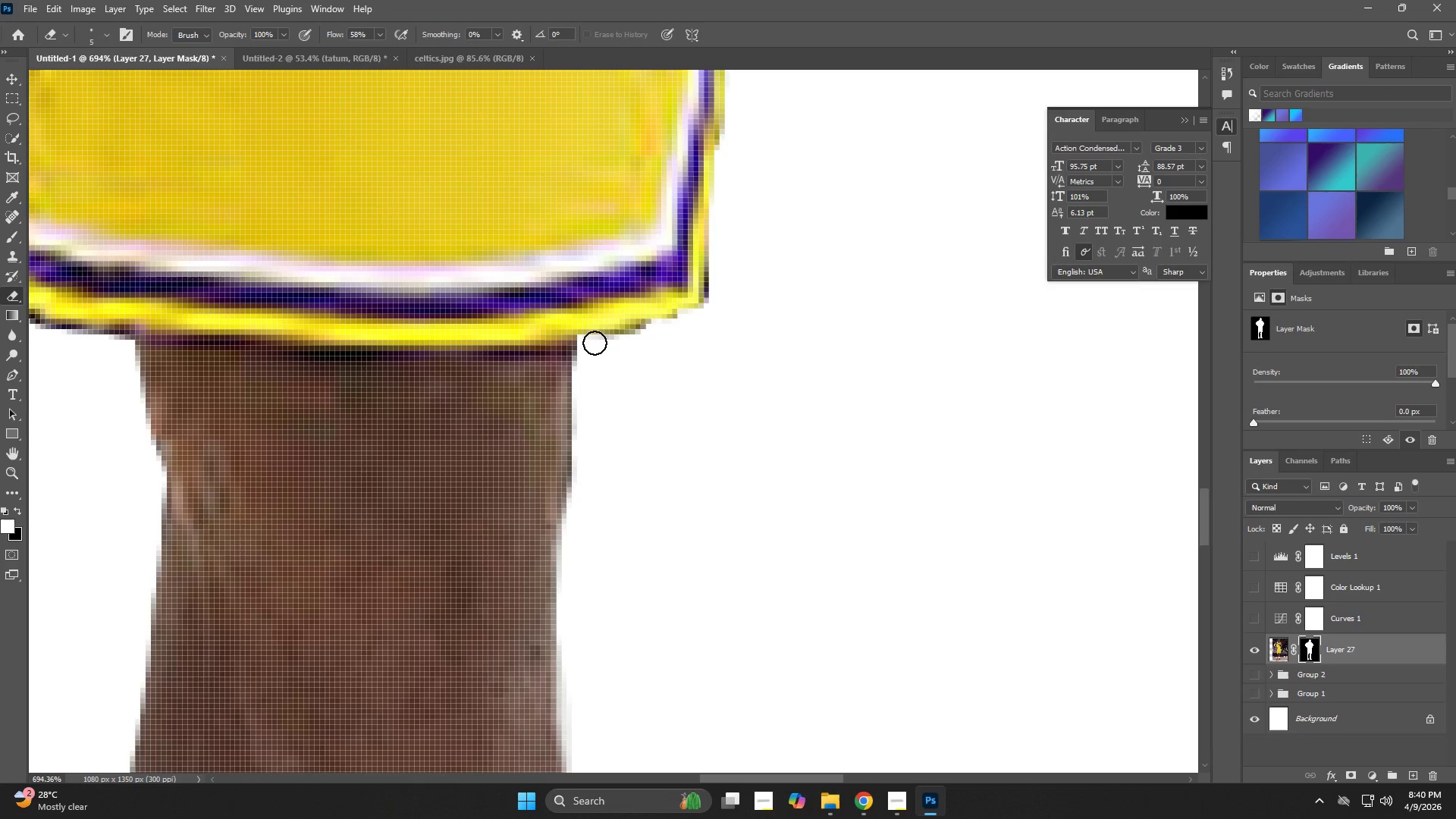 
left_click_drag(start_coordinate=[623, 270], to_coordinate=[623, 632])
 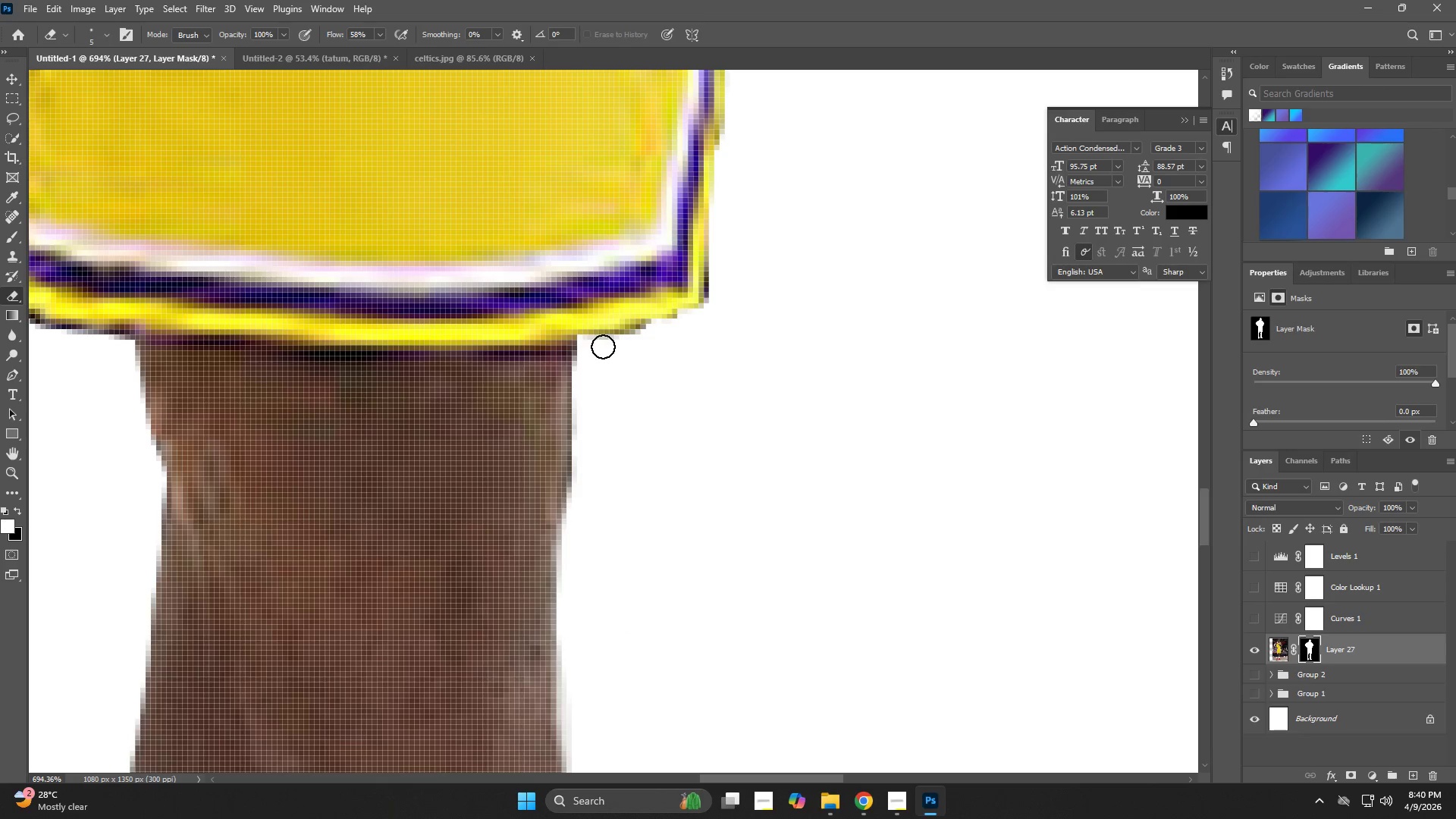 
left_click_drag(start_coordinate=[595, 343], to_coordinate=[661, 336])
 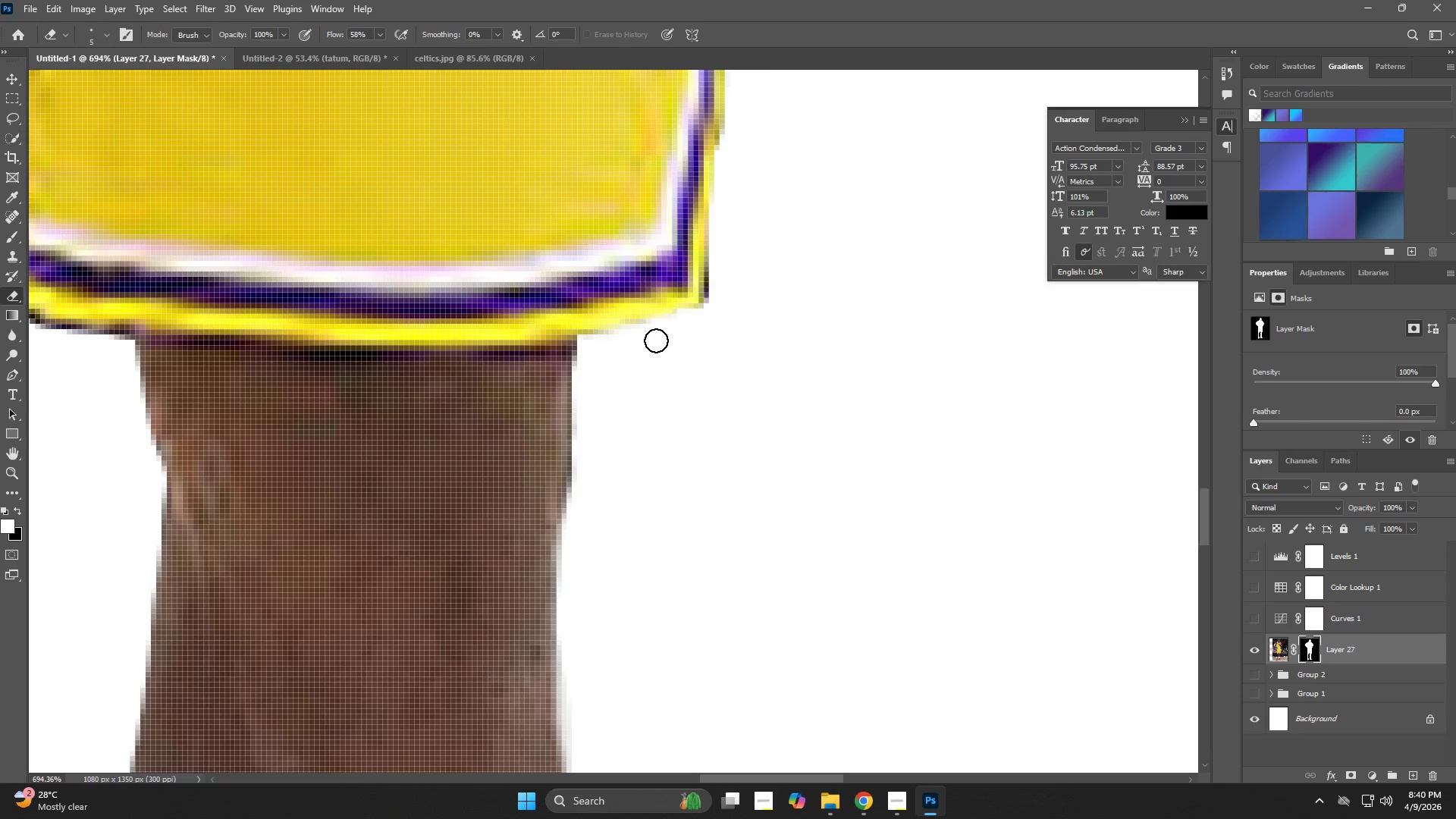 
hold_key(key=AltLeft, duration=1.09)
 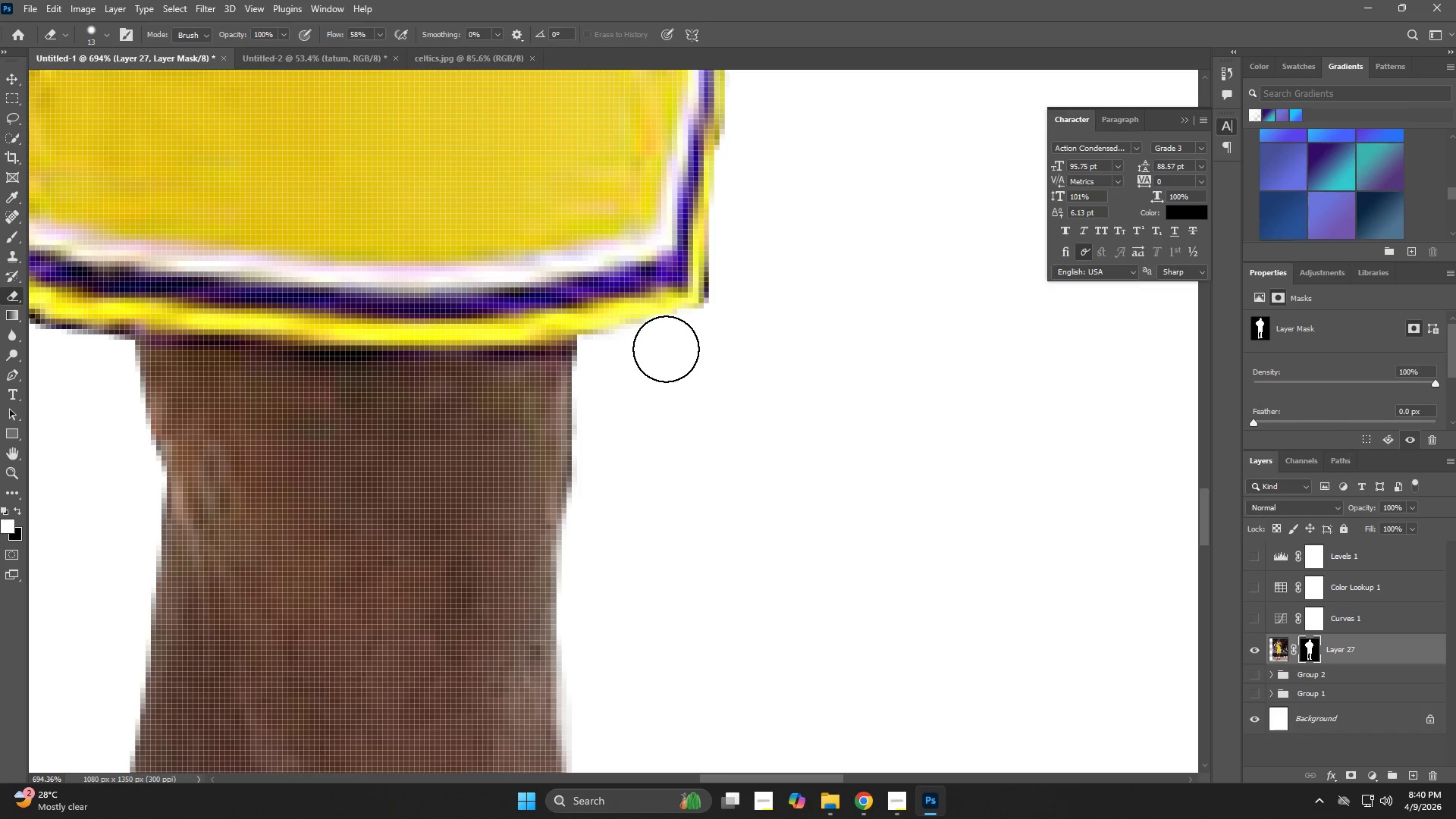 
left_click_drag(start_coordinate=[666, 349], to_coordinate=[589, 579])
 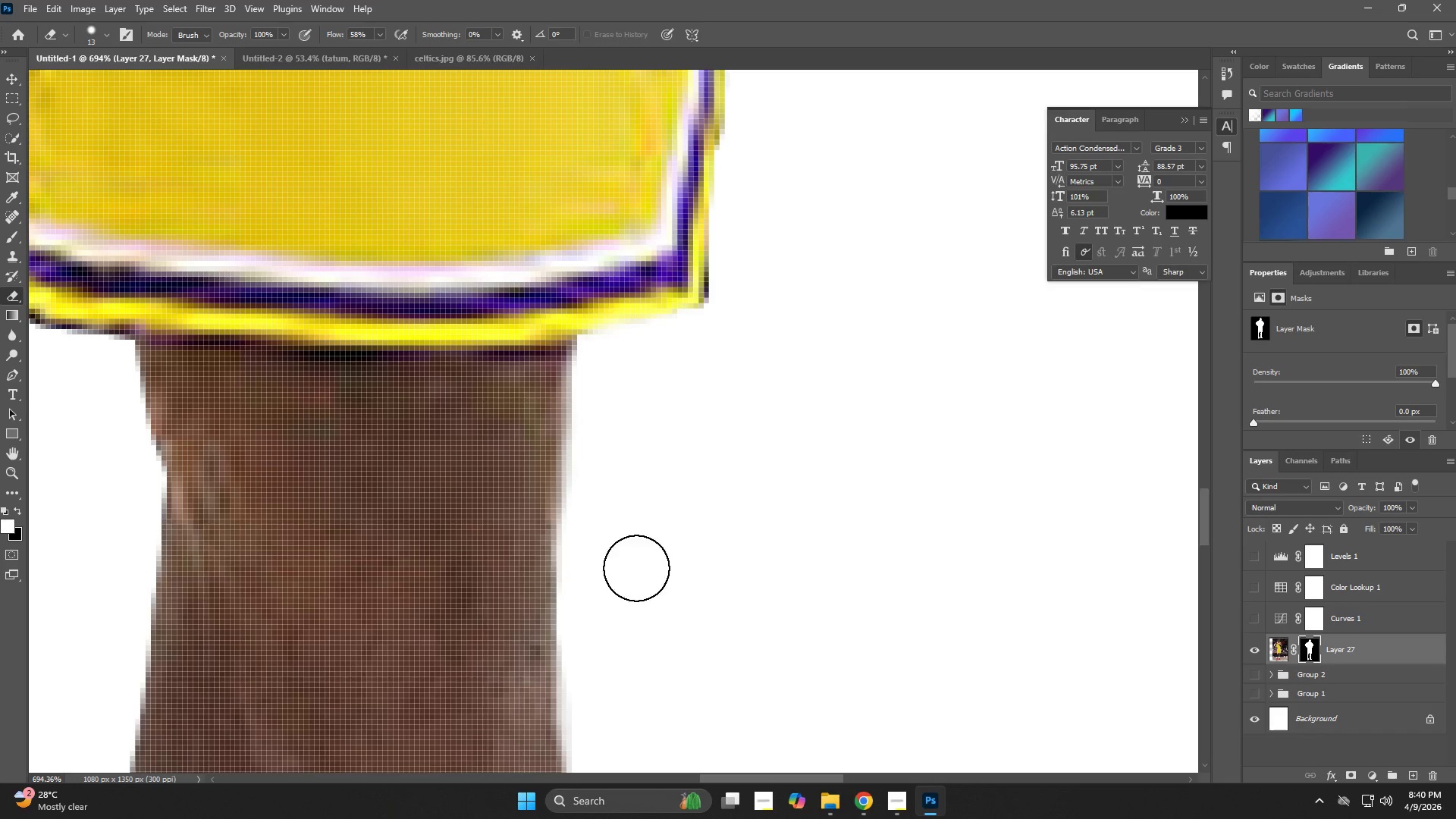 
hold_key(key=Space, duration=0.58)
 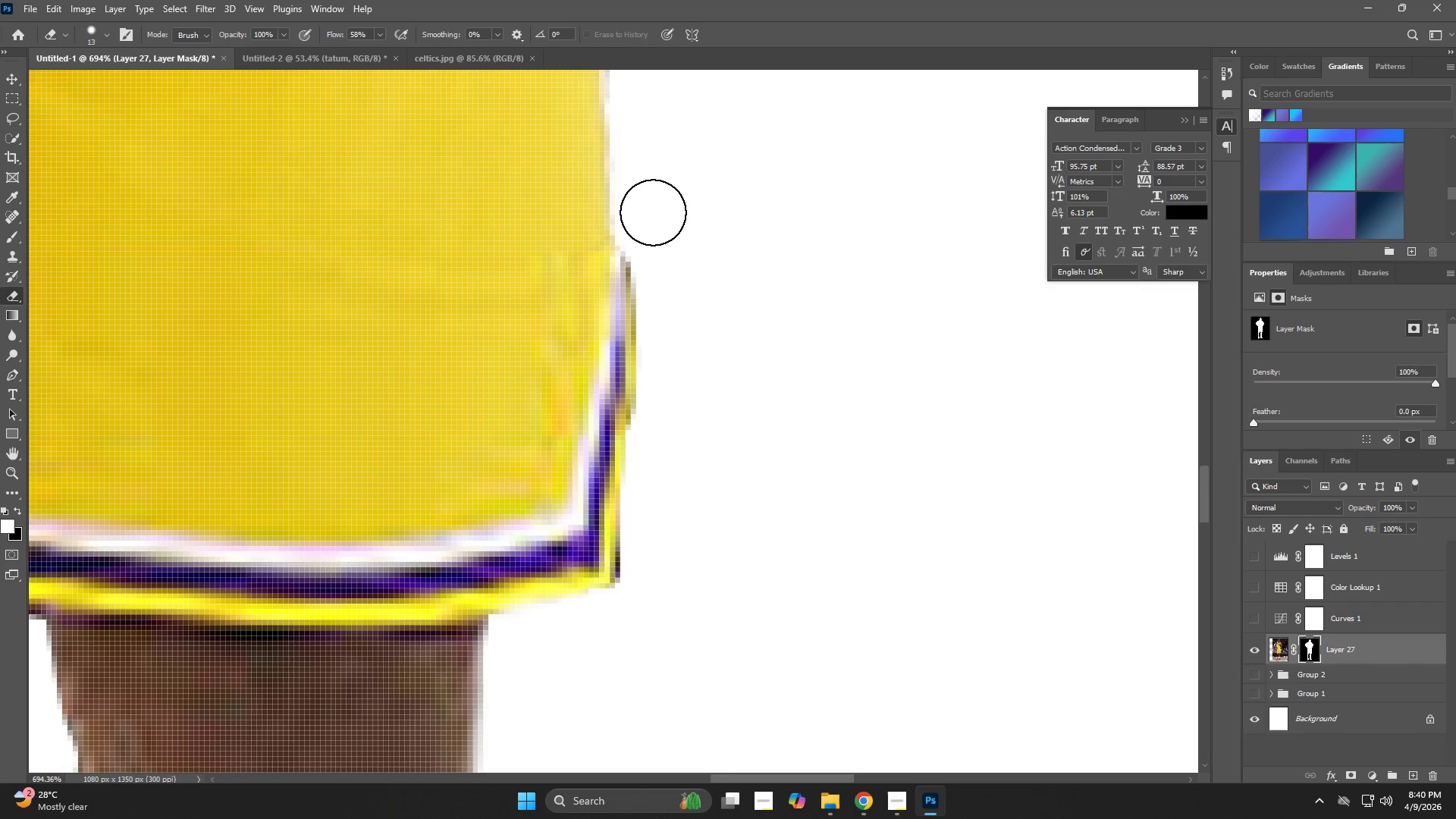 
left_click_drag(start_coordinate=[711, 409], to_coordinate=[622, 689])
 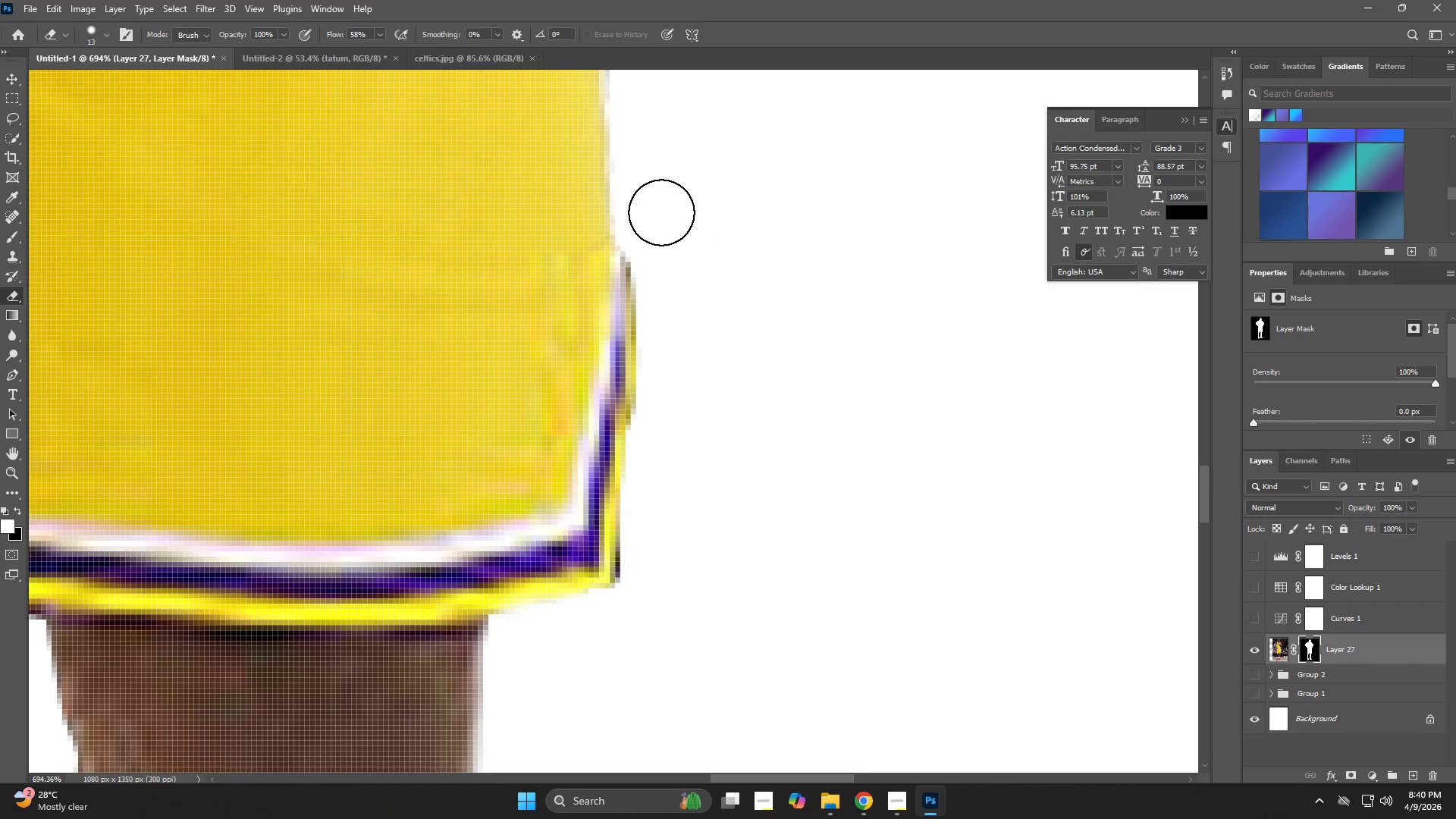 
left_click_drag(start_coordinate=[648, 212], to_coordinate=[684, 510])
 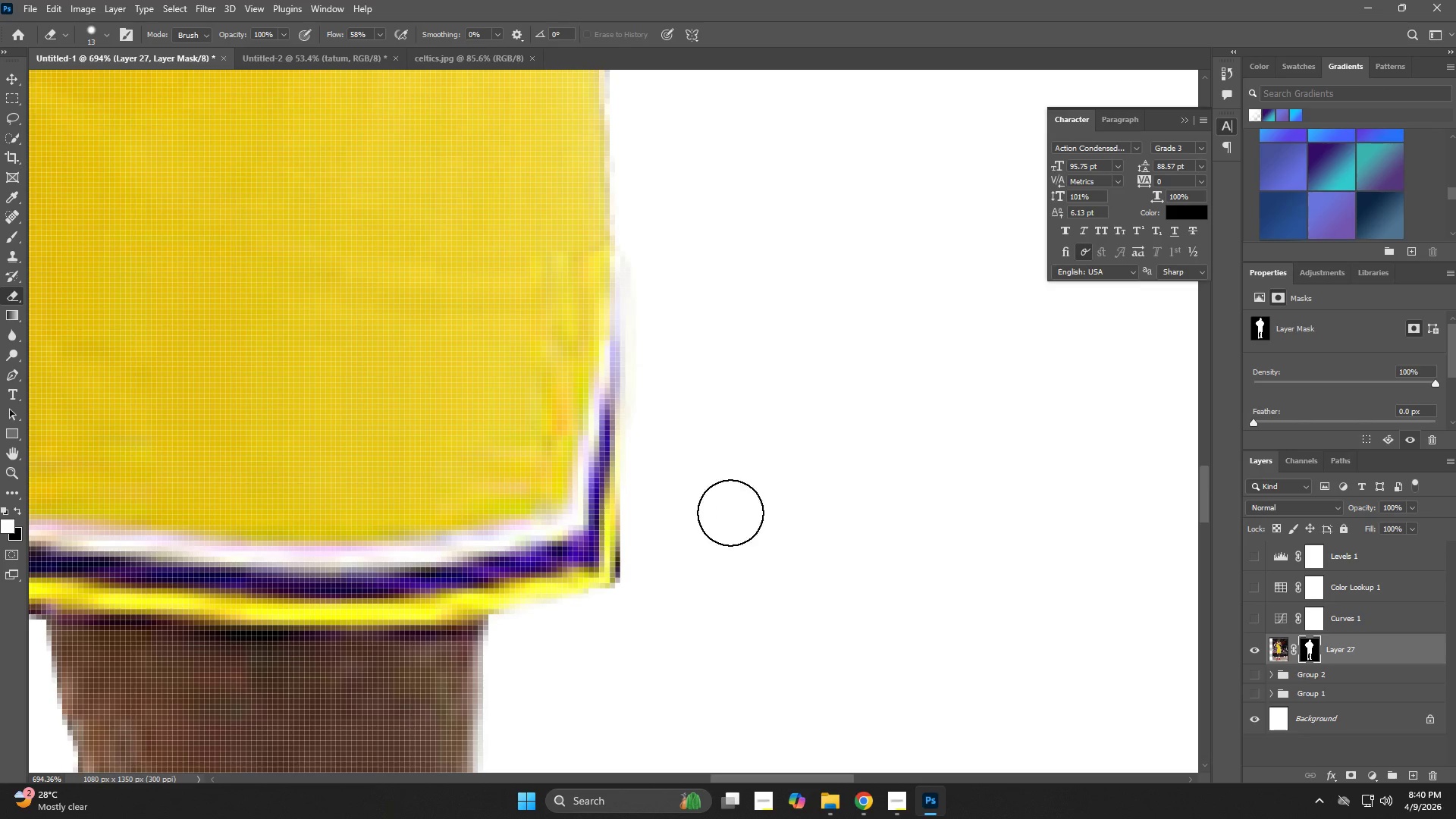 
type(ze)
 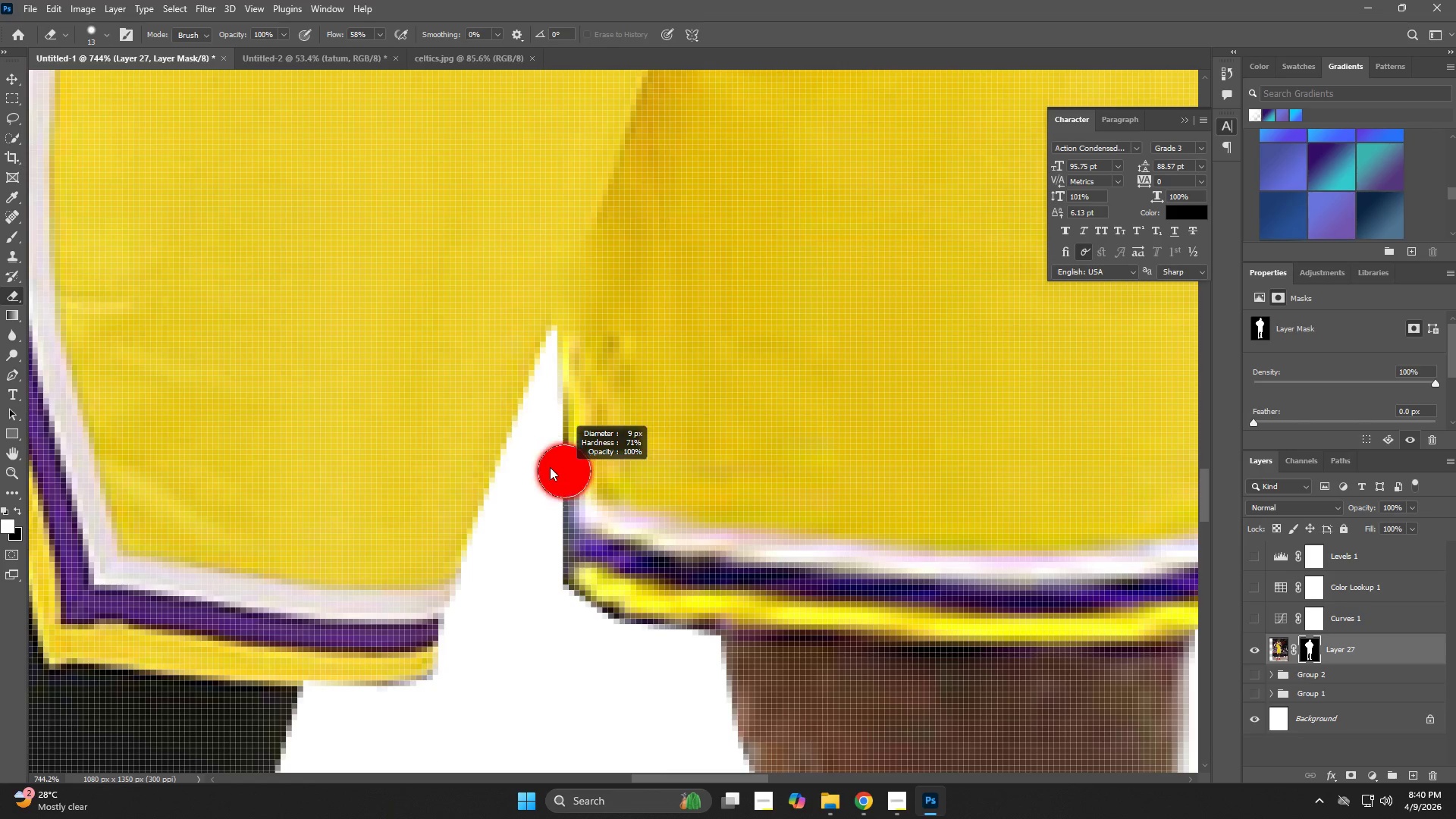 
left_click_drag(start_coordinate=[717, 501], to_coordinate=[617, 525])
 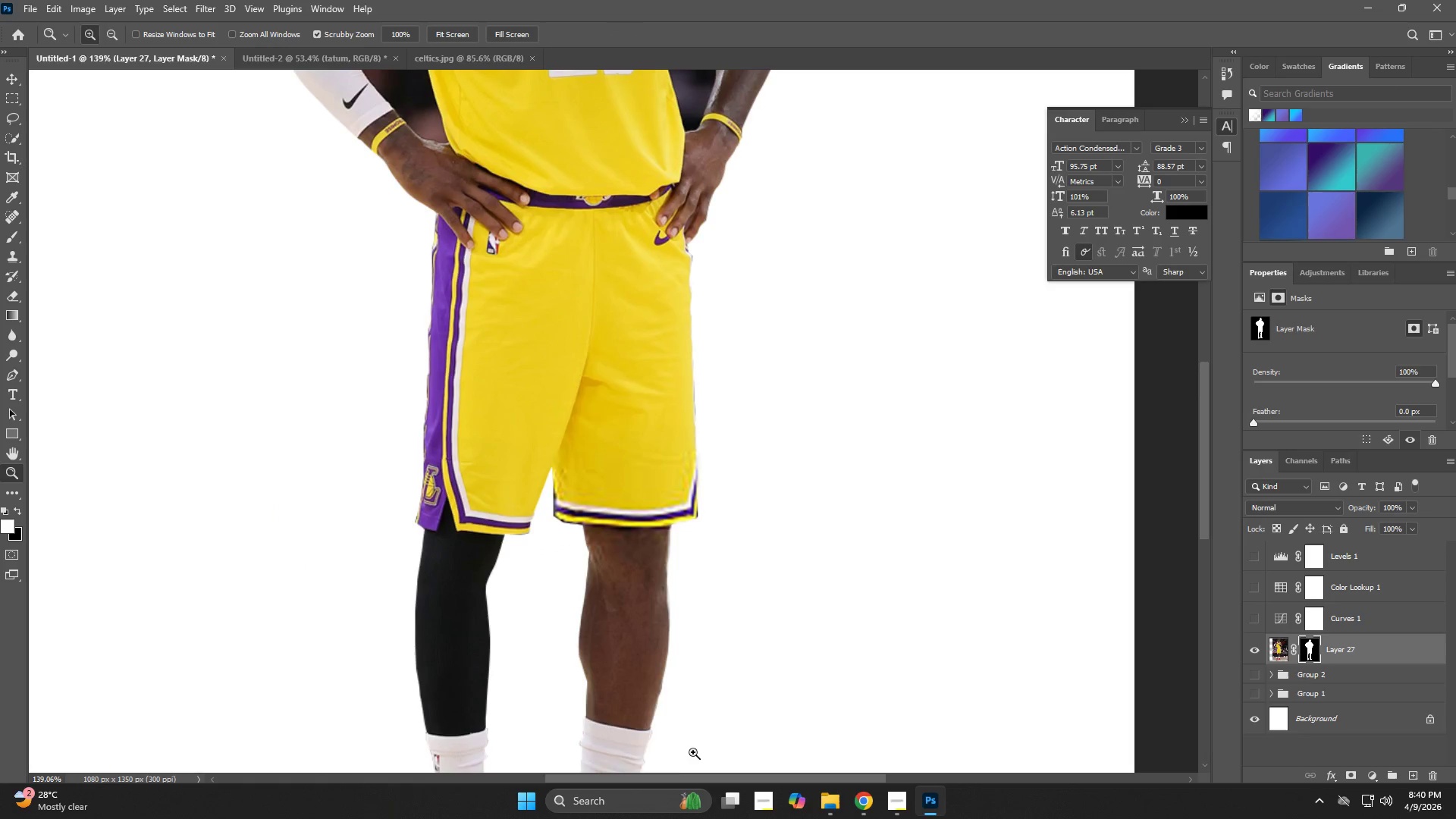 
left_click_drag(start_coordinate=[551, 500], to_coordinate=[654, 563])
 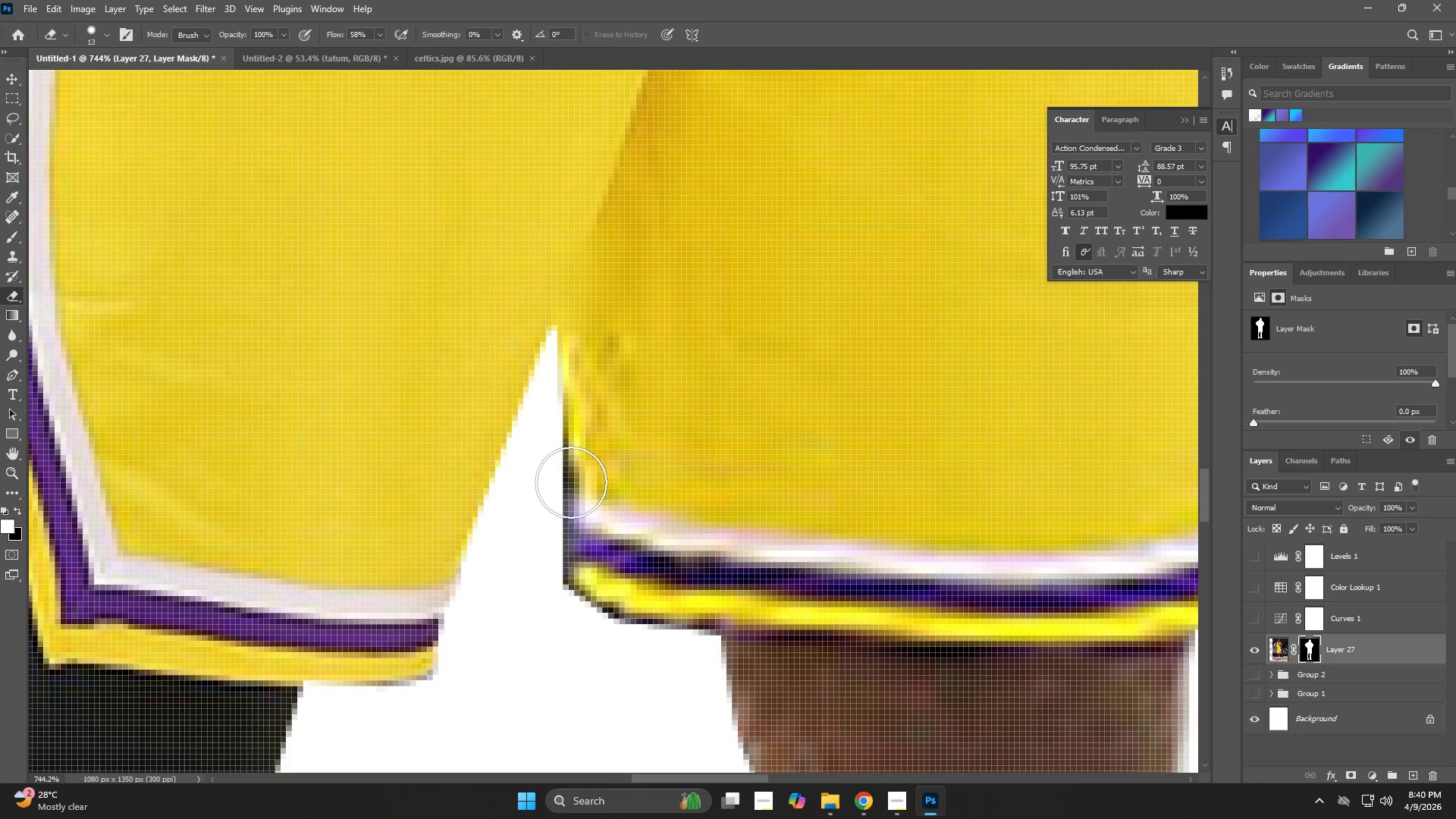 
hold_key(key=AltLeft, duration=0.5)
 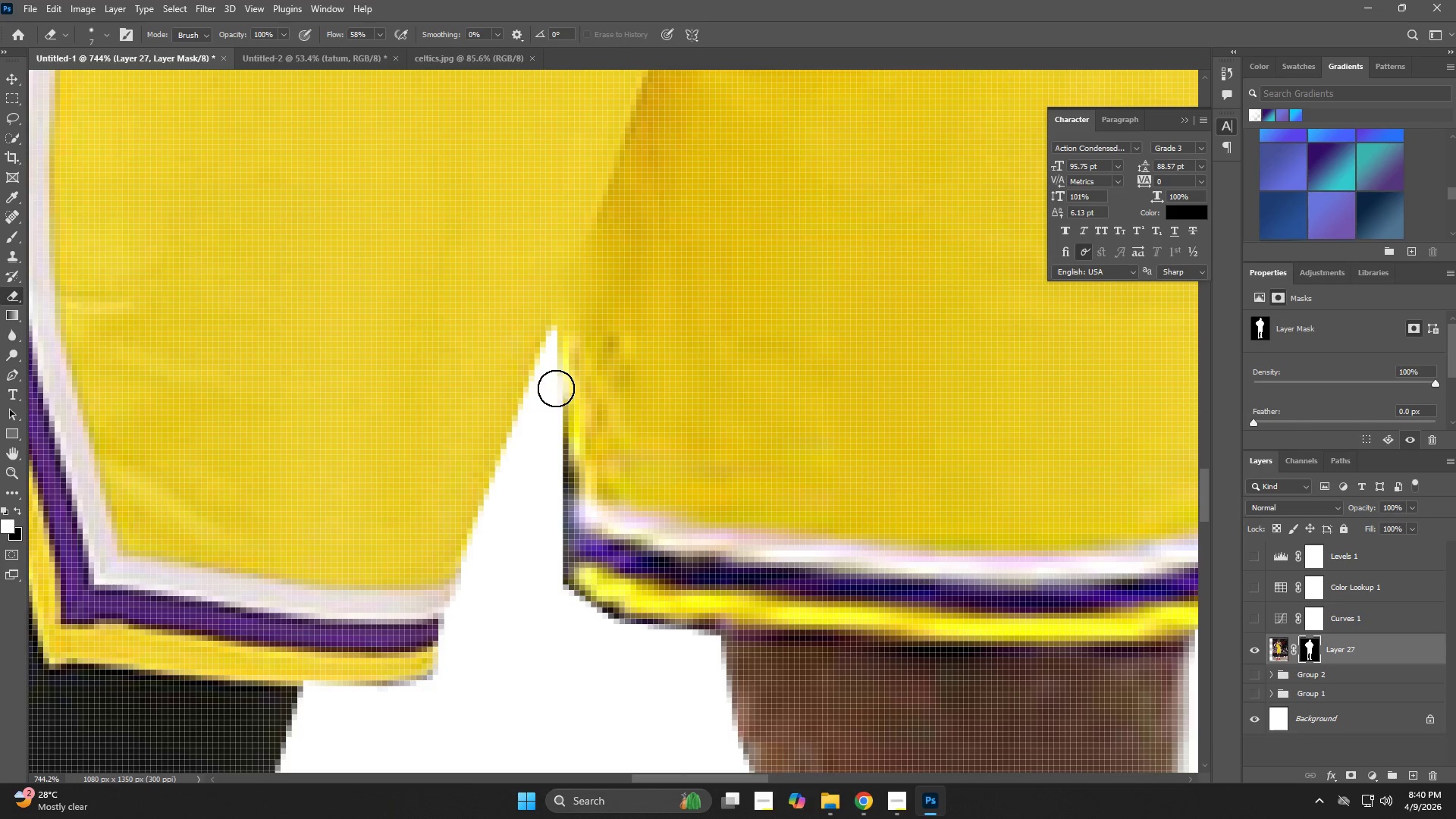 
left_click_drag(start_coordinate=[556, 388], to_coordinate=[549, 483])
 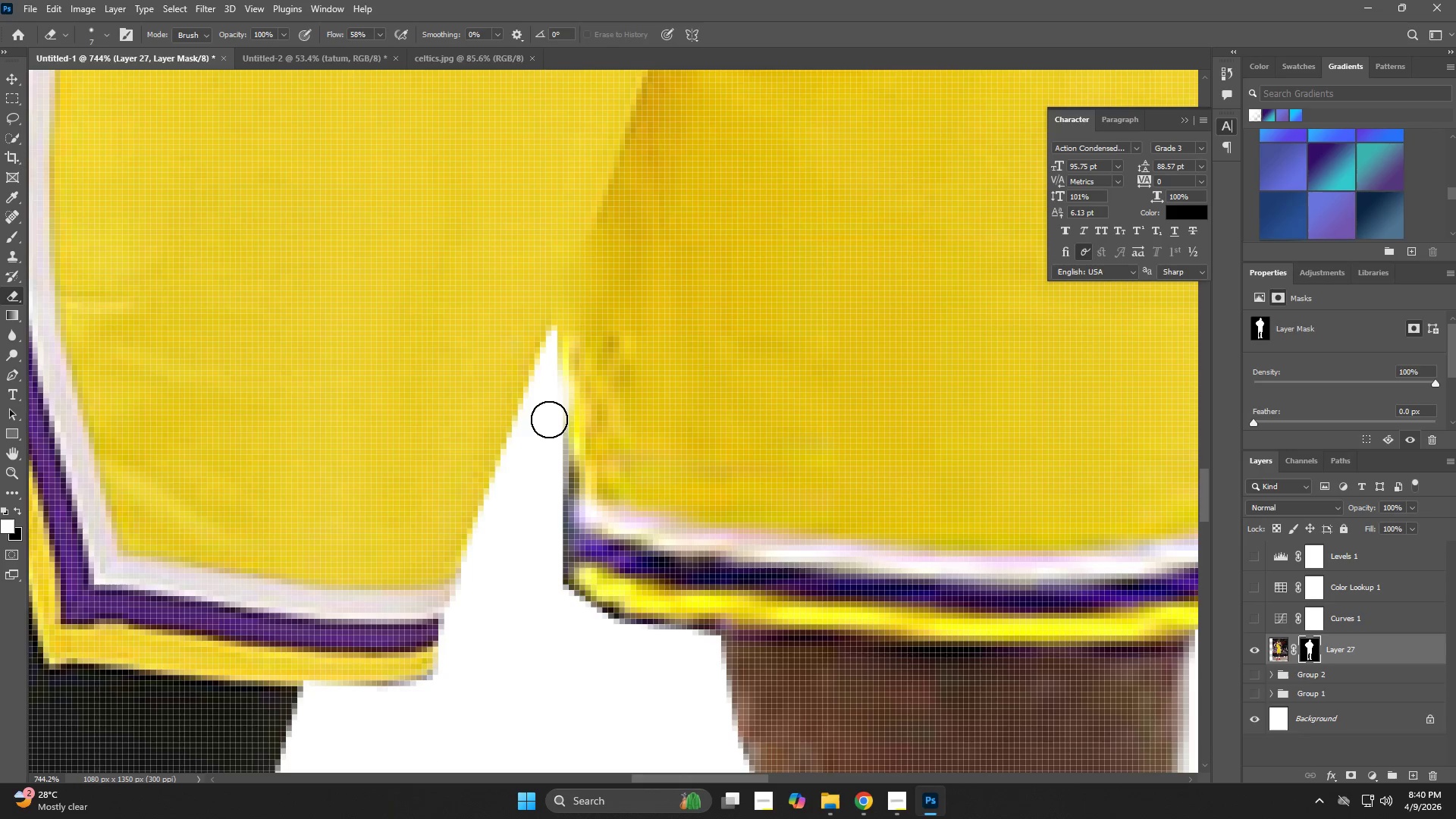 
left_click_drag(start_coordinate=[550, 419], to_coordinate=[556, 604])
 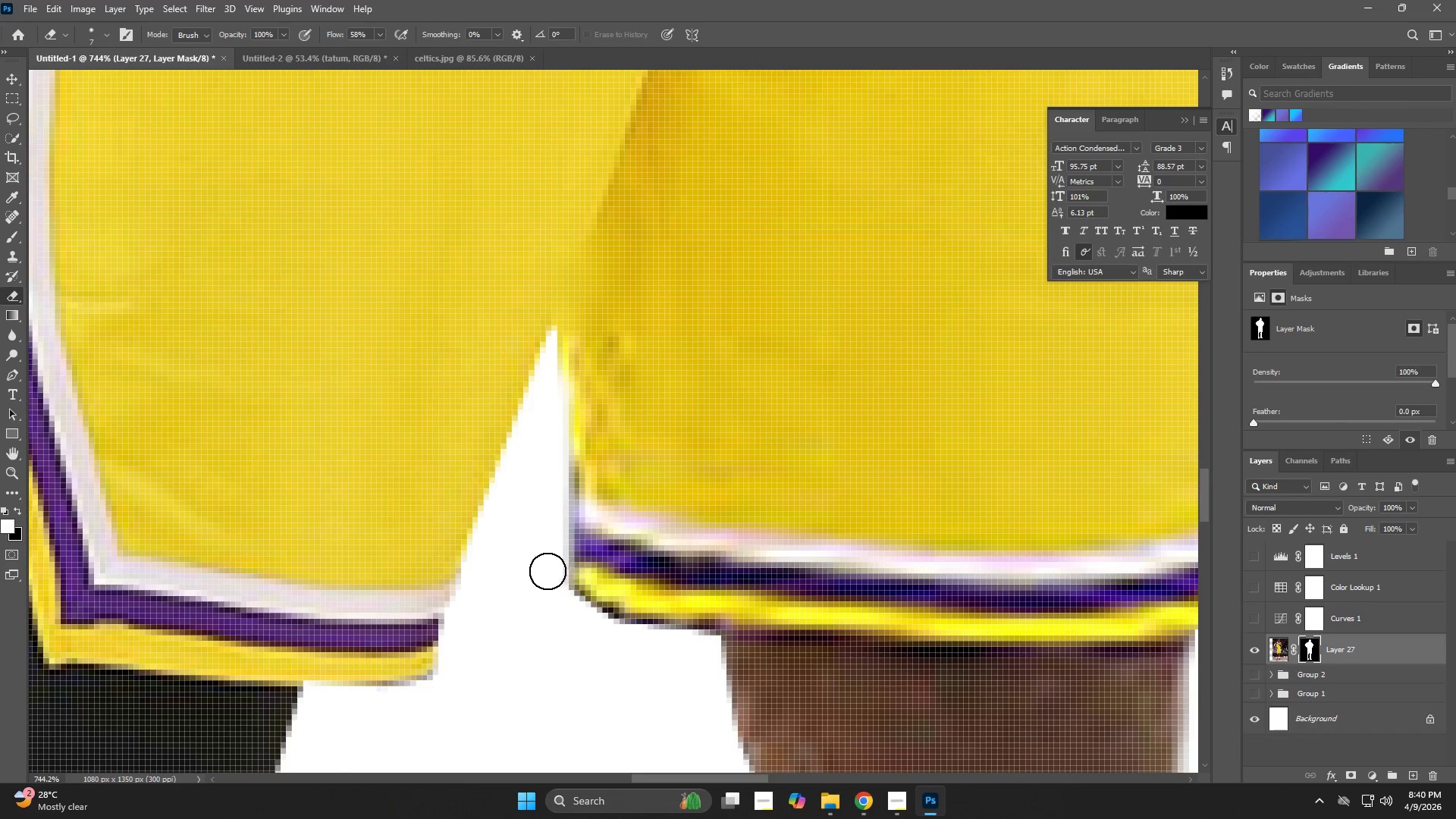 
left_click_drag(start_coordinate=[551, 571], to_coordinate=[695, 653])
 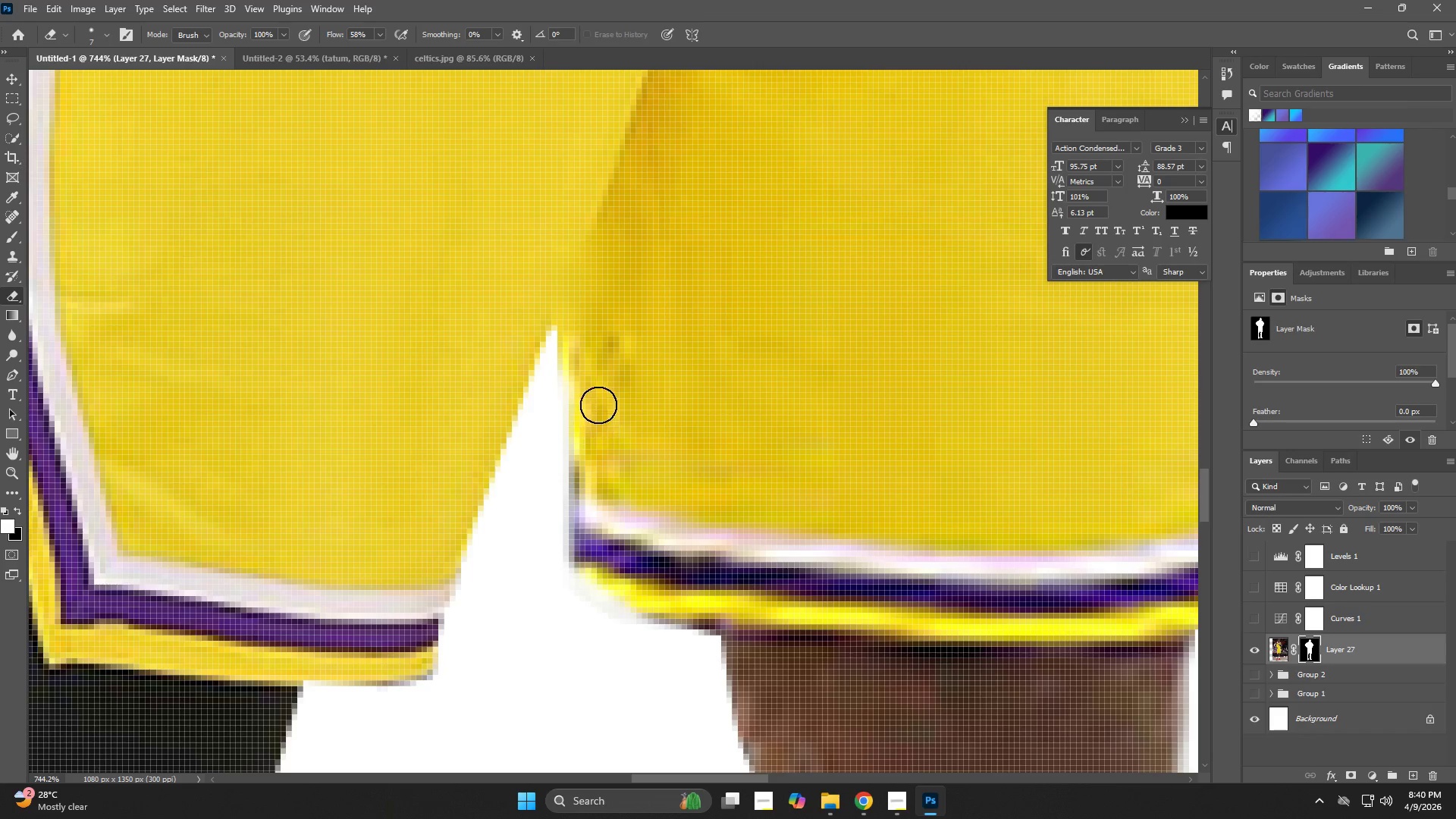 
type(xzzpx)
 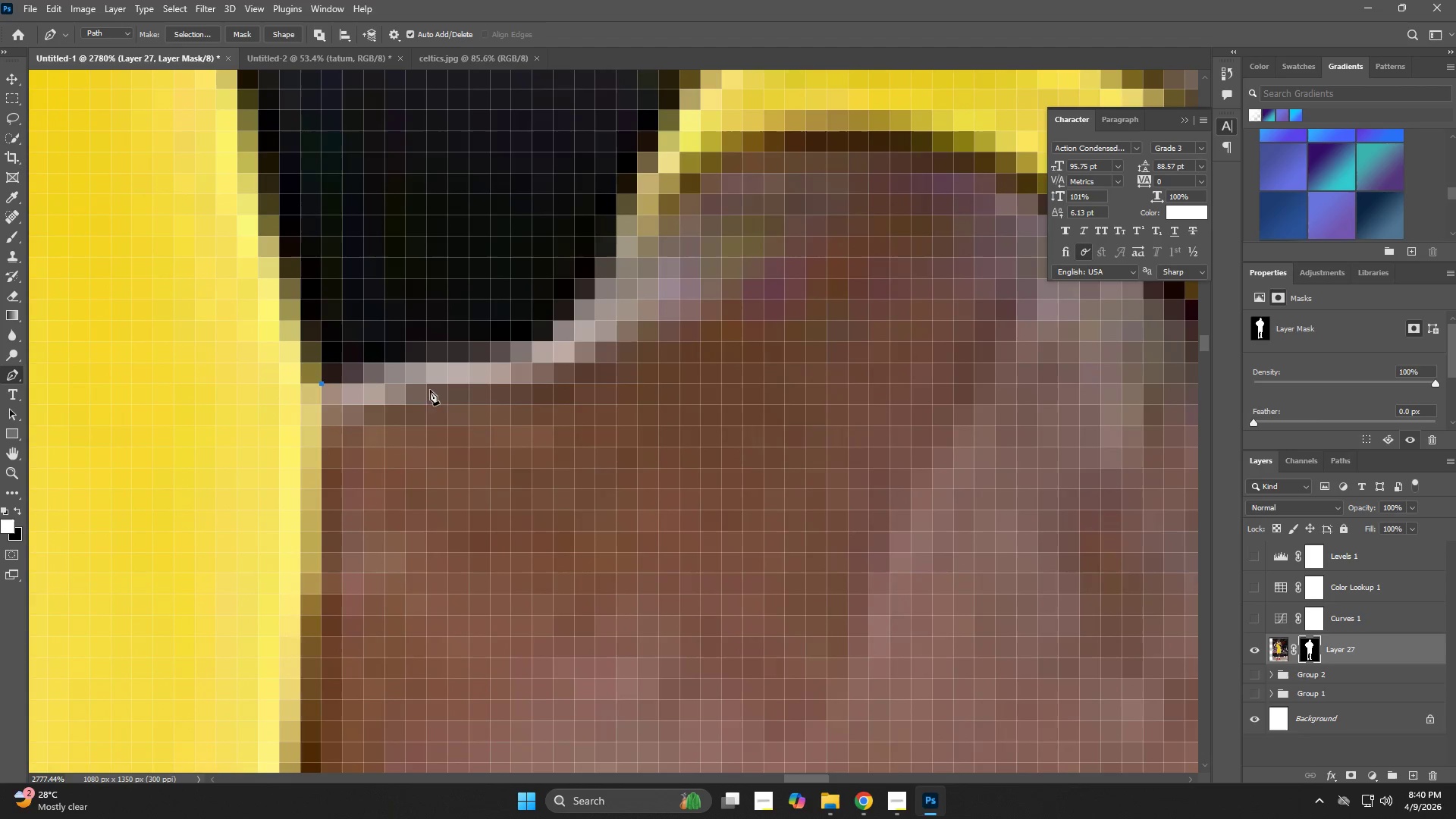 
left_click_drag(start_coordinate=[582, 379], to_coordinate=[598, 491])
 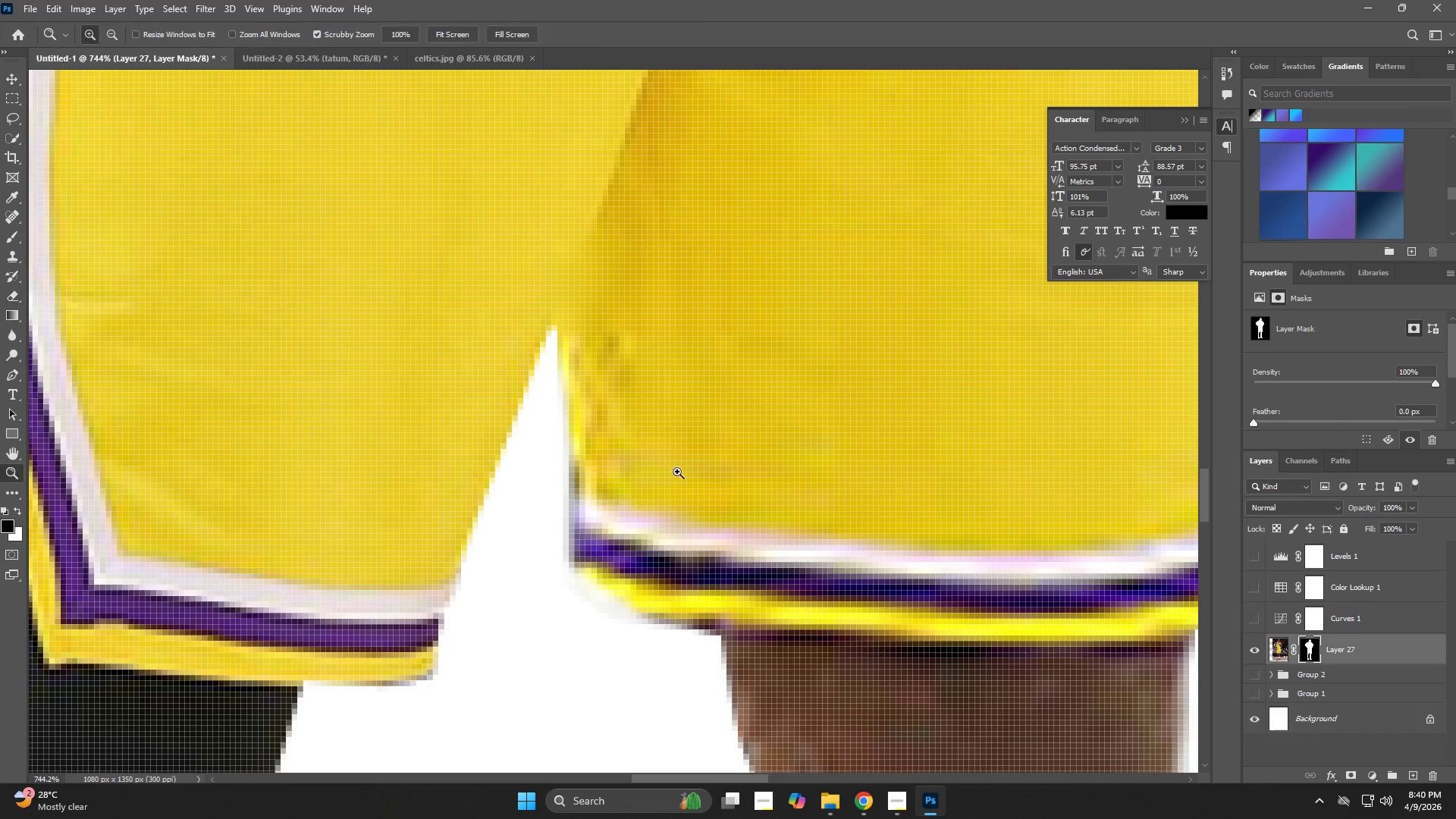 
left_click_drag(start_coordinate=[682, 471], to_coordinate=[561, 517])
 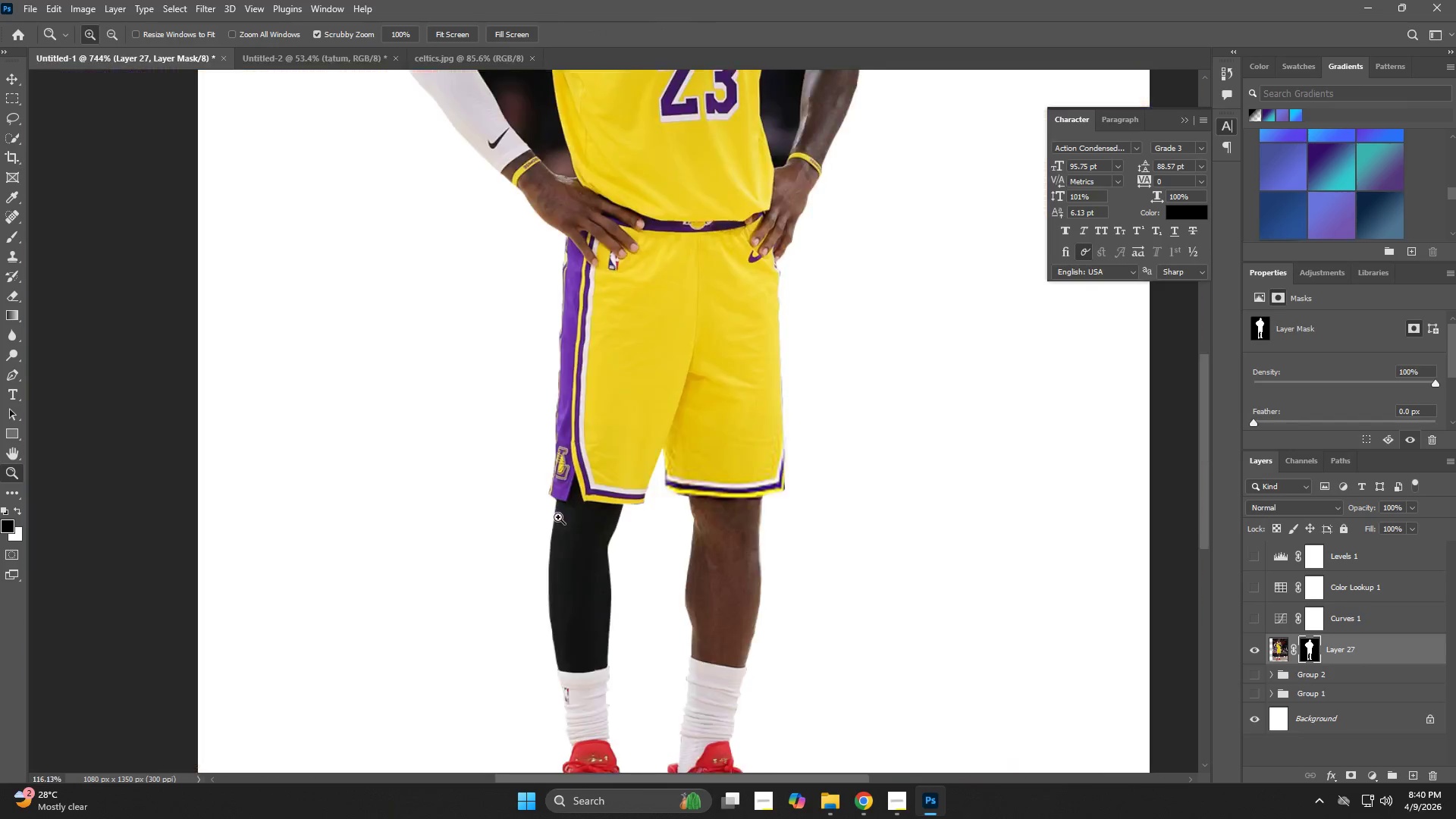 
hold_key(key=Space, duration=0.62)
 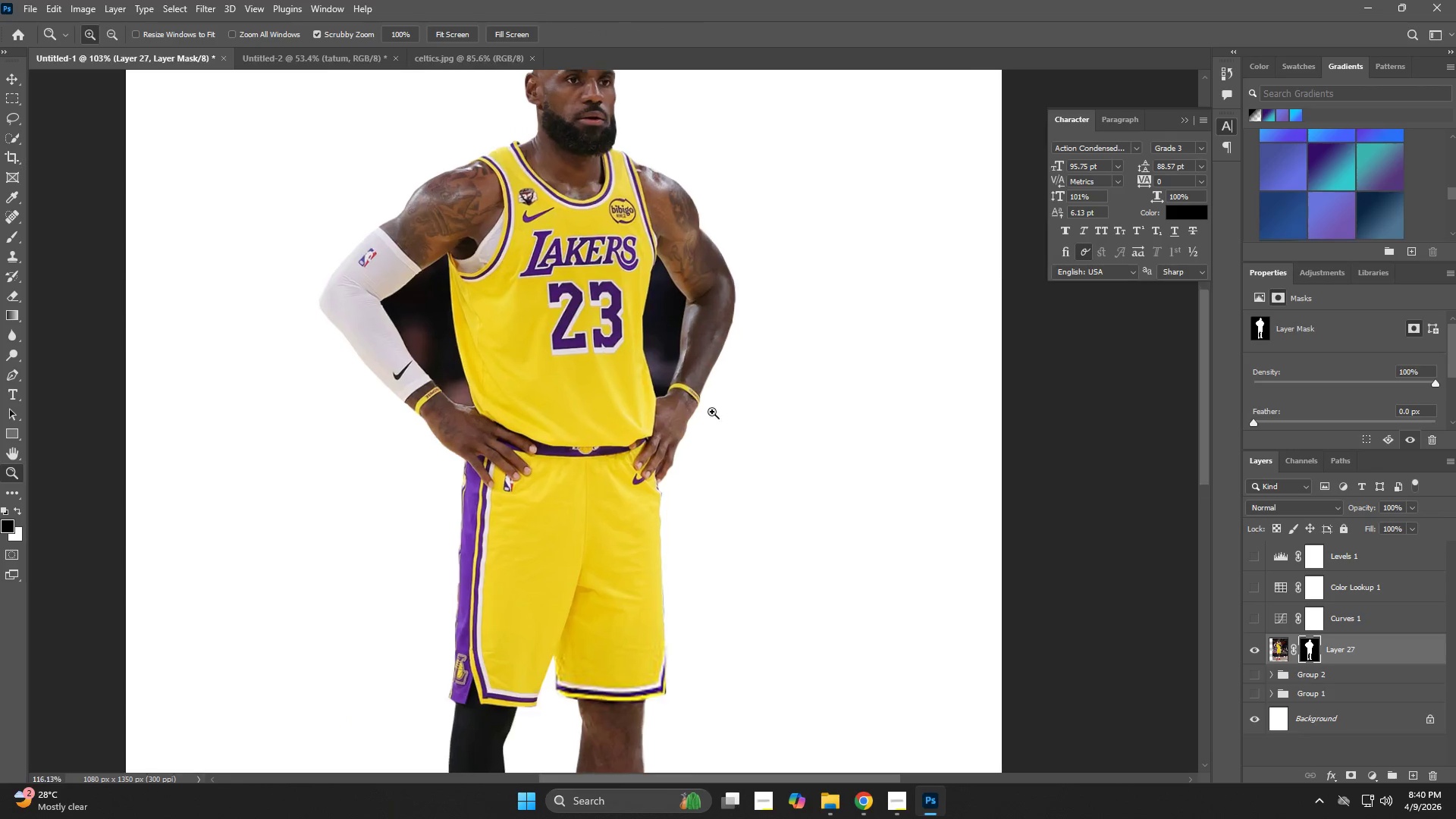 
left_click_drag(start_coordinate=[776, 267], to_coordinate=[670, 461])
 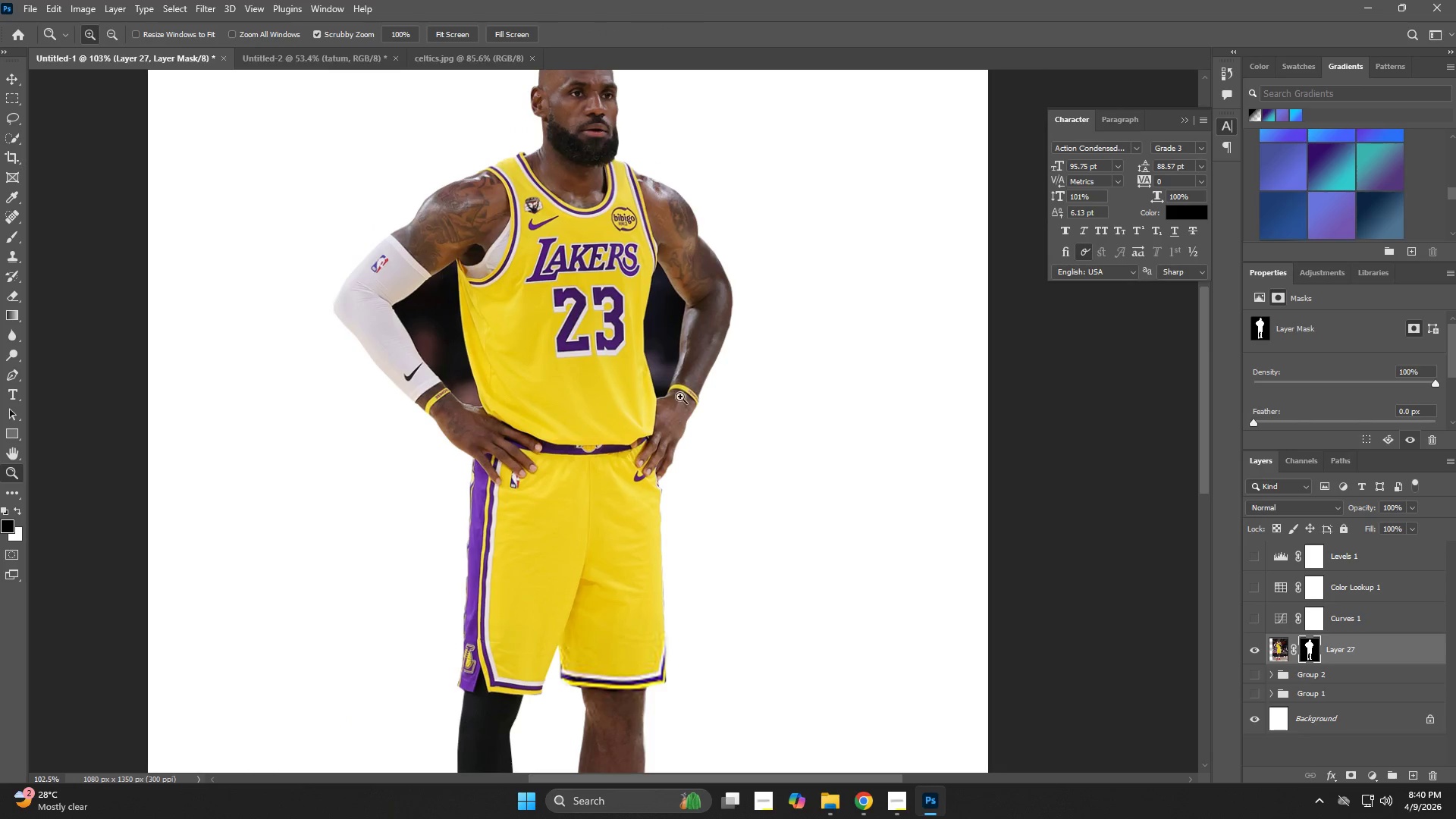 
left_click_drag(start_coordinate=[681, 396], to_coordinate=[832, 537])
 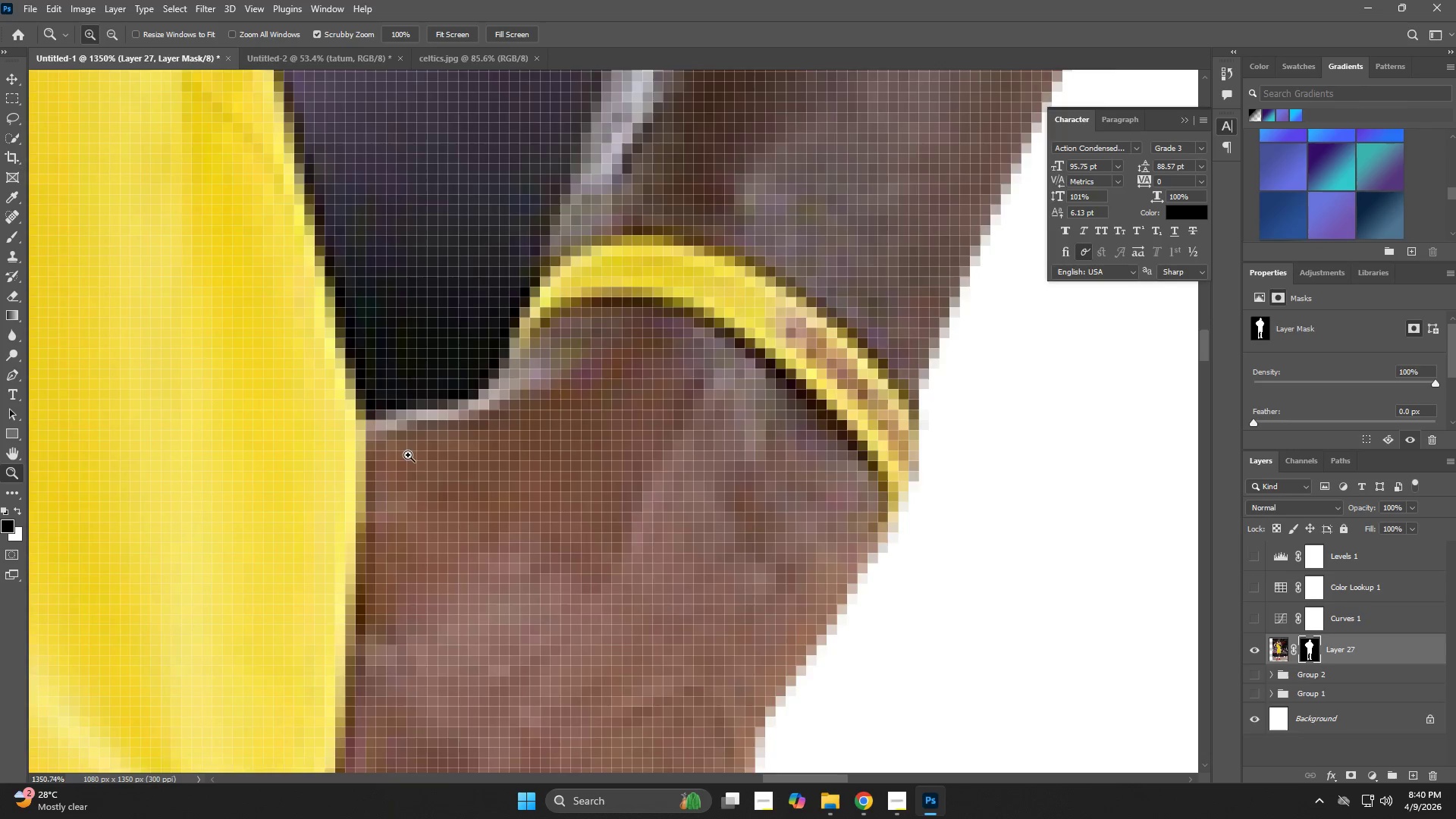 
left_click_drag(start_coordinate=[408, 455], to_coordinate=[457, 466])
 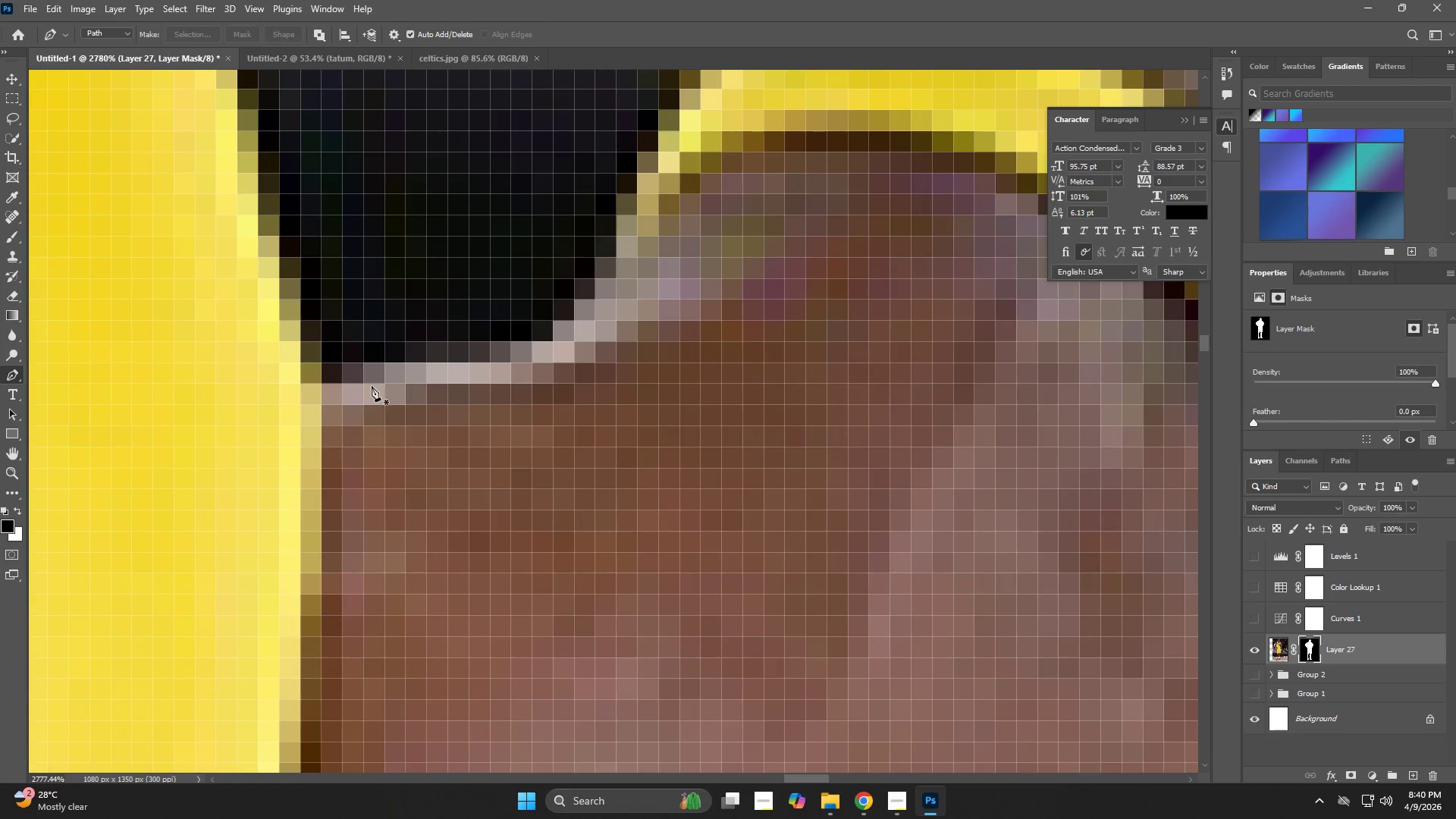 
left_click([321, 390])
 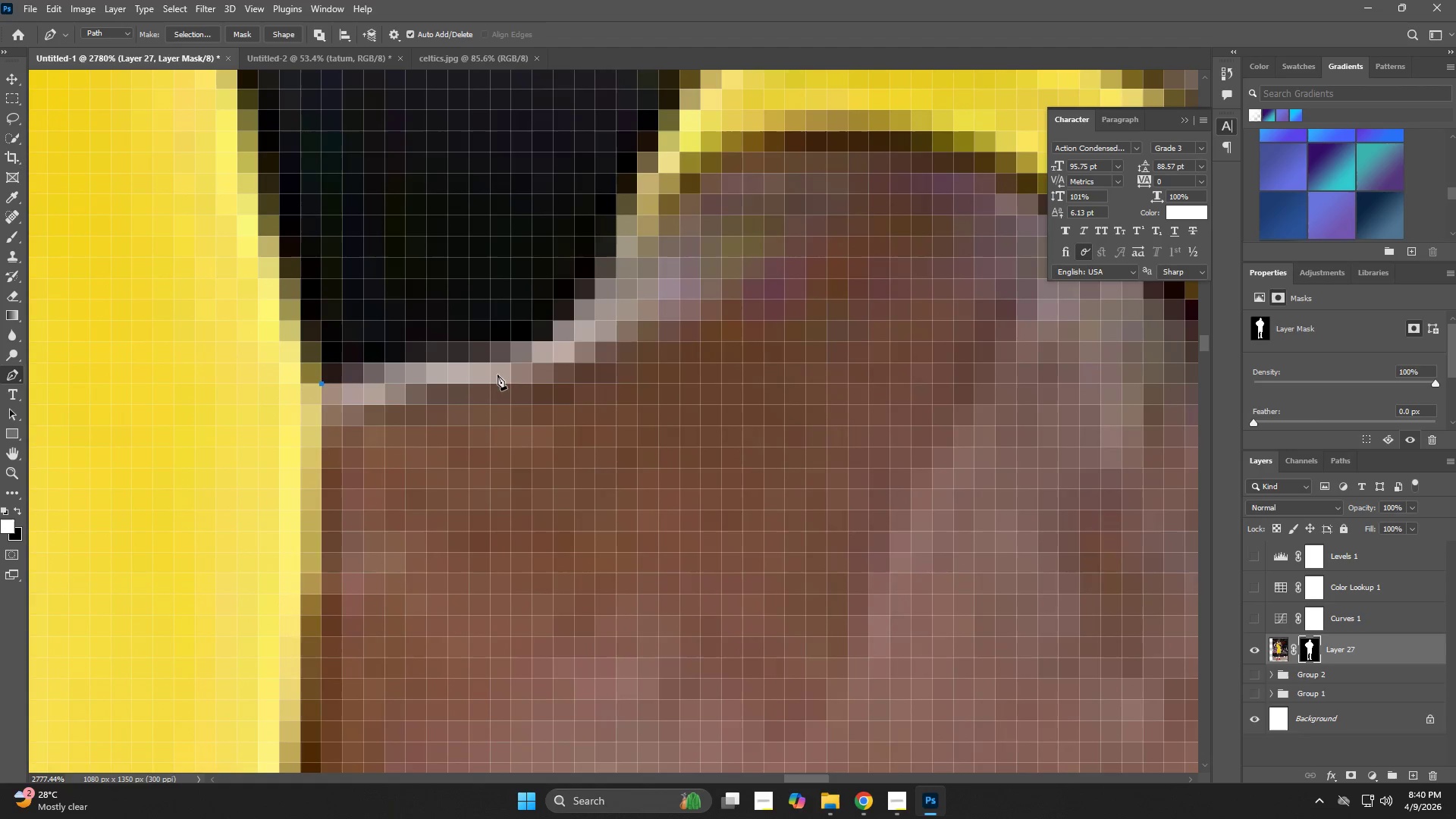 
left_click_drag(start_coordinate=[512, 372], to_coordinate=[551, 358])
 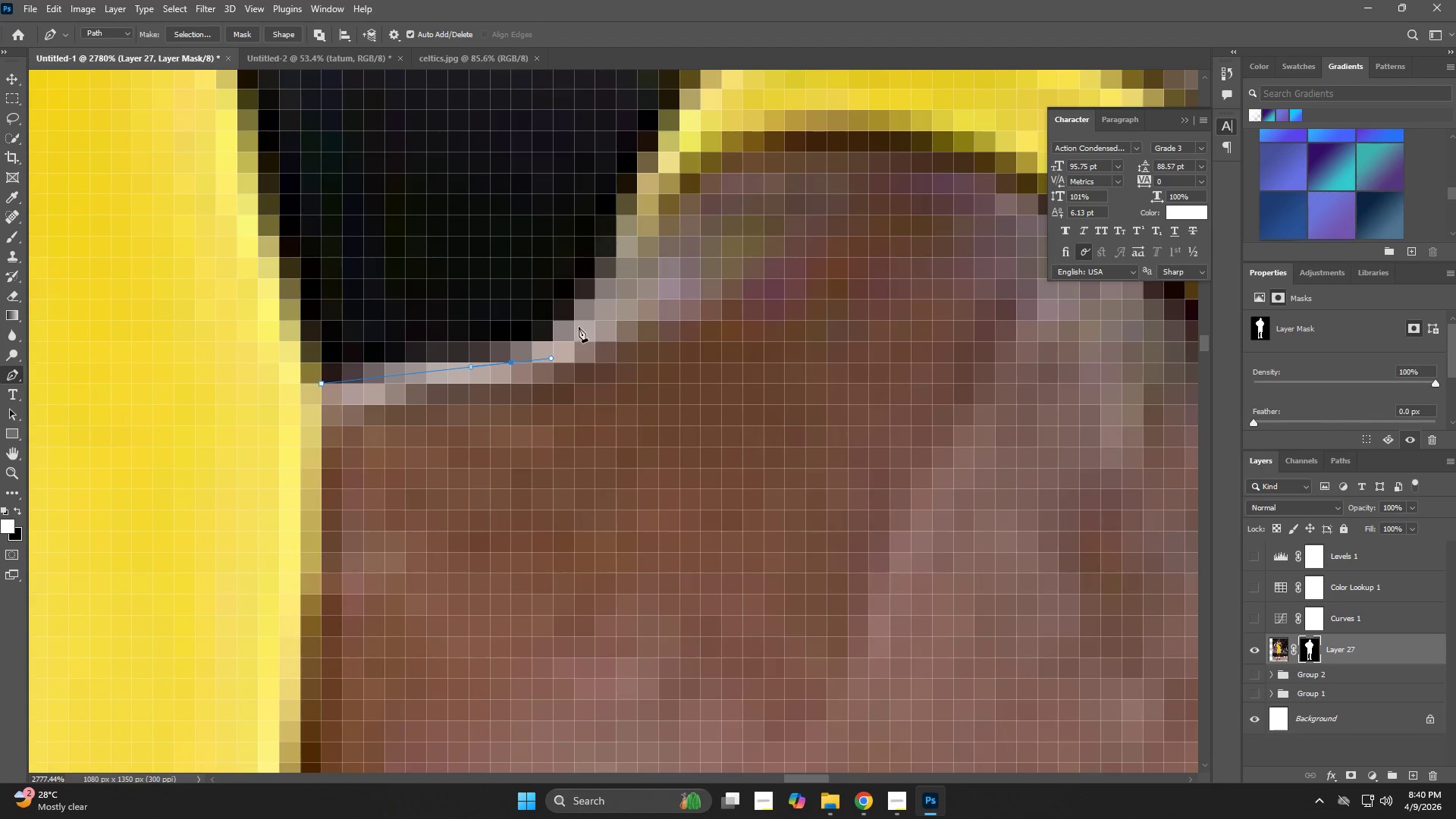 
left_click_drag(start_coordinate=[586, 318], to_coordinate=[620, 266])
 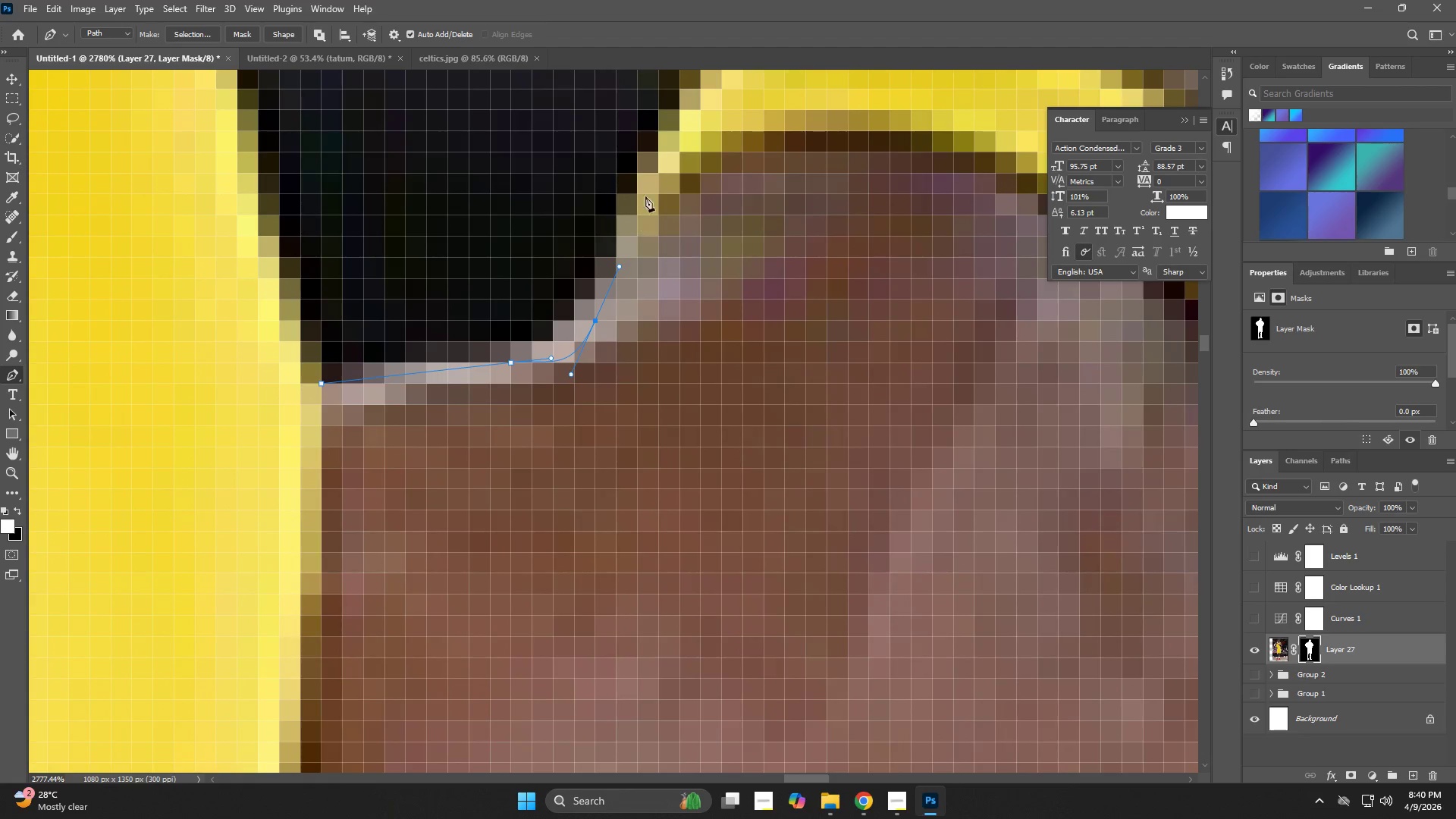 
left_click_drag(start_coordinate=[657, 177], to_coordinate=[667, 161])
 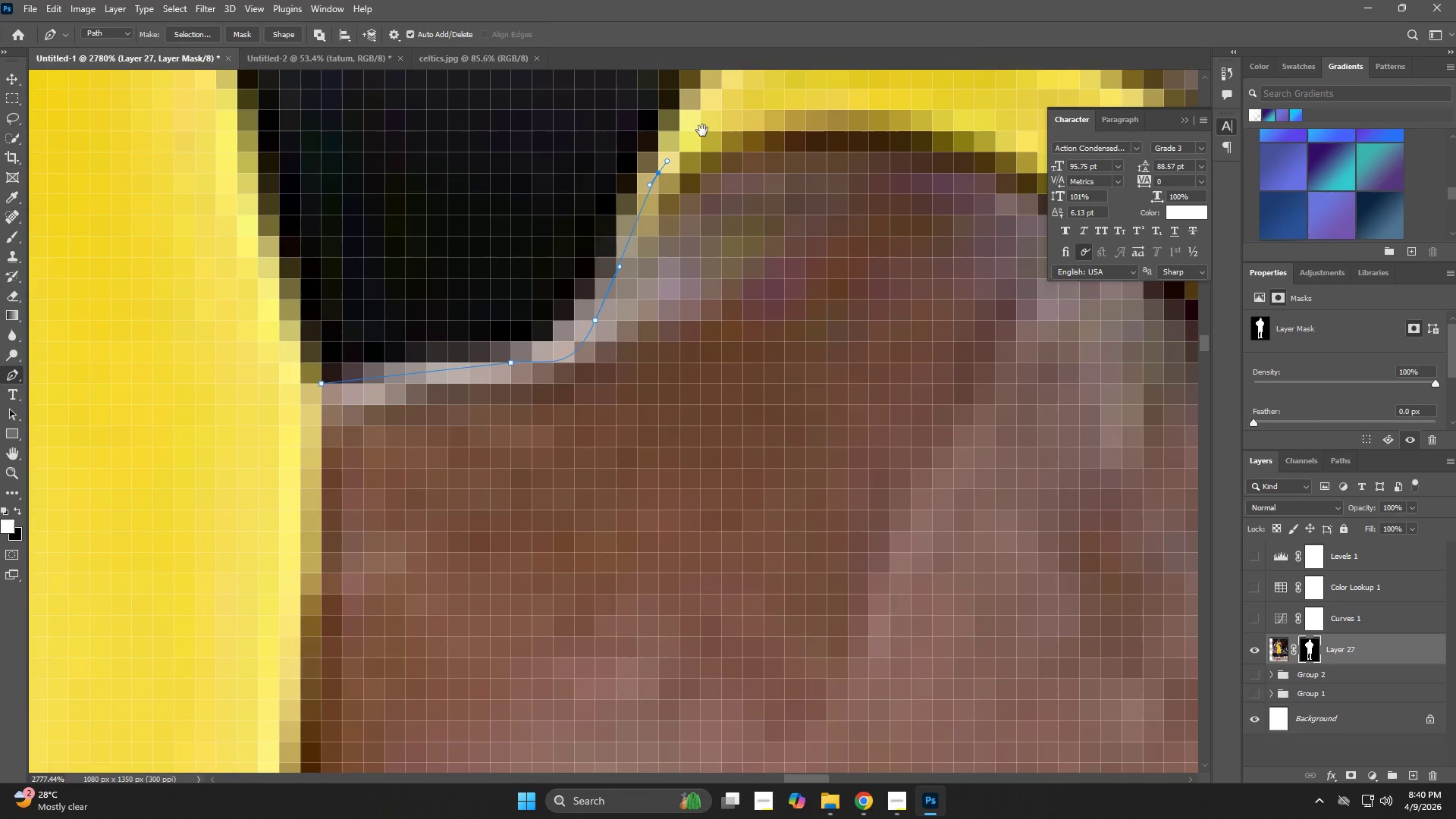 
hold_key(key=Space, duration=0.62)
 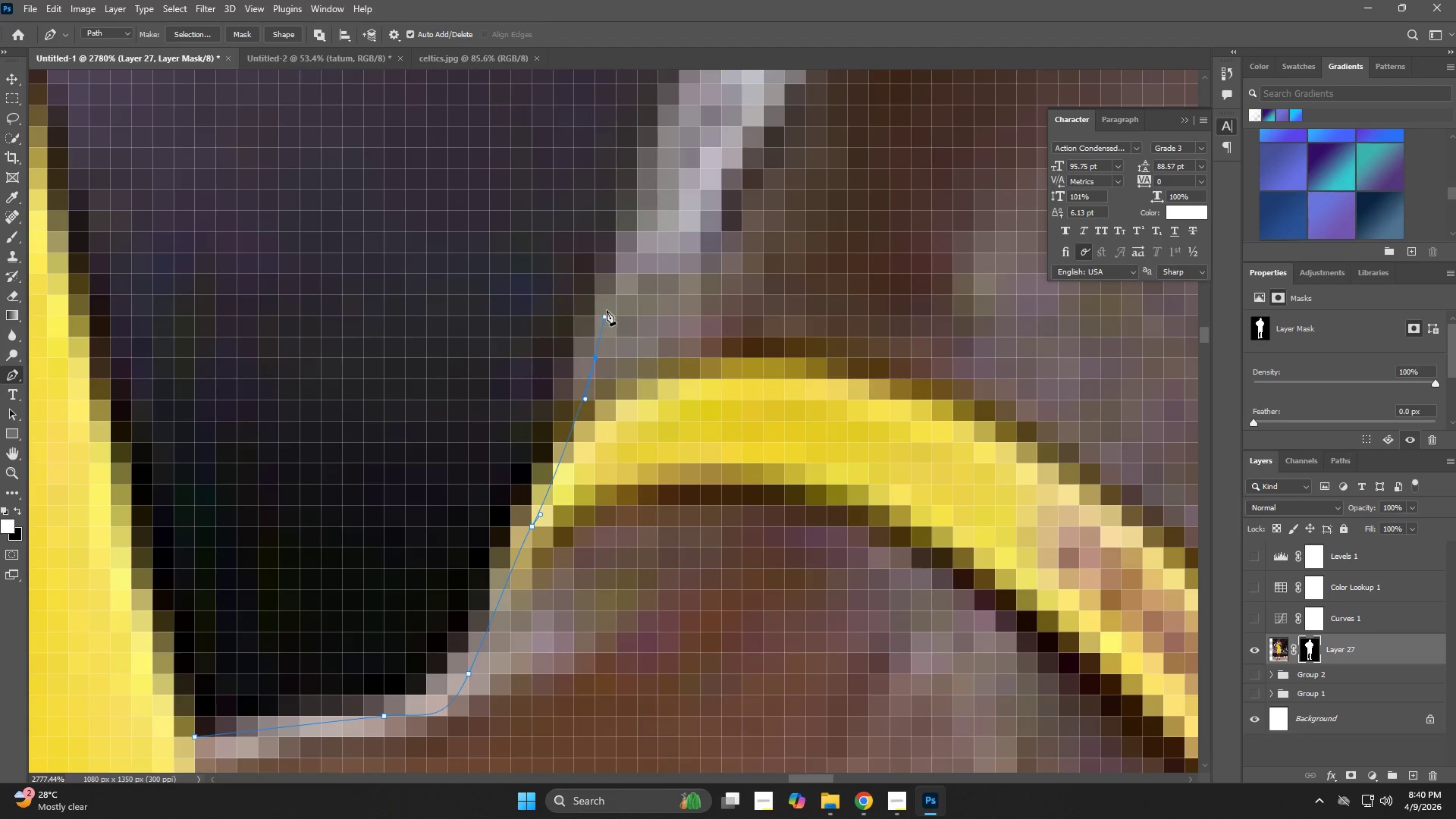 
left_click_drag(start_coordinate=[702, 130], to_coordinate=[581, 462])
 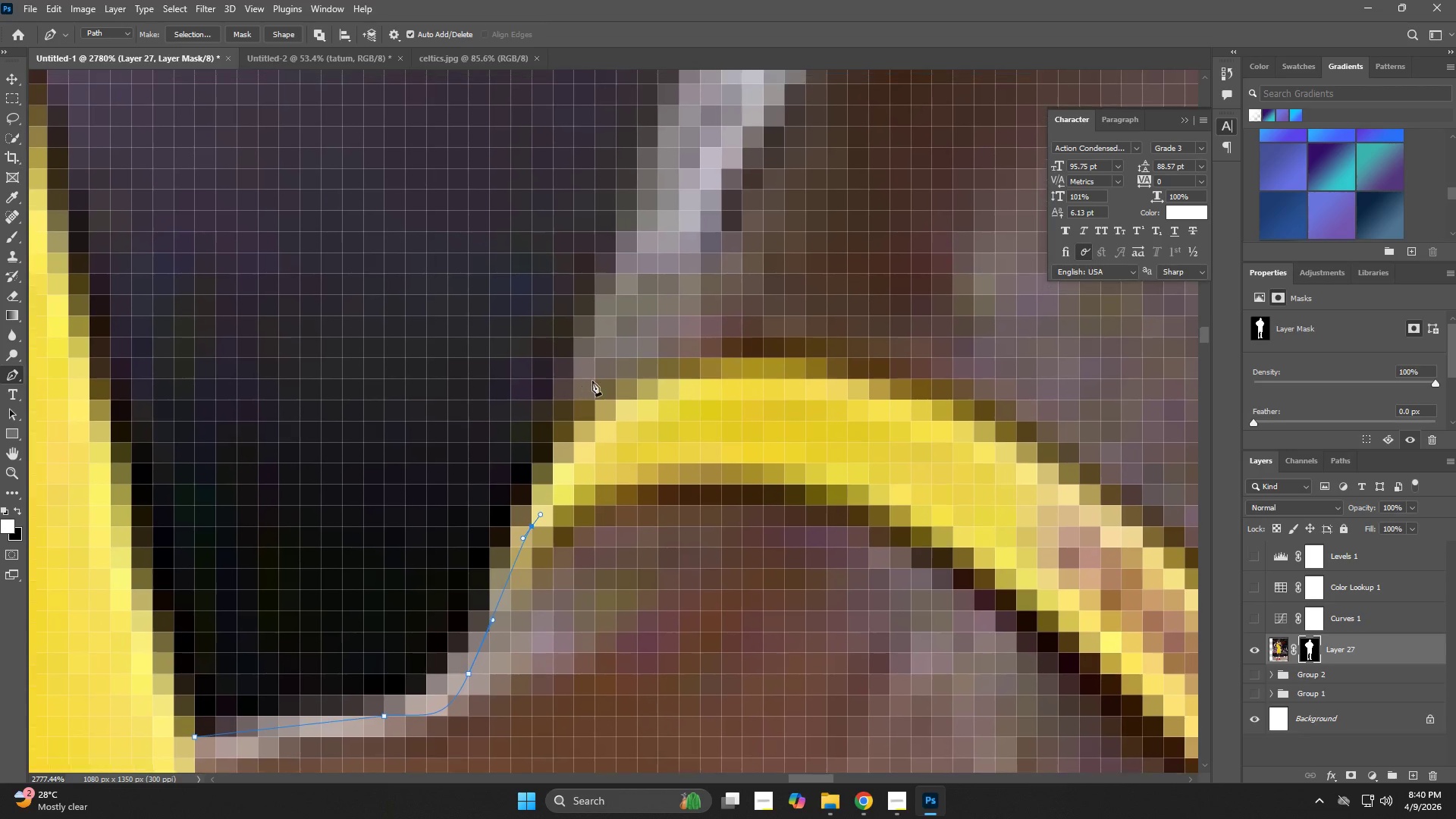 
left_click_drag(start_coordinate=[598, 368], to_coordinate=[604, 317])
 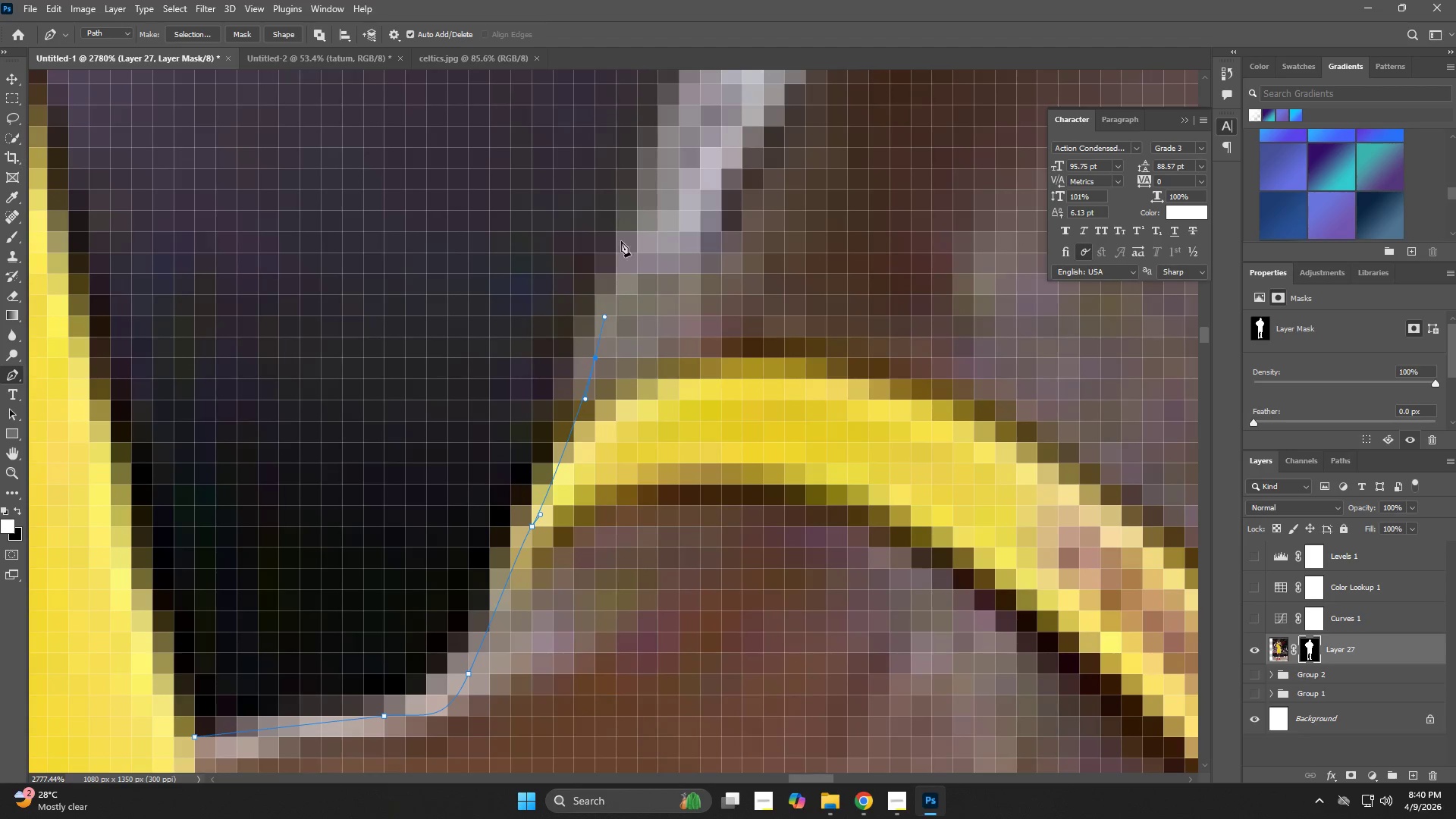 
left_click_drag(start_coordinate=[626, 201], to_coordinate=[638, 187])
 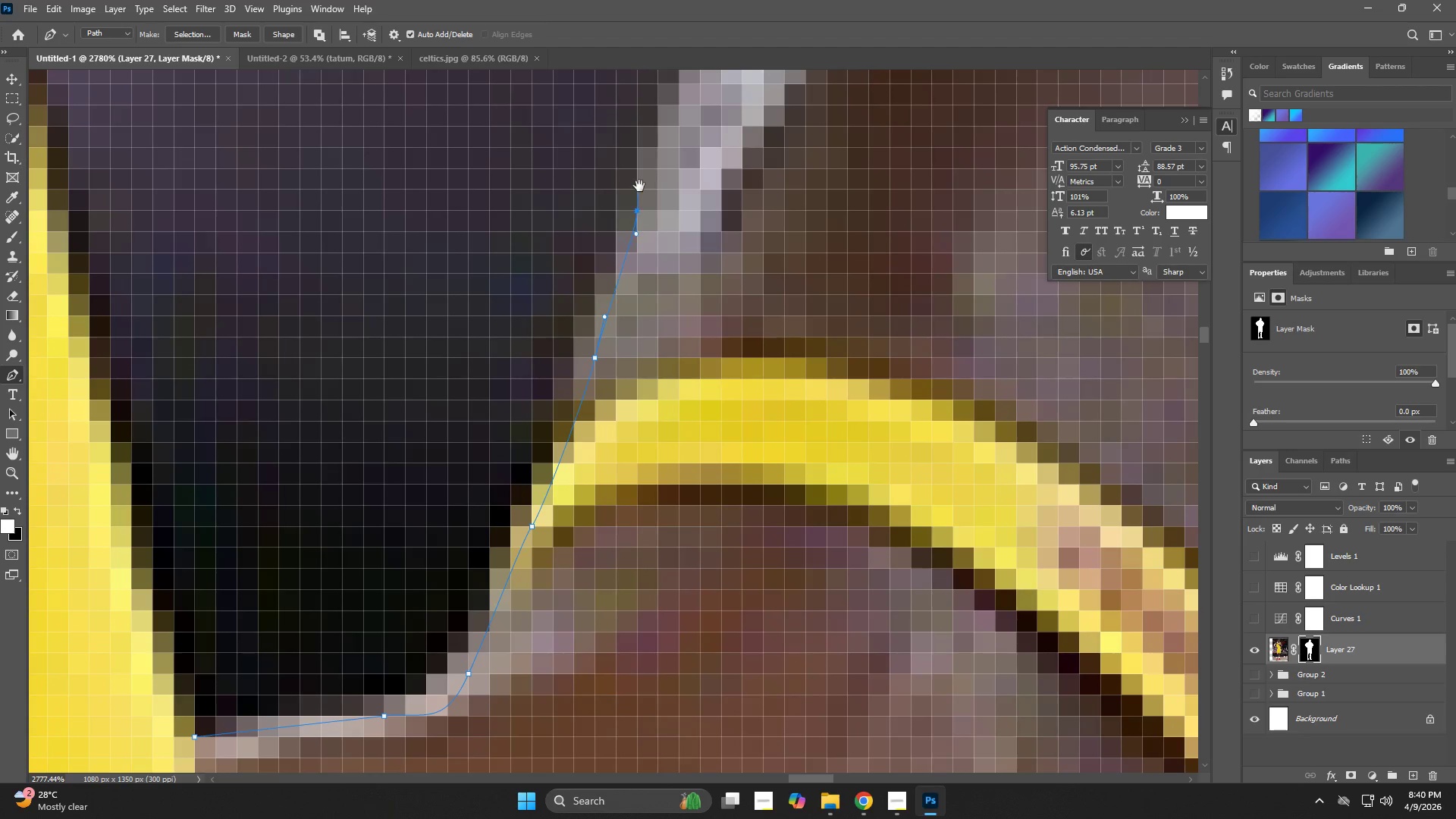 
hold_key(key=Space, duration=0.77)
 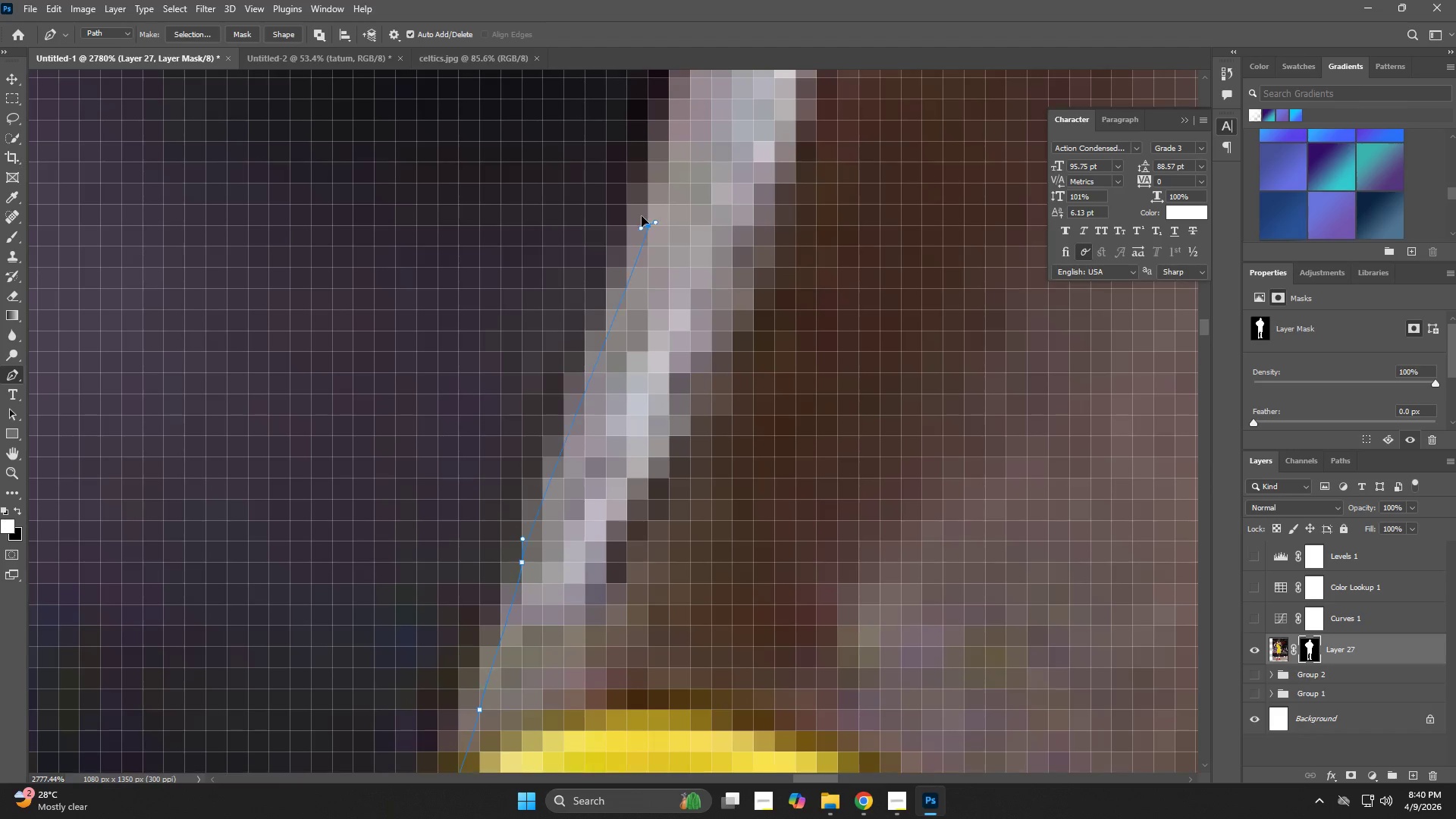 
left_click_drag(start_coordinate=[706, 151], to_coordinate=[614, 444])
 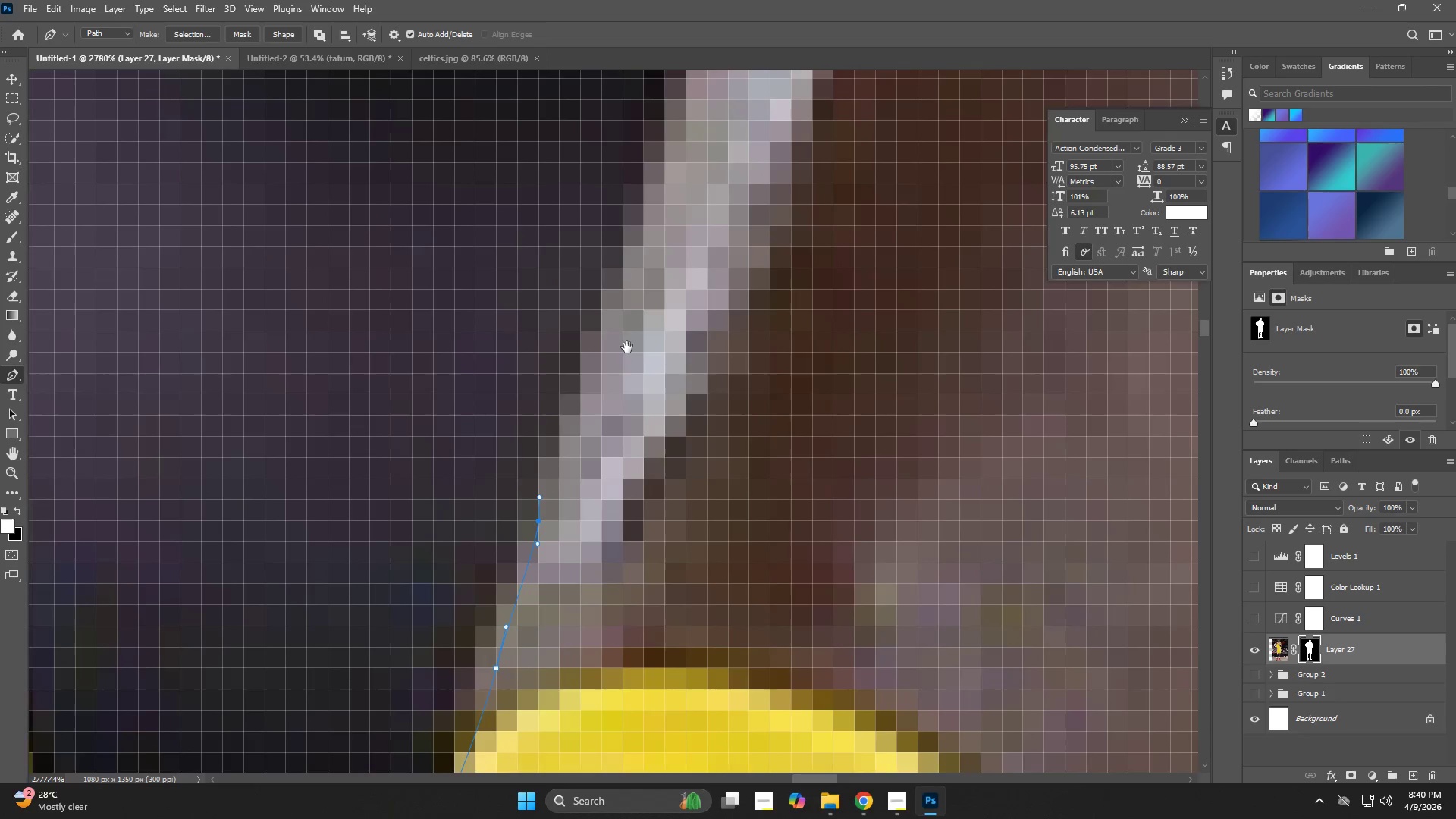 
hold_key(key=Space, duration=1.61)
 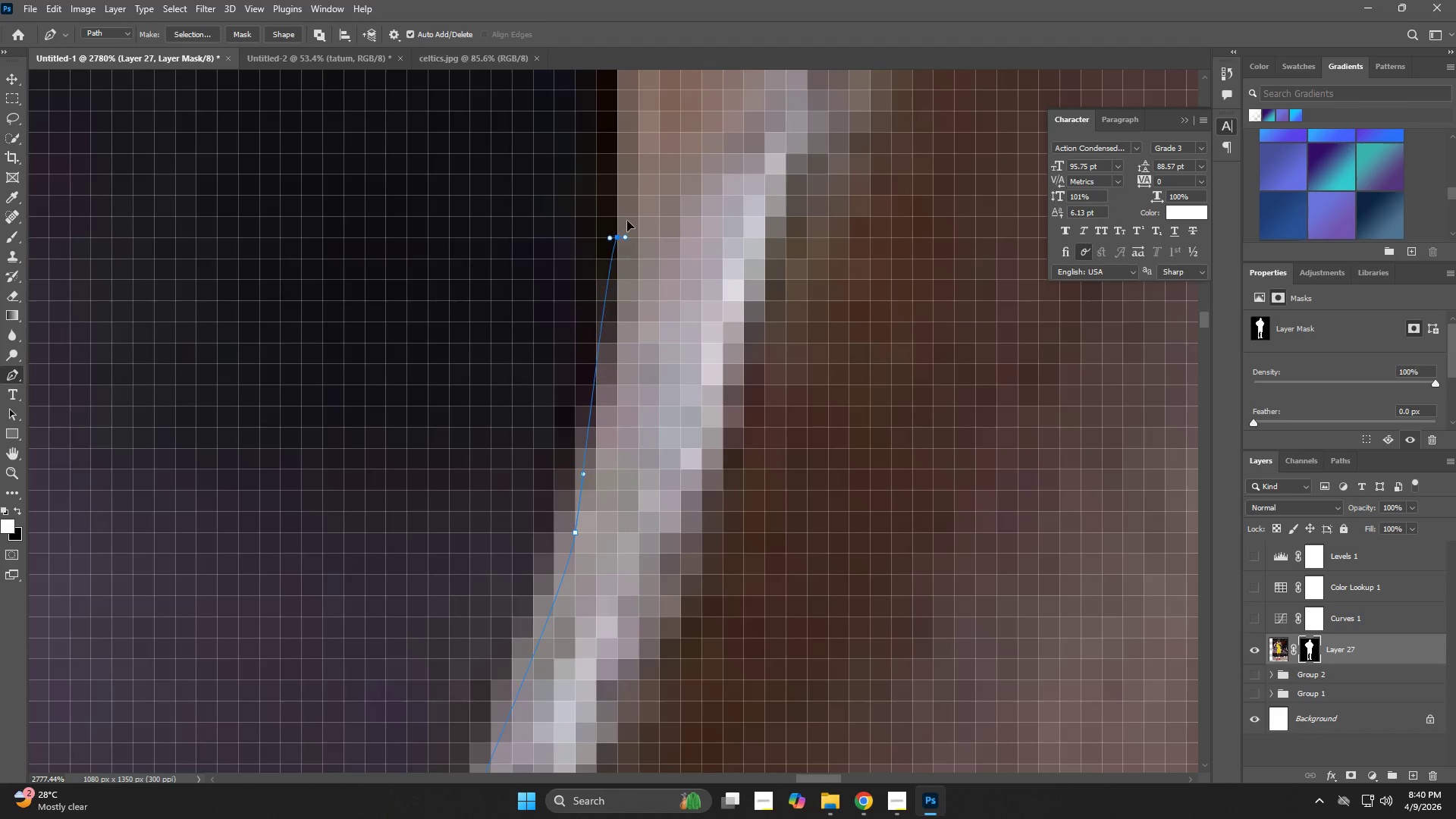 
left_click_drag(start_coordinate=[639, 235], to_coordinate=[656, 167])
 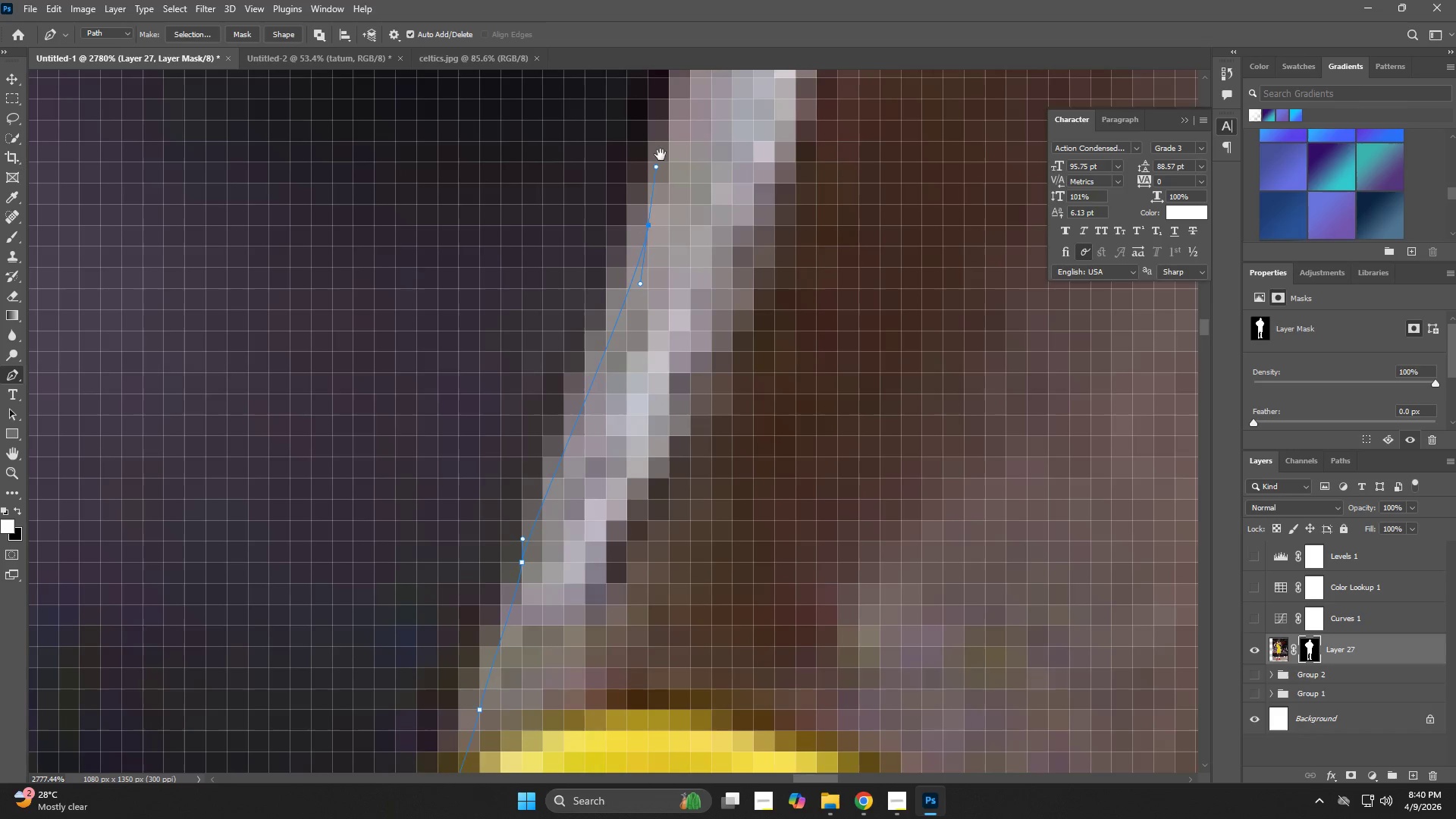 
left_click_drag(start_coordinate=[661, 155], to_coordinate=[588, 457])
 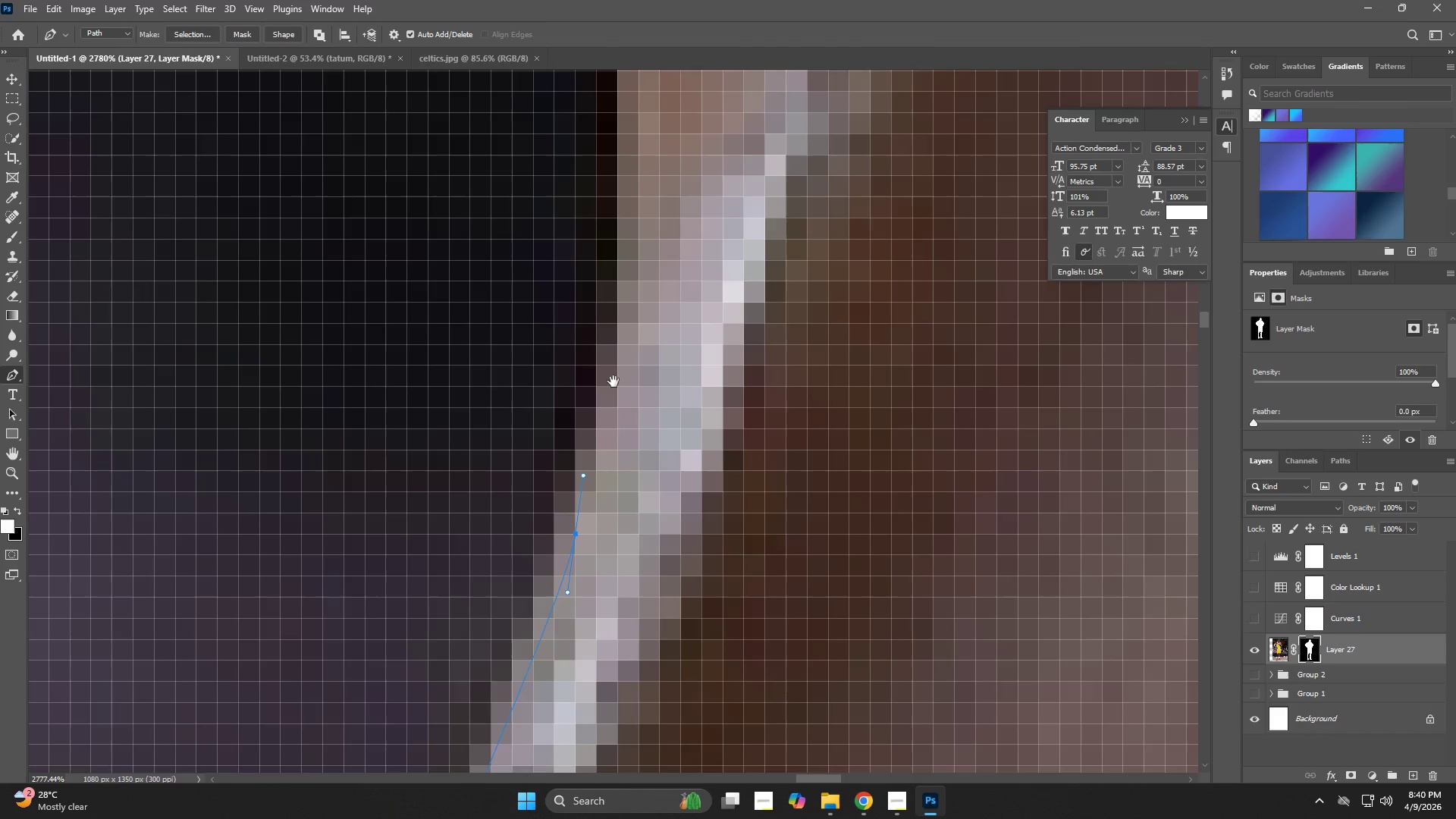 
key(Space)
 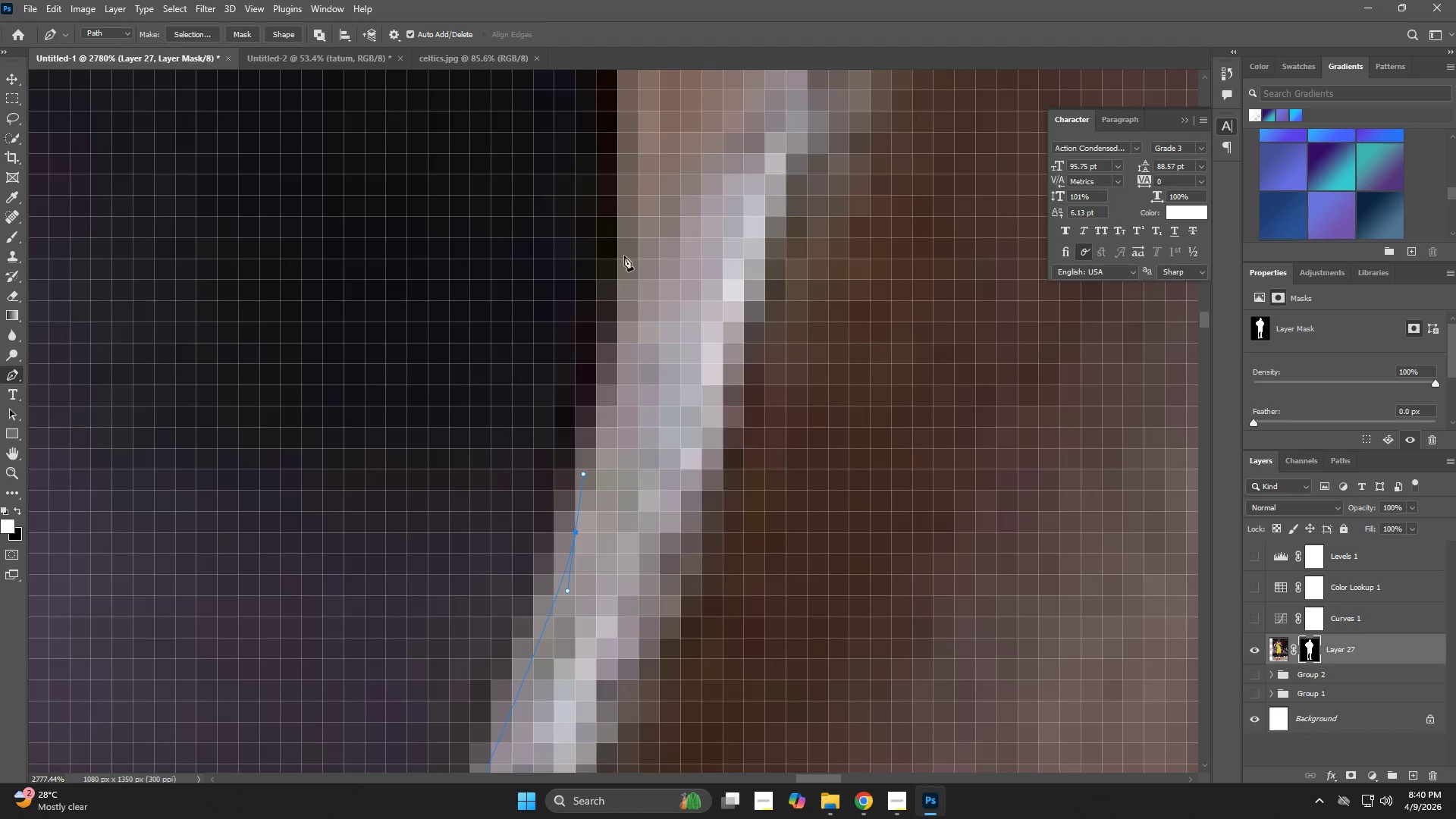 
left_click_drag(start_coordinate=[625, 245], to_coordinate=[628, 205])
 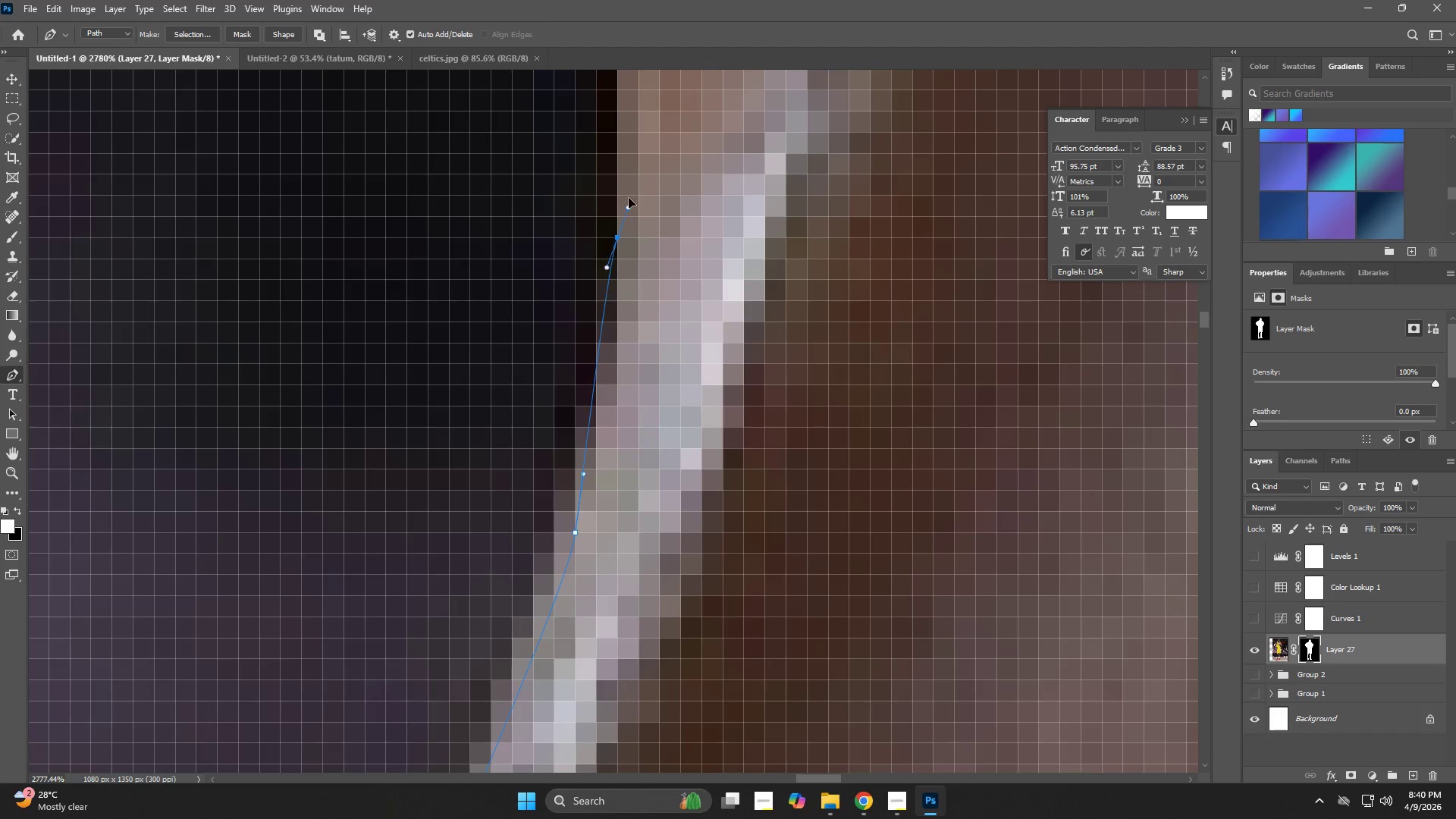 
double_click([629, 197])
 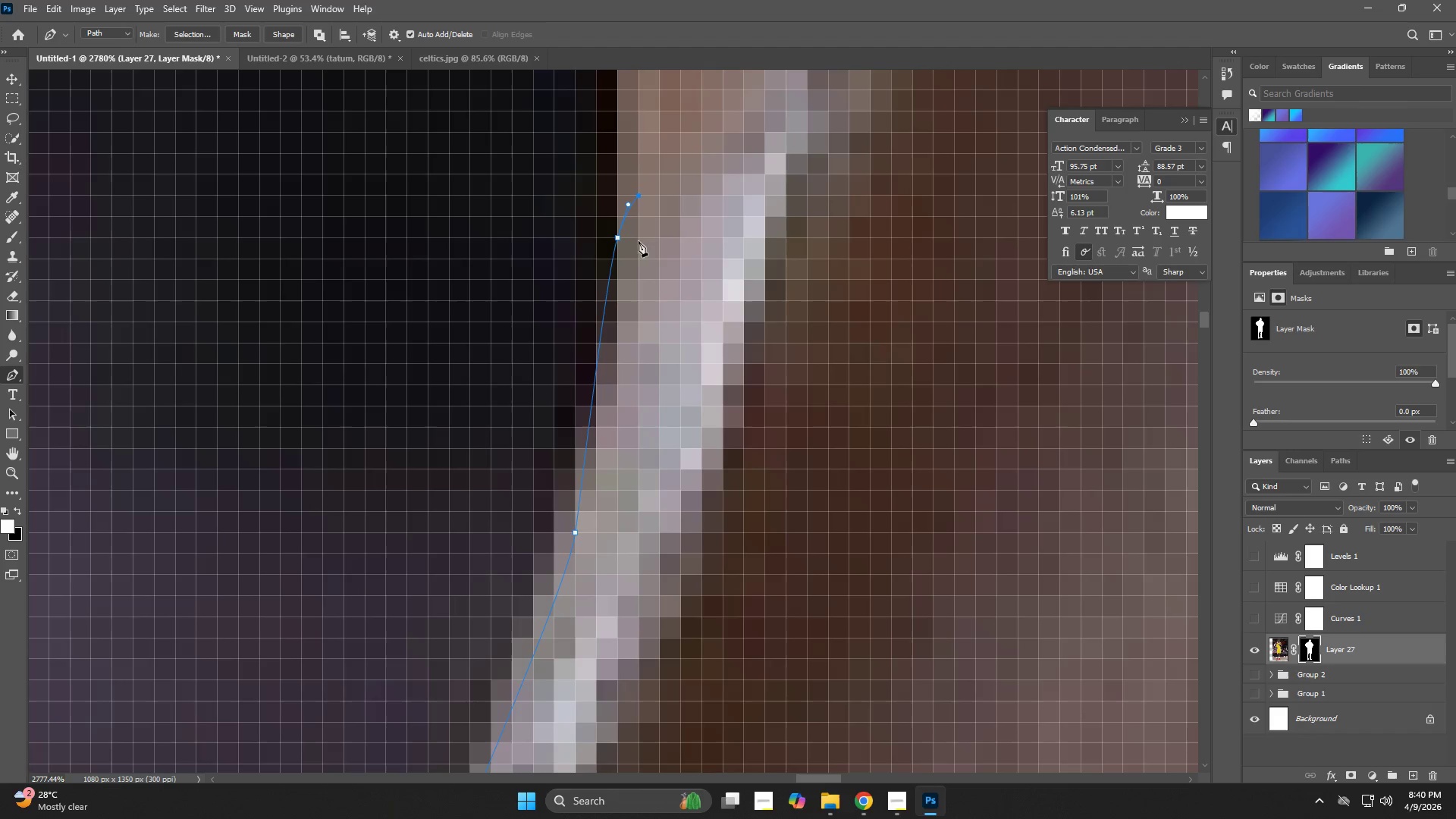 
key(Control+ControlLeft)
 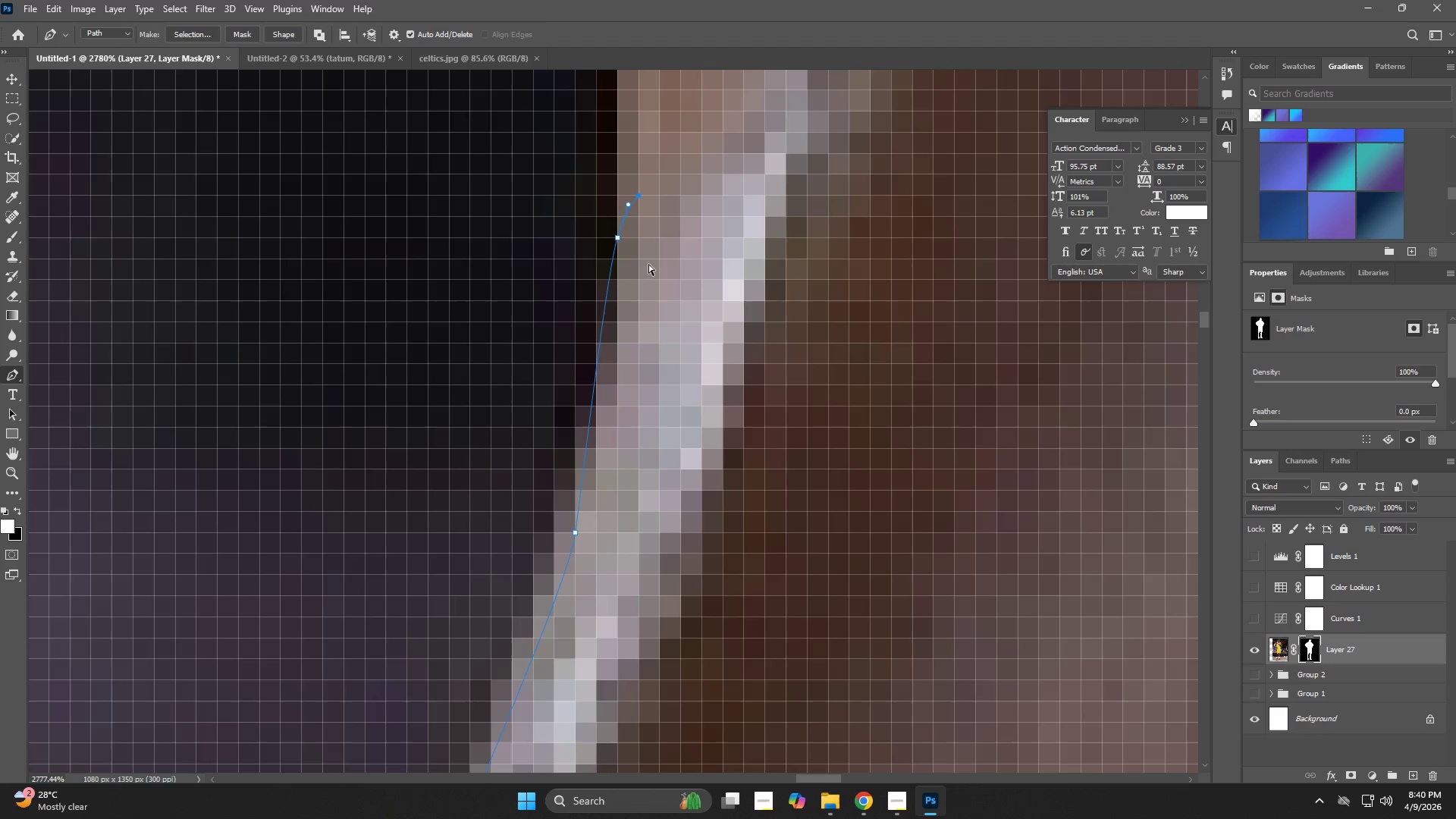 
key(Control+Z)
 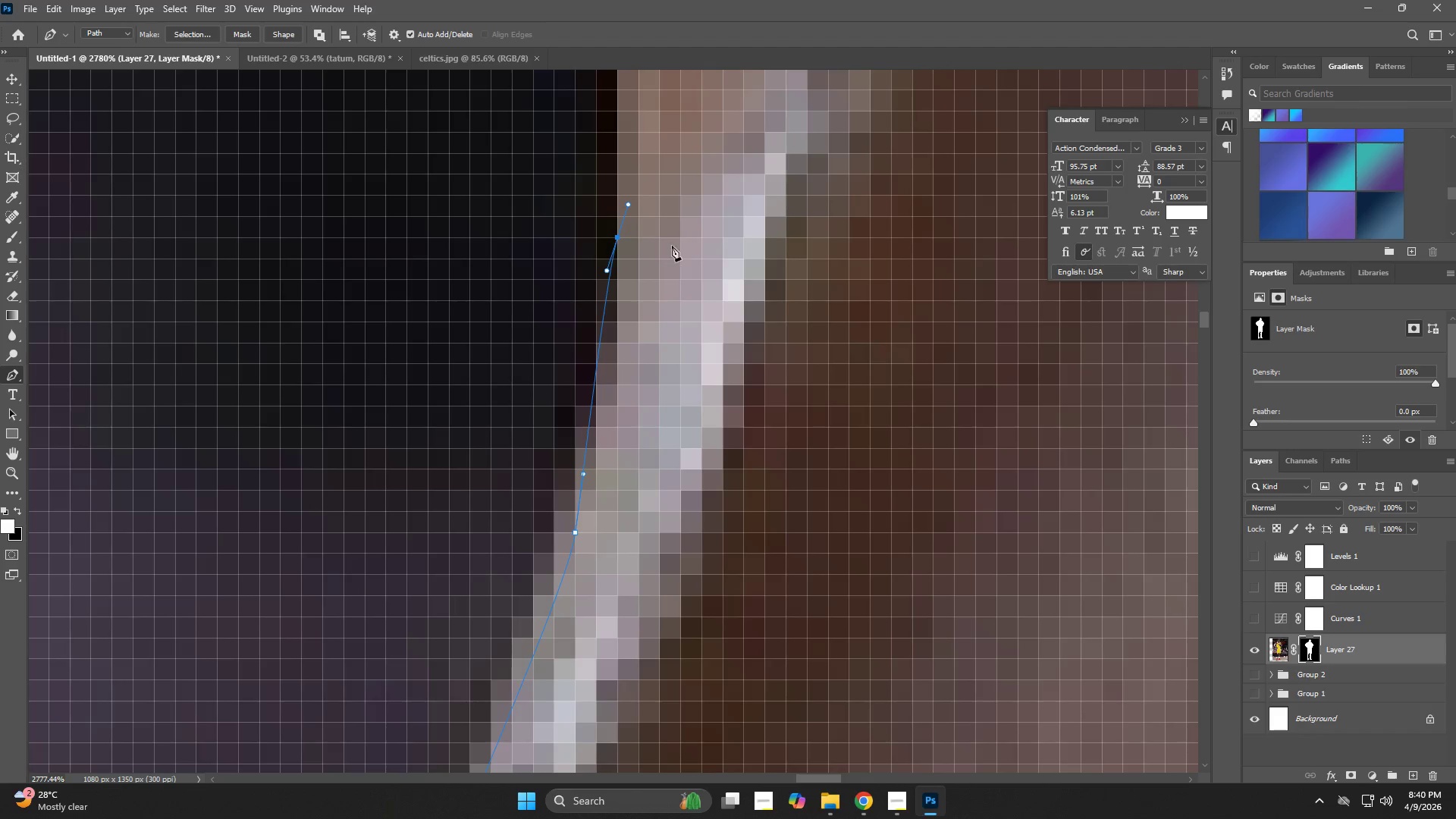 
hold_key(key=Space, duration=0.48)
 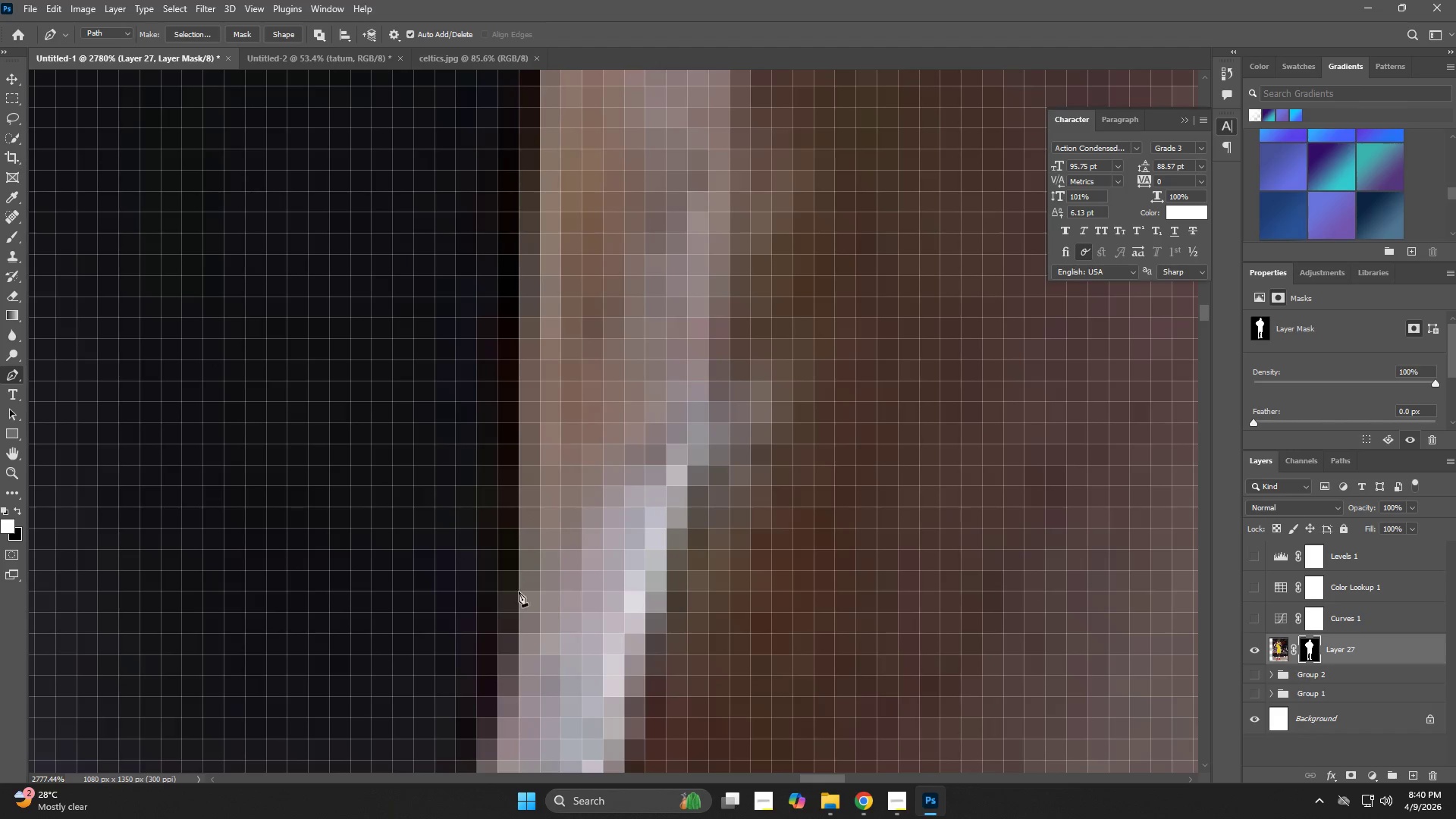 
left_click_drag(start_coordinate=[672, 211], to_coordinate=[573, 522])
 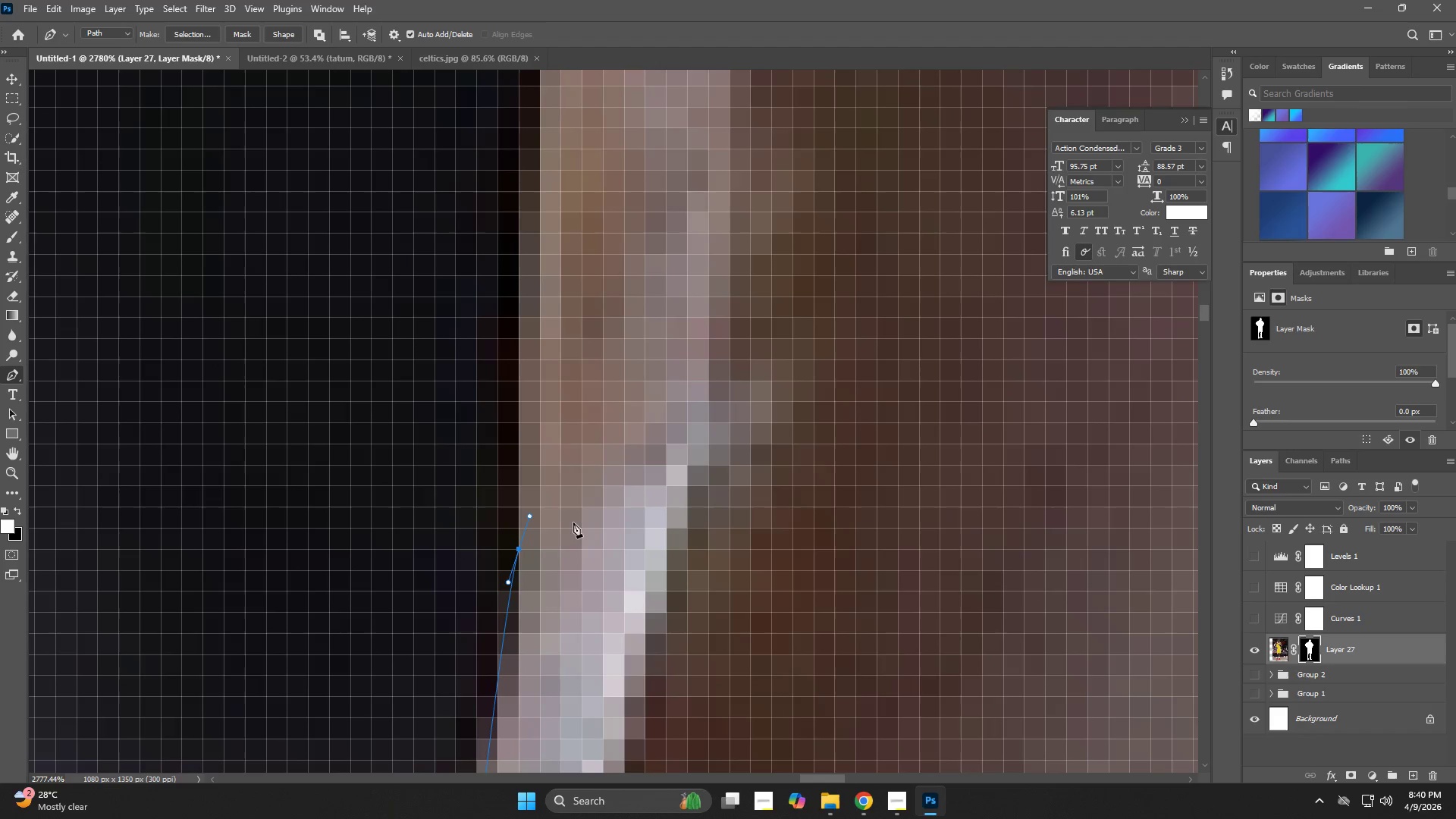 
key(Control+ControlLeft)
 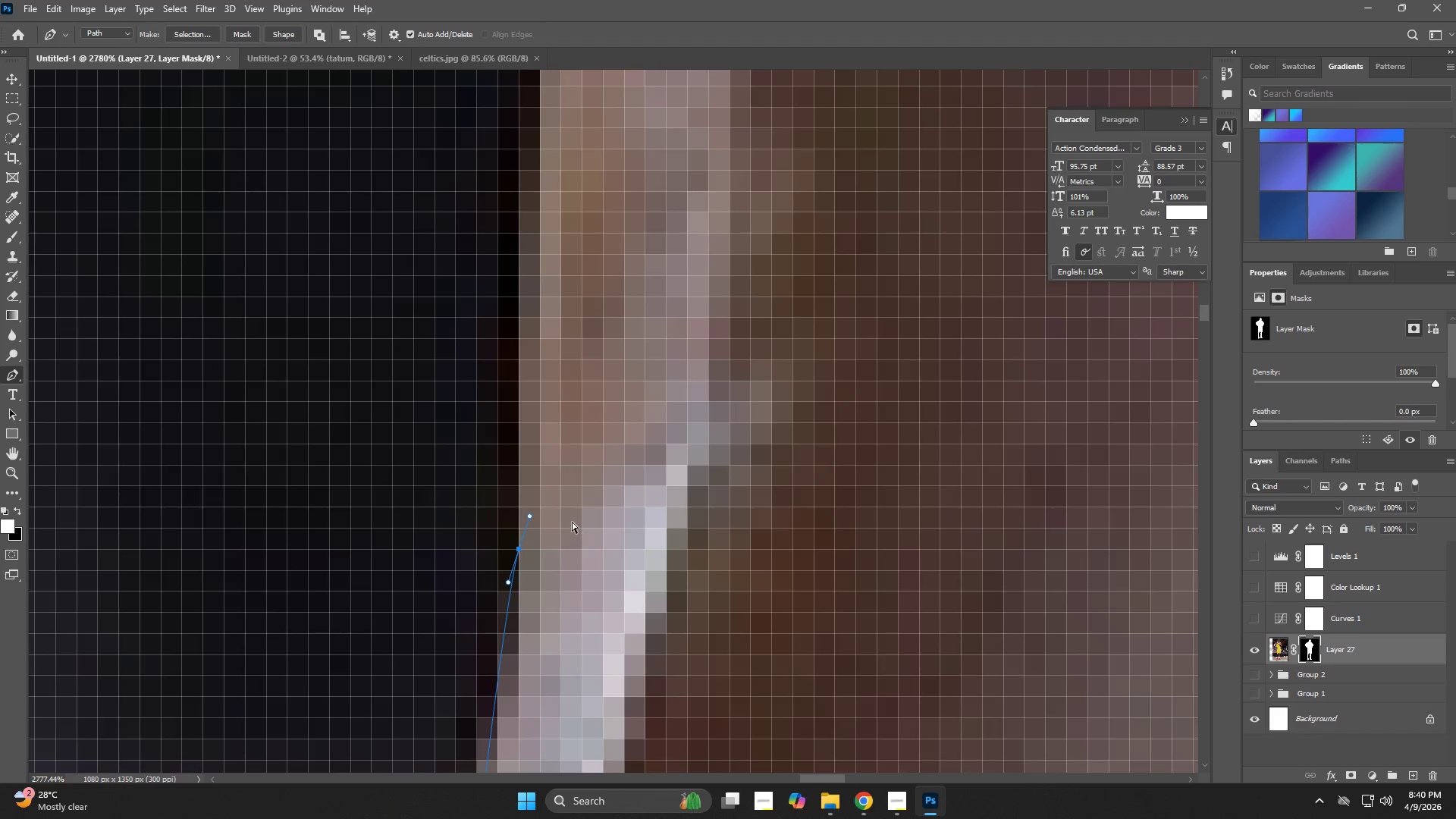 
key(Control+Z)
 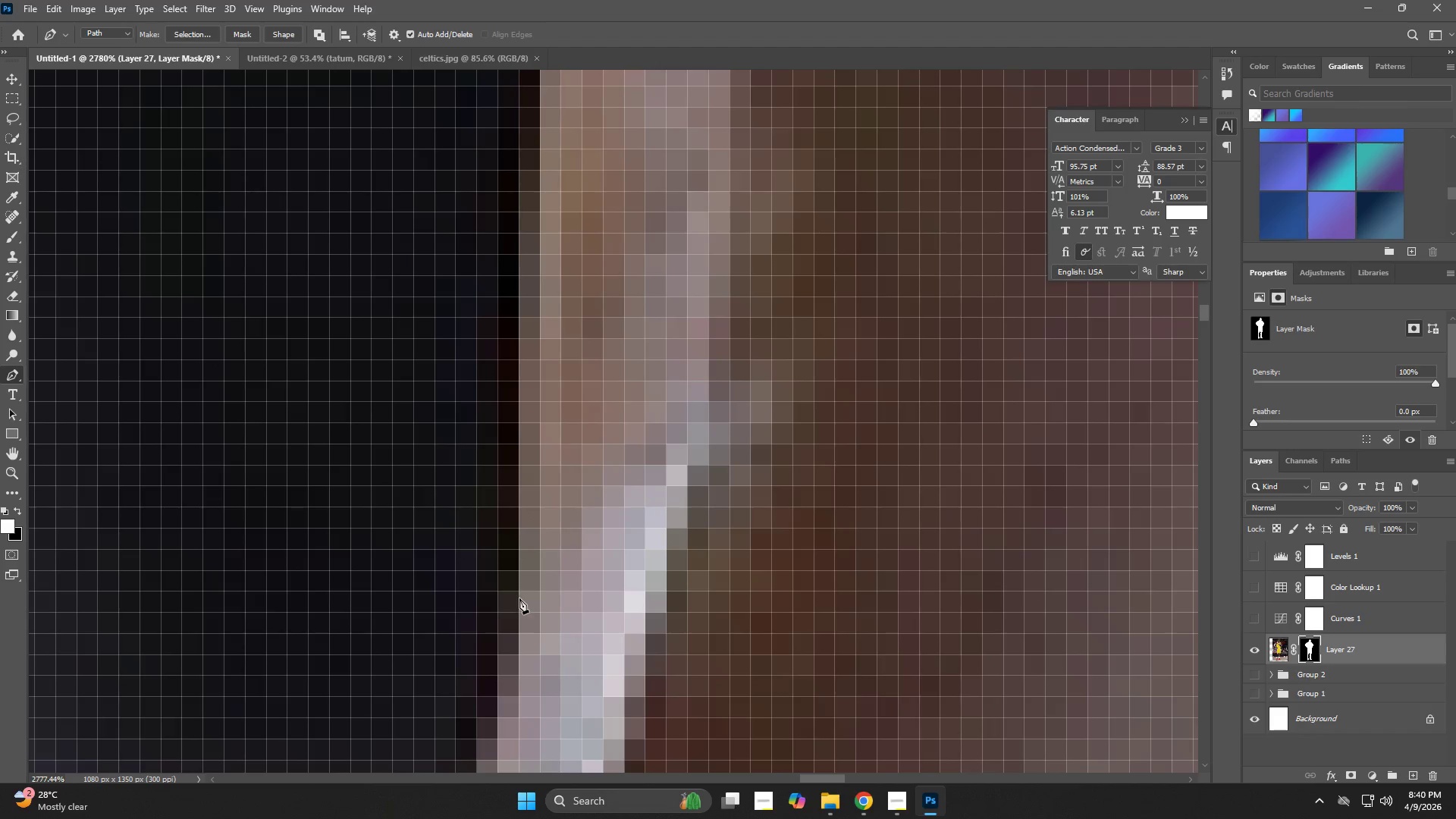 
left_click_drag(start_coordinate=[526, 570], to_coordinate=[529, 405])
 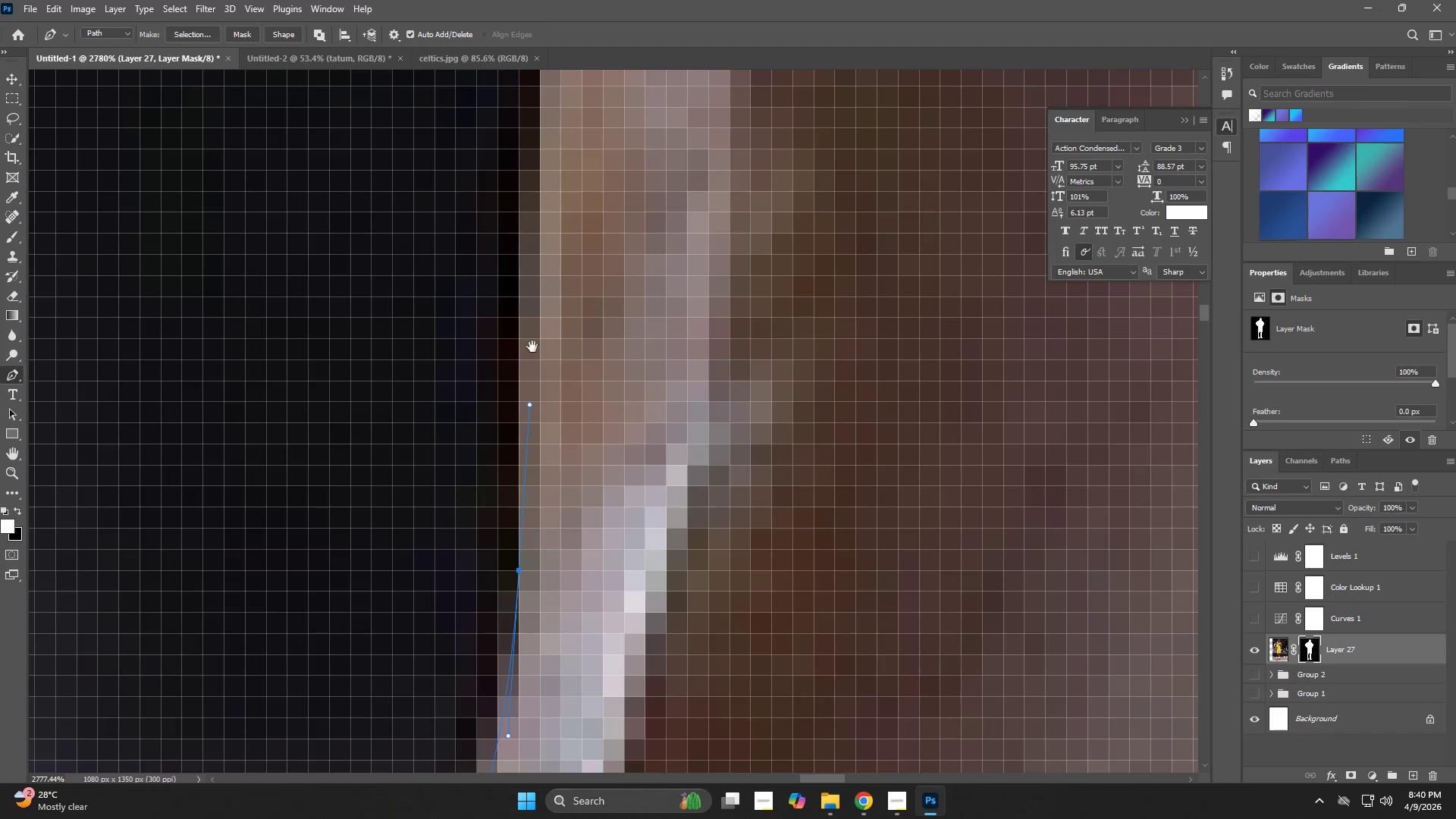 
hold_key(key=Space, duration=0.55)
 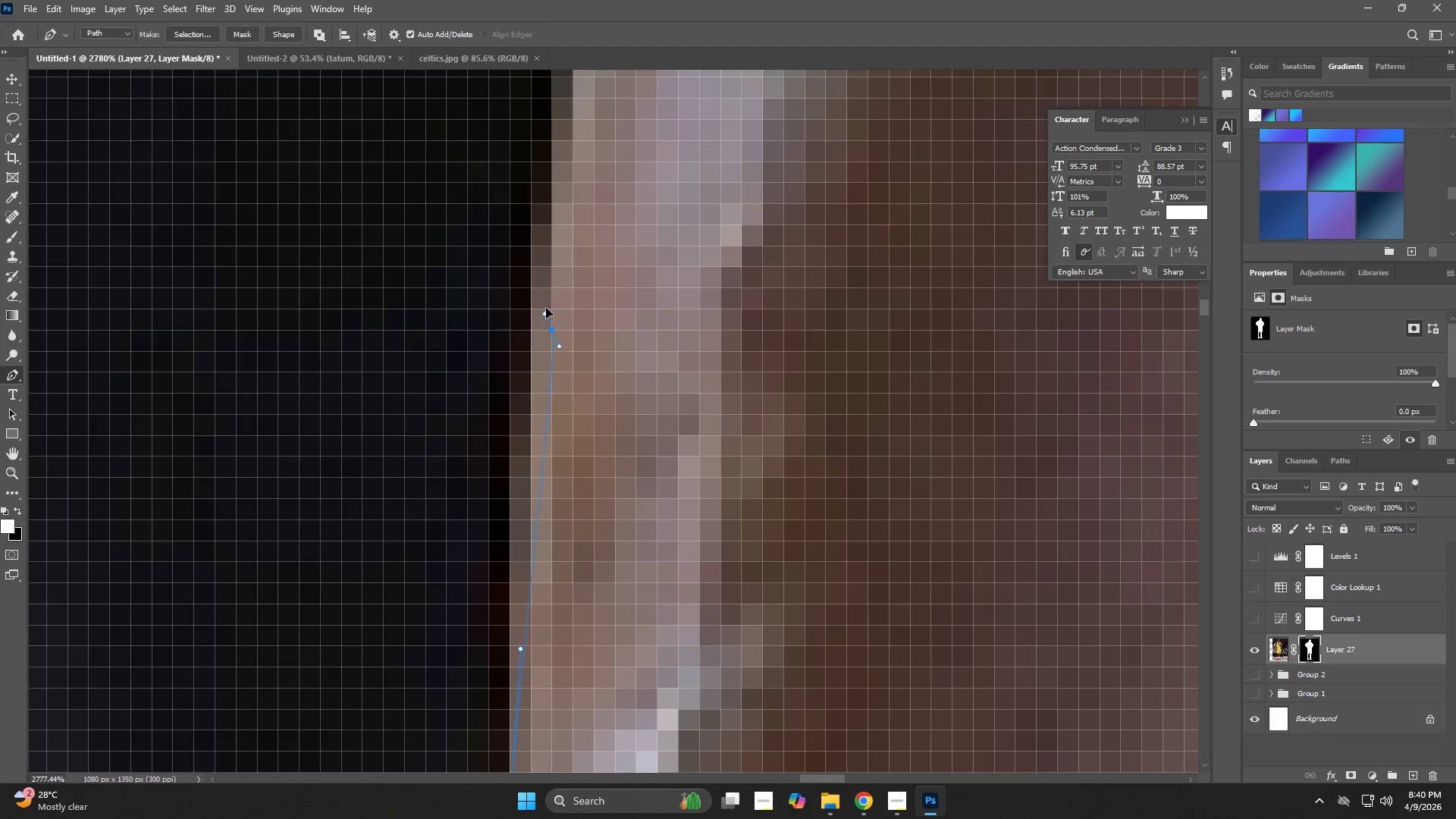 
left_click_drag(start_coordinate=[536, 326], to_coordinate=[527, 570])
 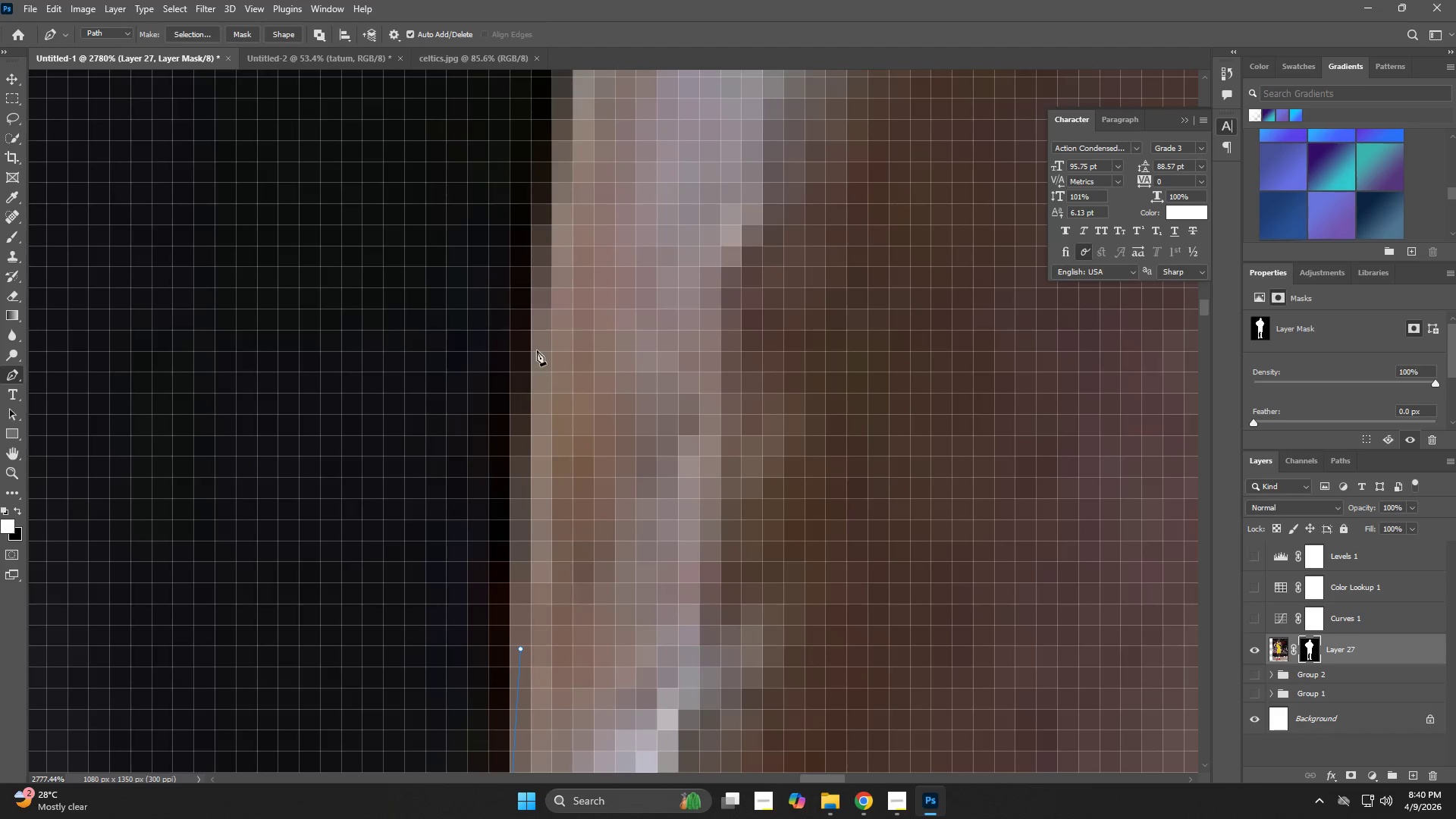 
left_click_drag(start_coordinate=[541, 322], to_coordinate=[547, 300])
 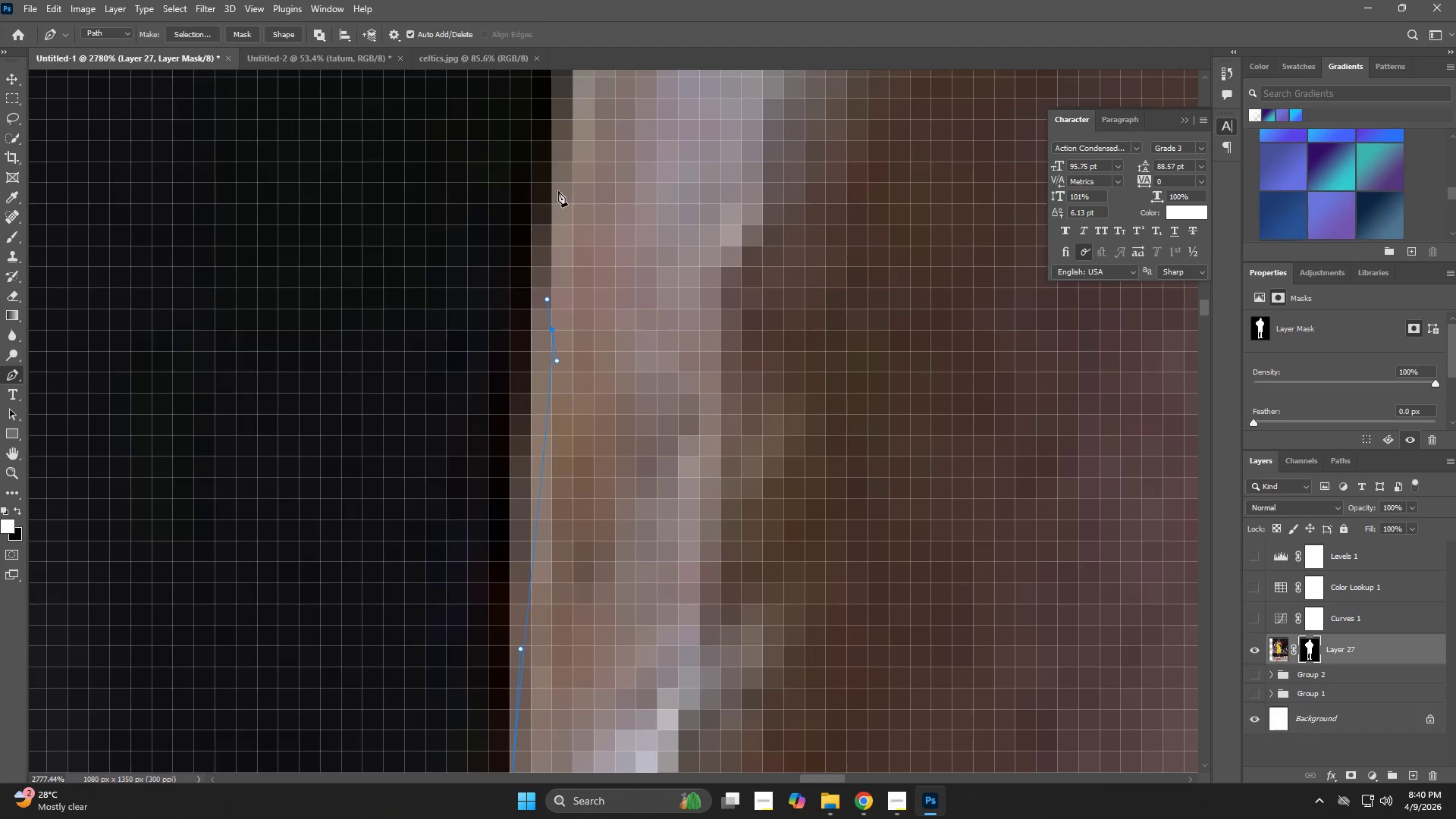 
left_click_drag(start_coordinate=[566, 149], to_coordinate=[568, 139])
 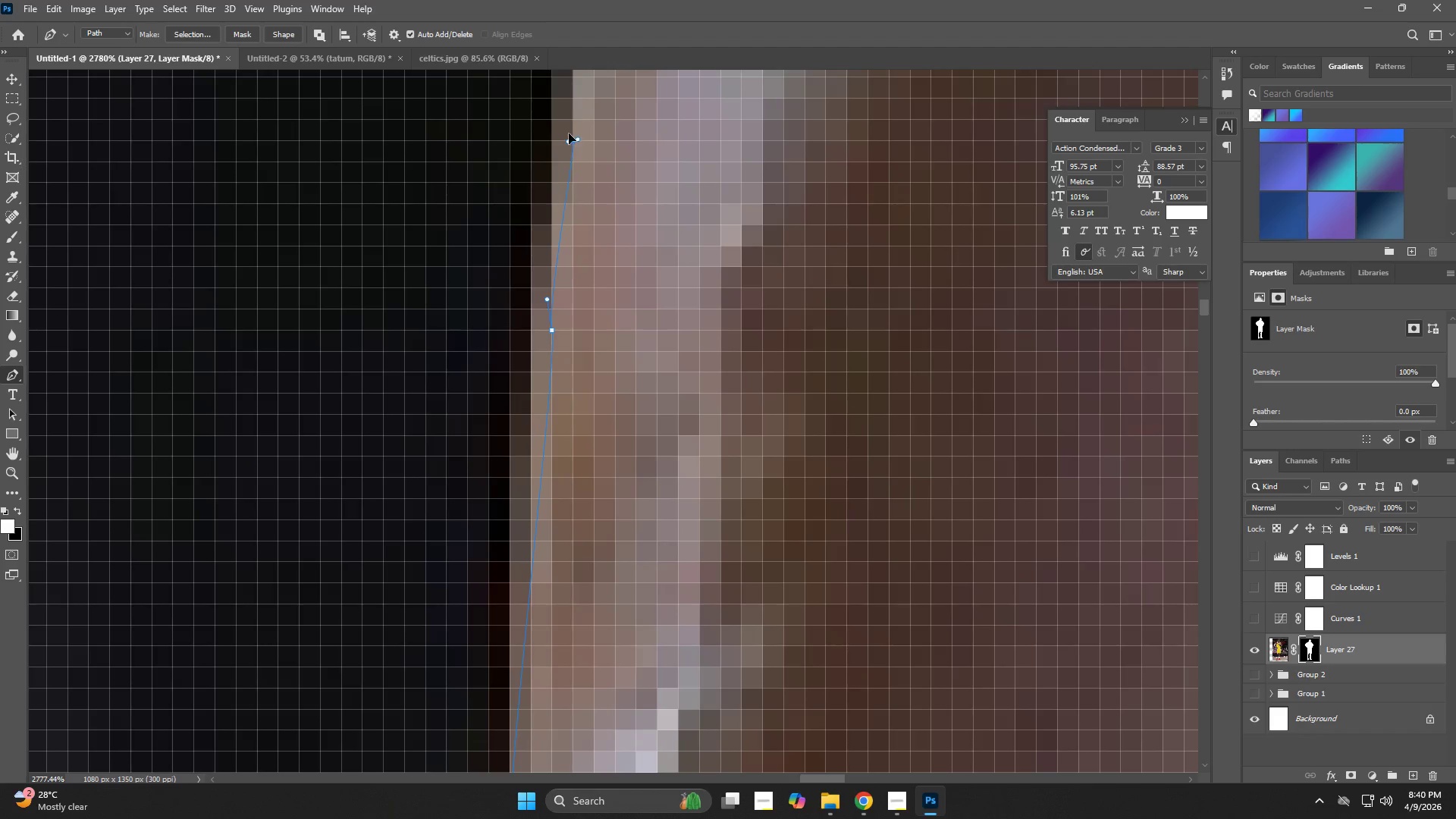 
hold_key(key=Space, duration=0.69)
 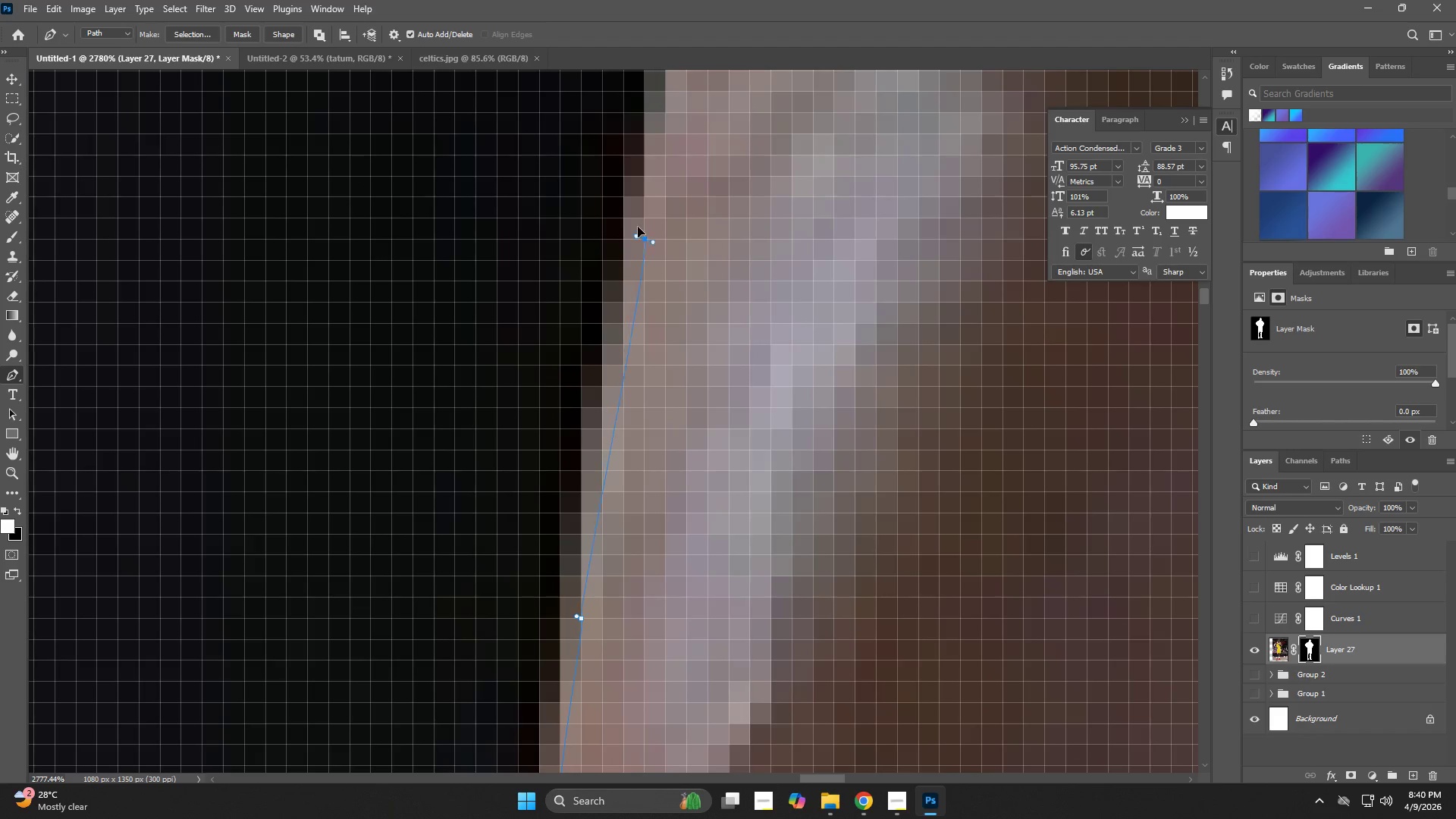 
left_click_drag(start_coordinate=[569, 122], to_coordinate=[573, 558])
 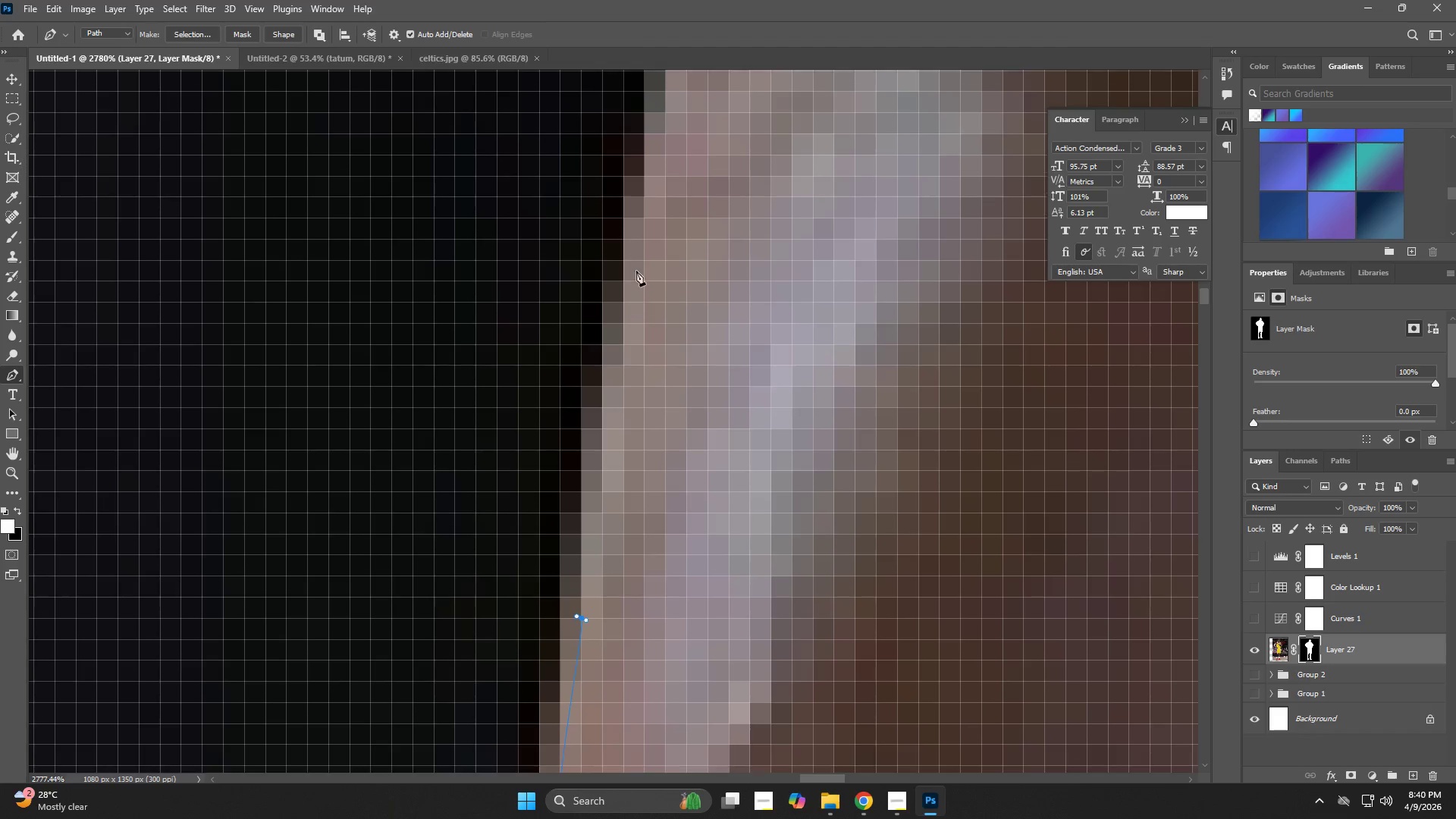 
left_click_drag(start_coordinate=[636, 245], to_coordinate=[663, 144])
 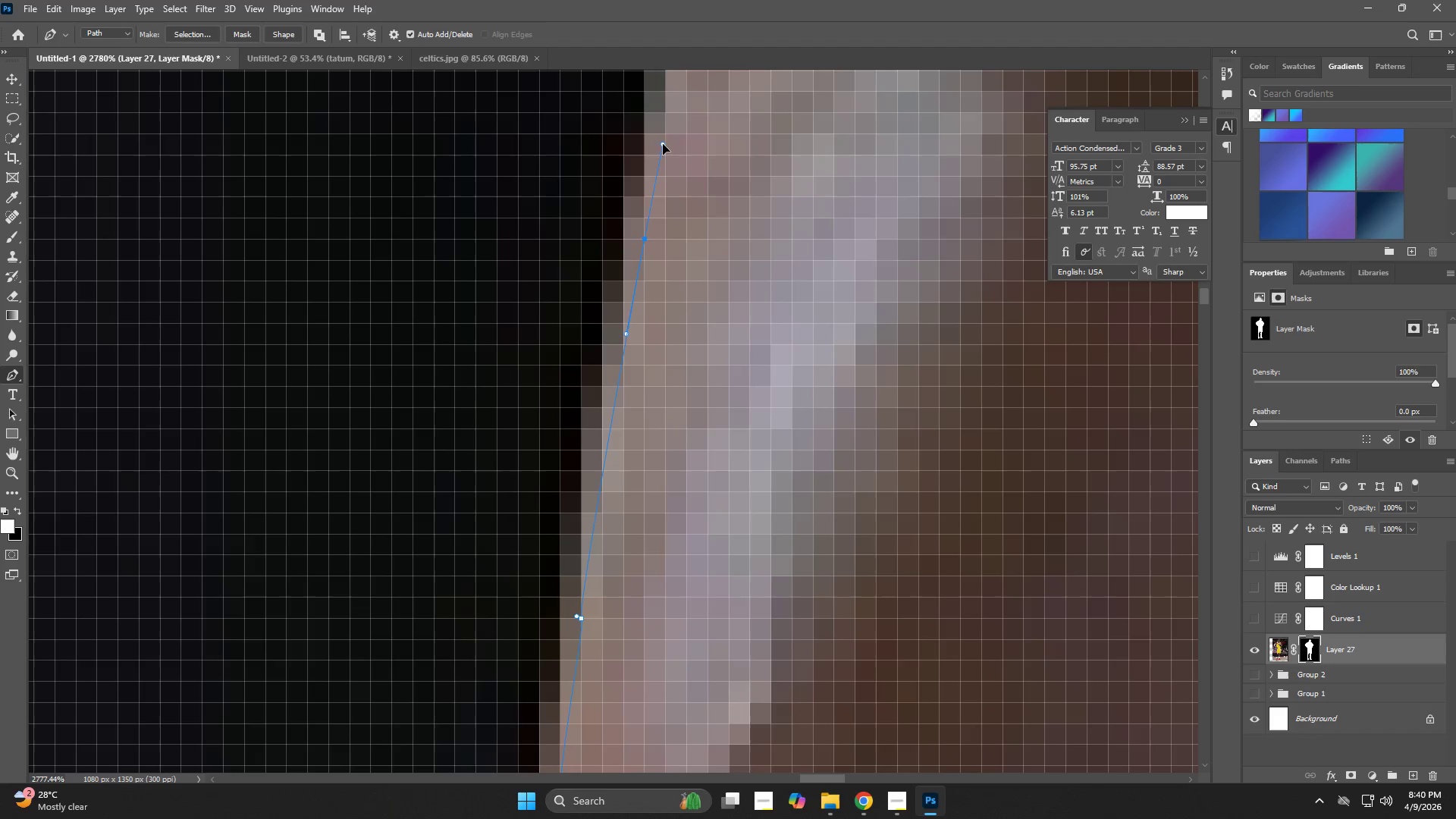 
hold_key(key=Space, duration=0.62)
 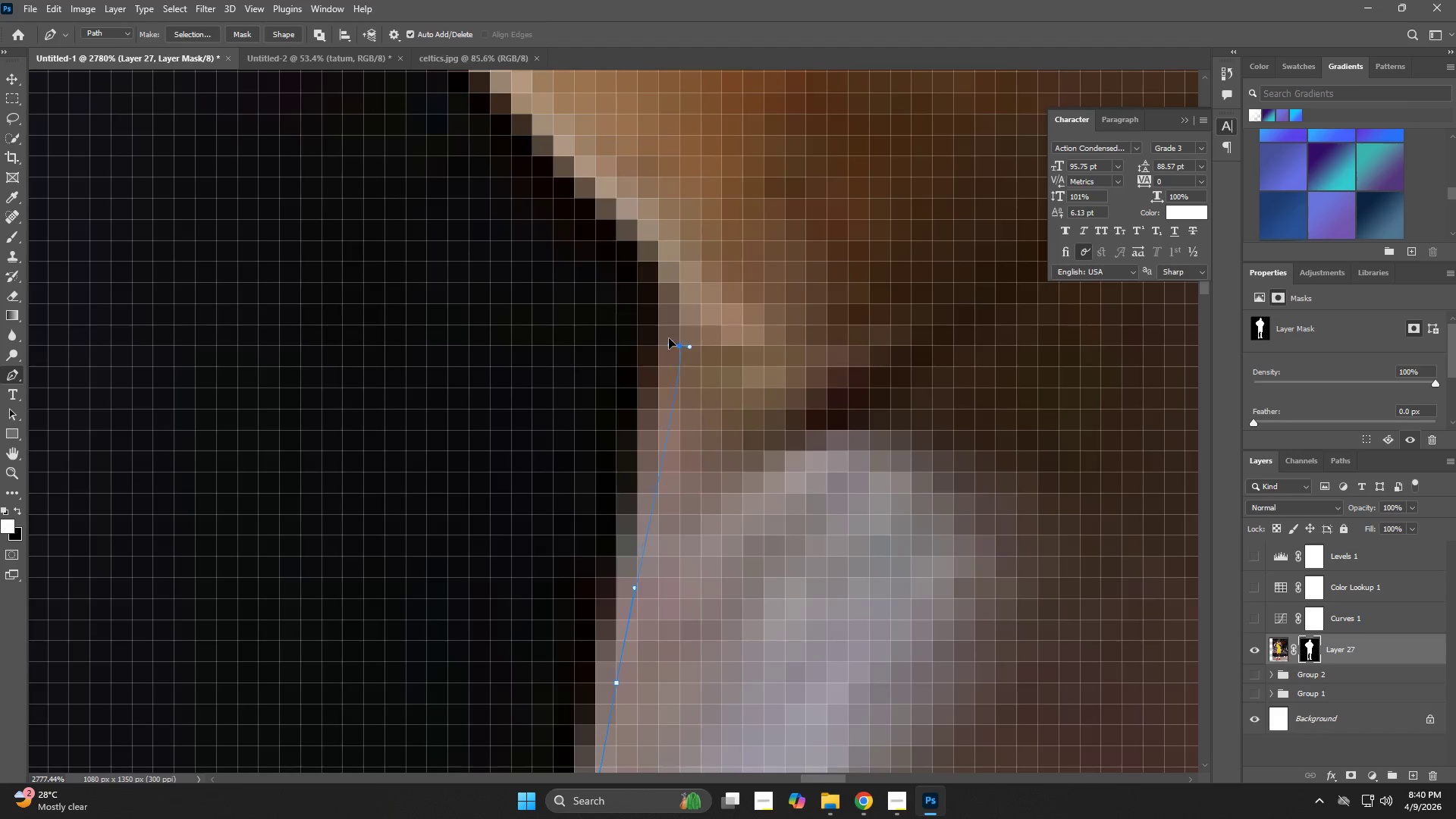 
left_click_drag(start_coordinate=[672, 118], to_coordinate=[645, 520])
 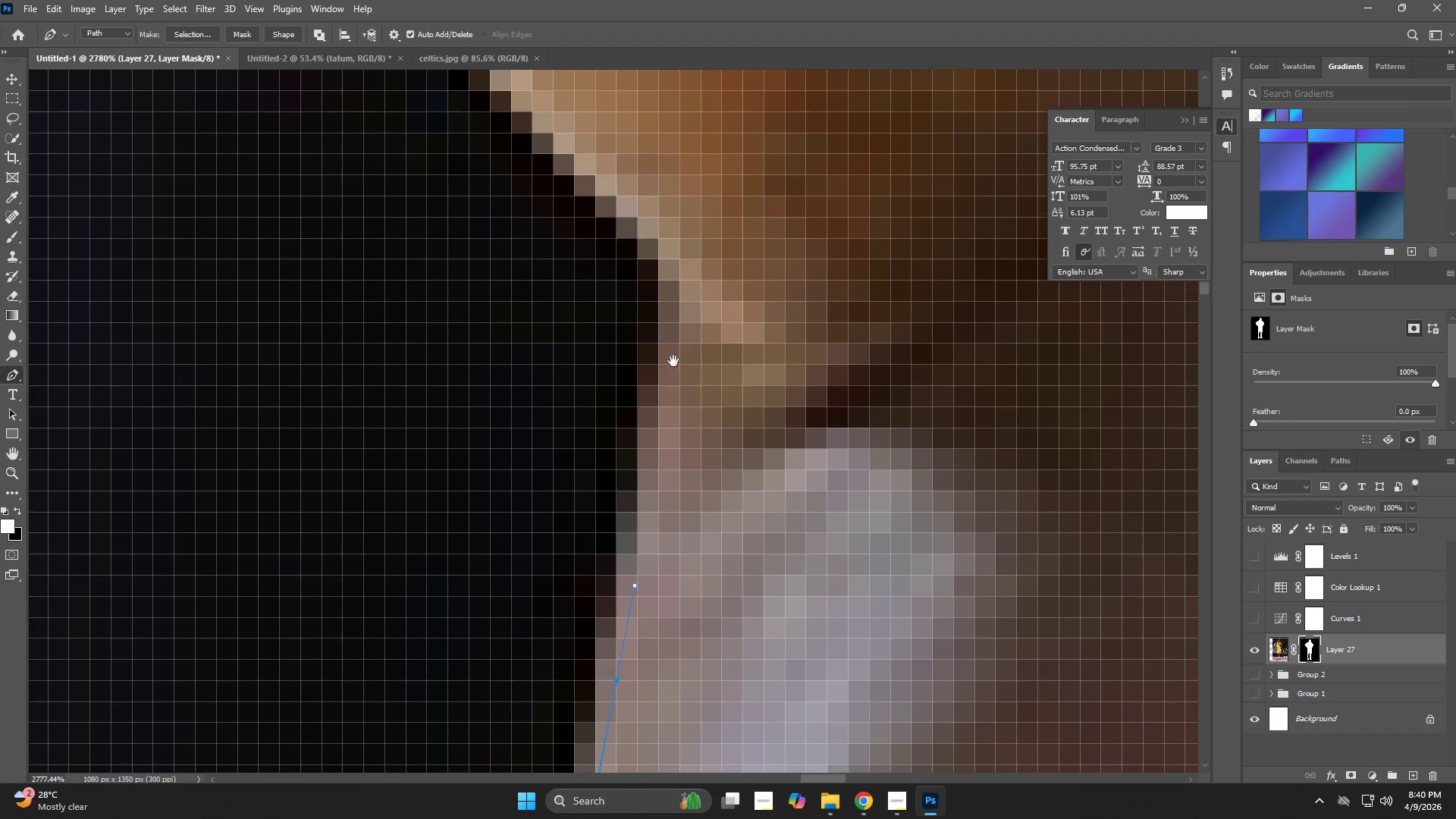 
left_click_drag(start_coordinate=[671, 348], to_coordinate=[664, 283])
 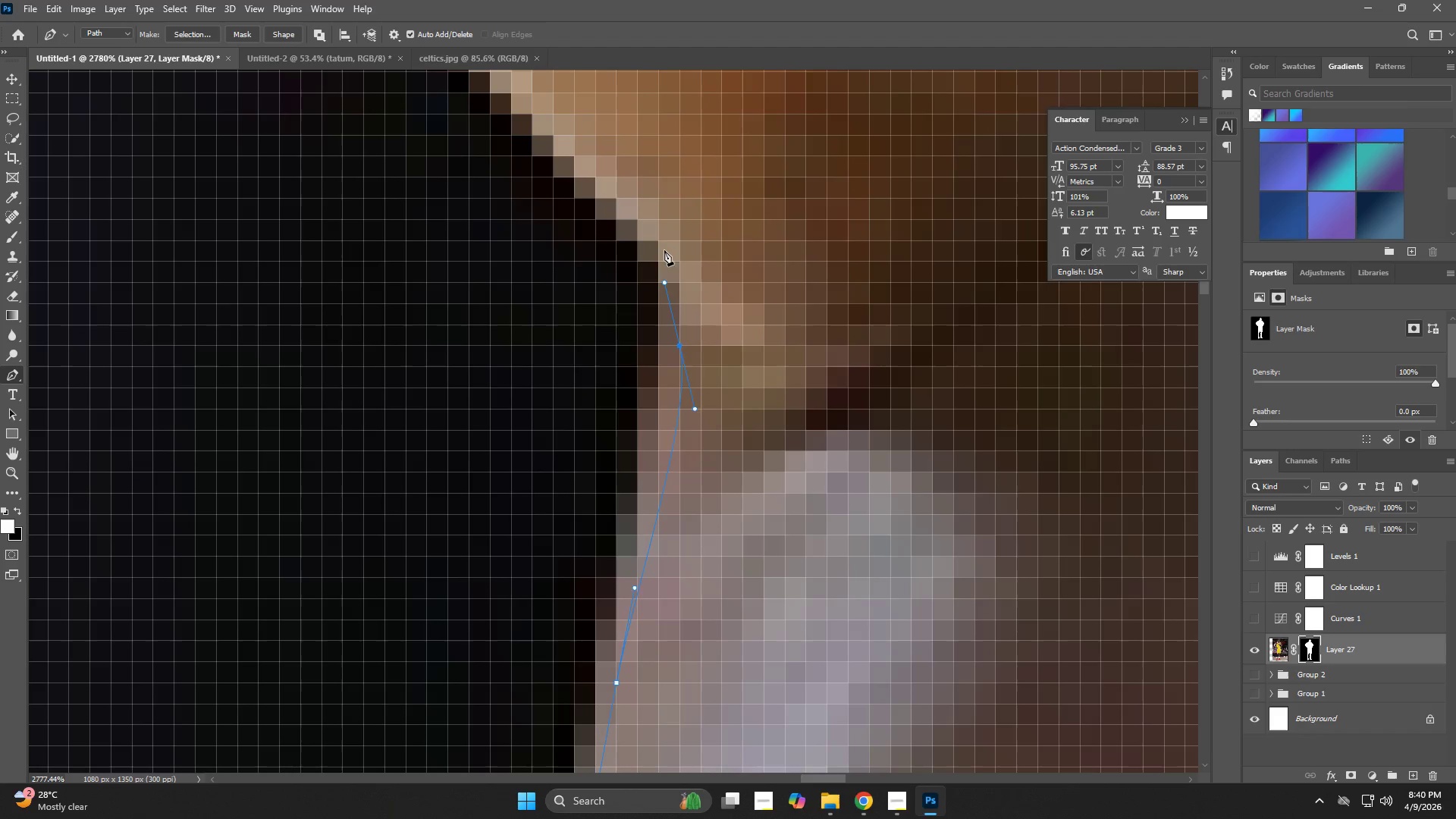 
left_click([664, 246])
 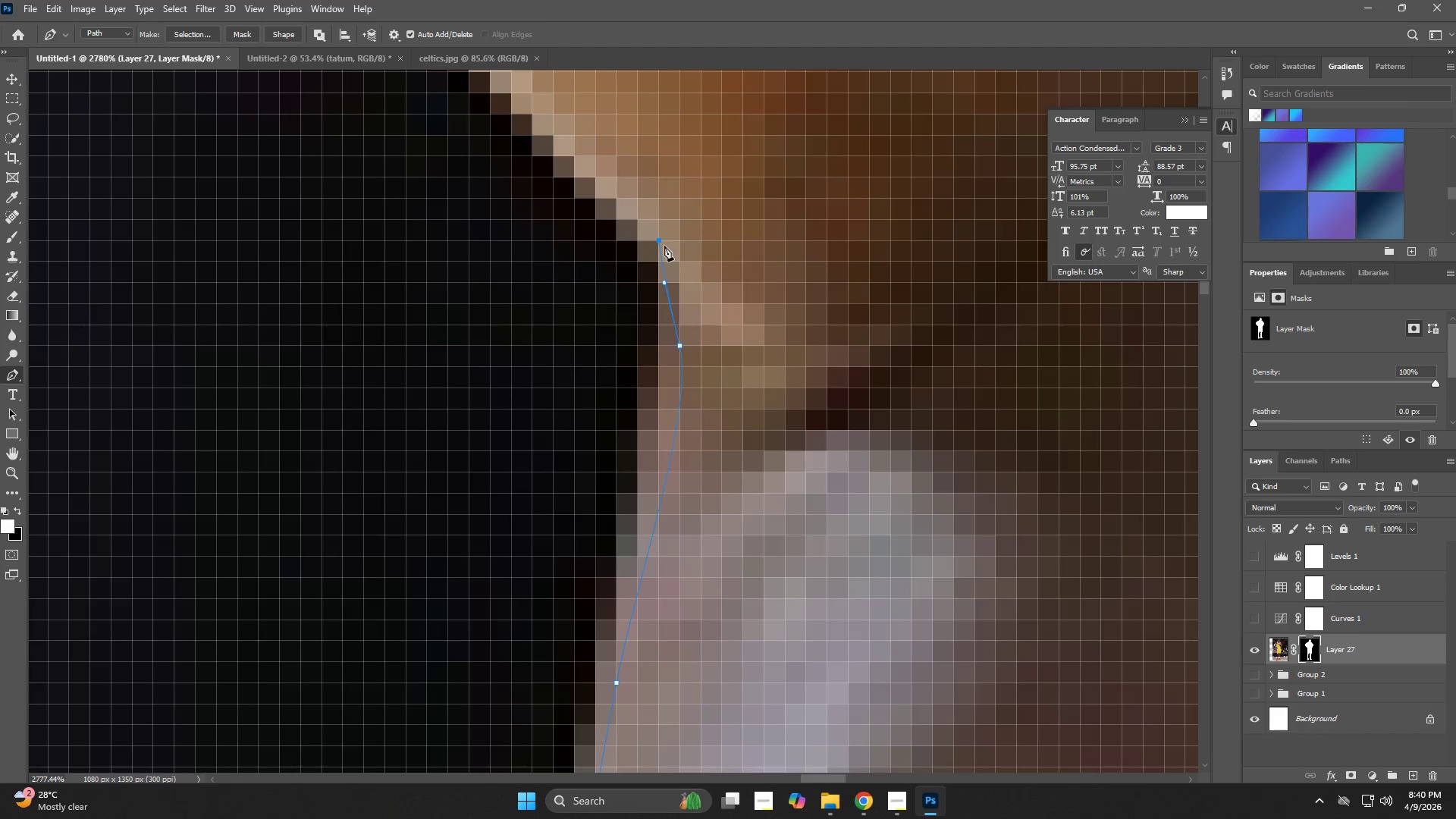 
hold_key(key=Space, duration=0.7)
 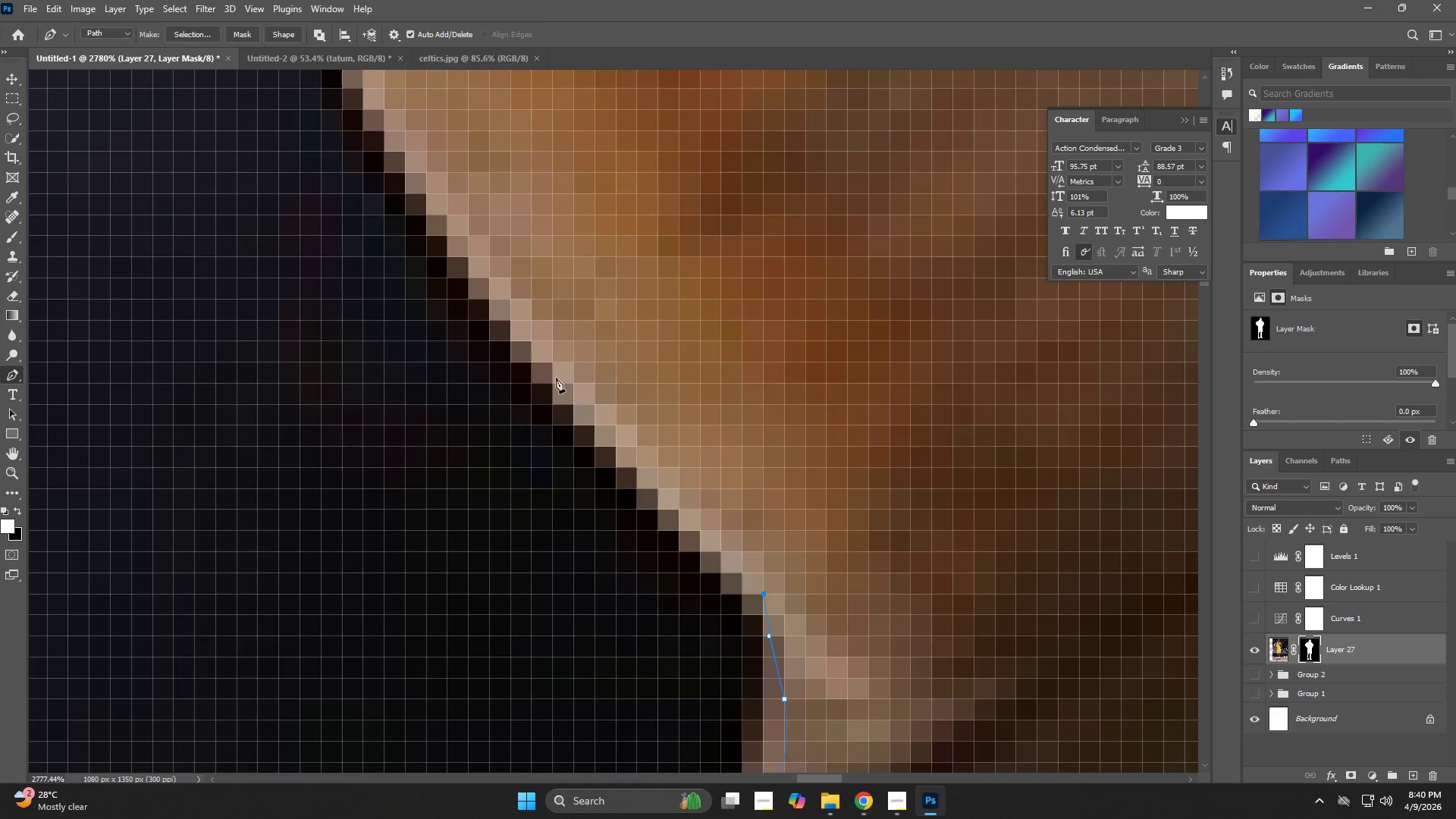 
left_click_drag(start_coordinate=[541, 215], to_coordinate=[645, 568])
 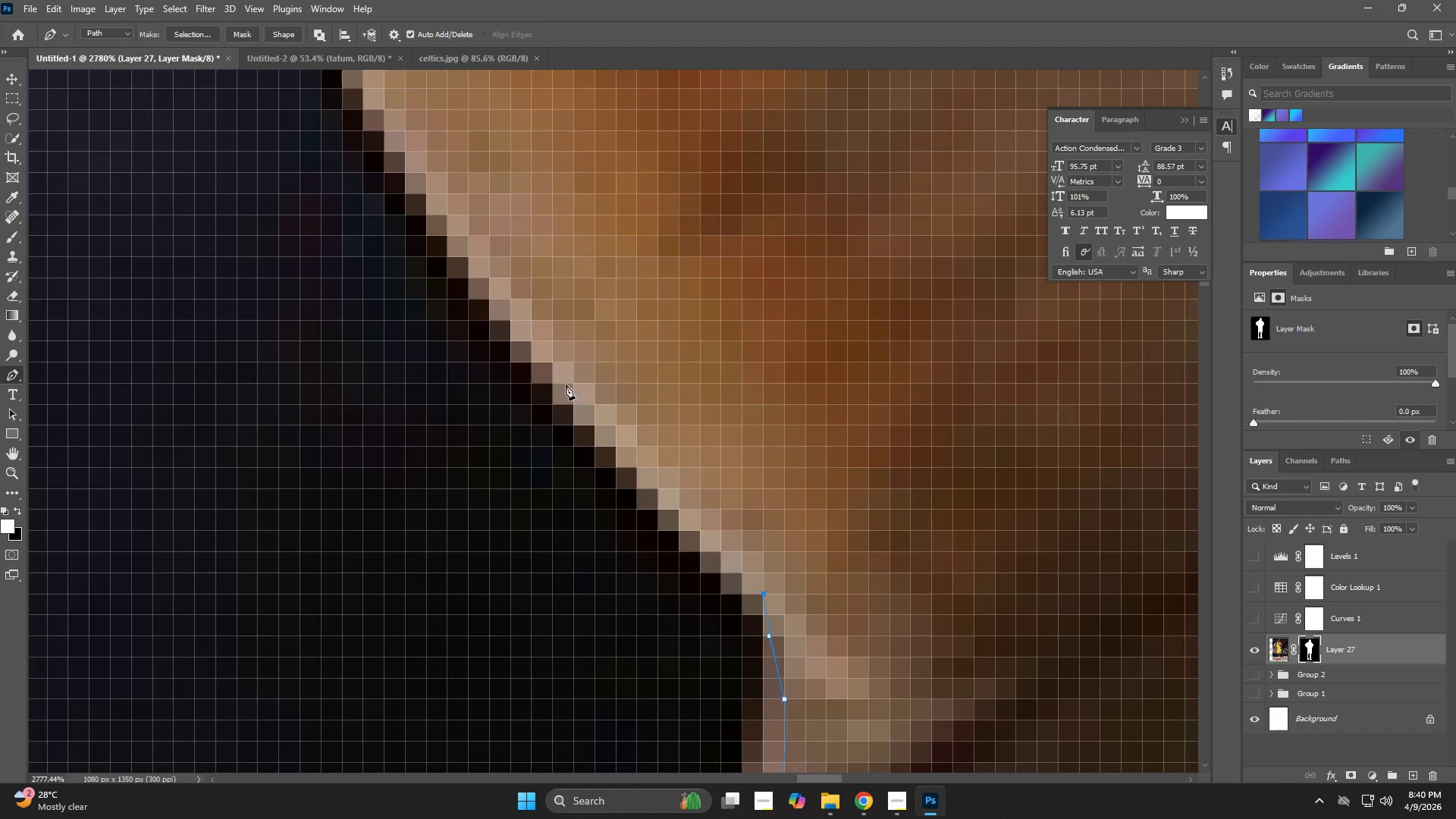 
left_click_drag(start_coordinate=[555, 377], to_coordinate=[495, 313])
 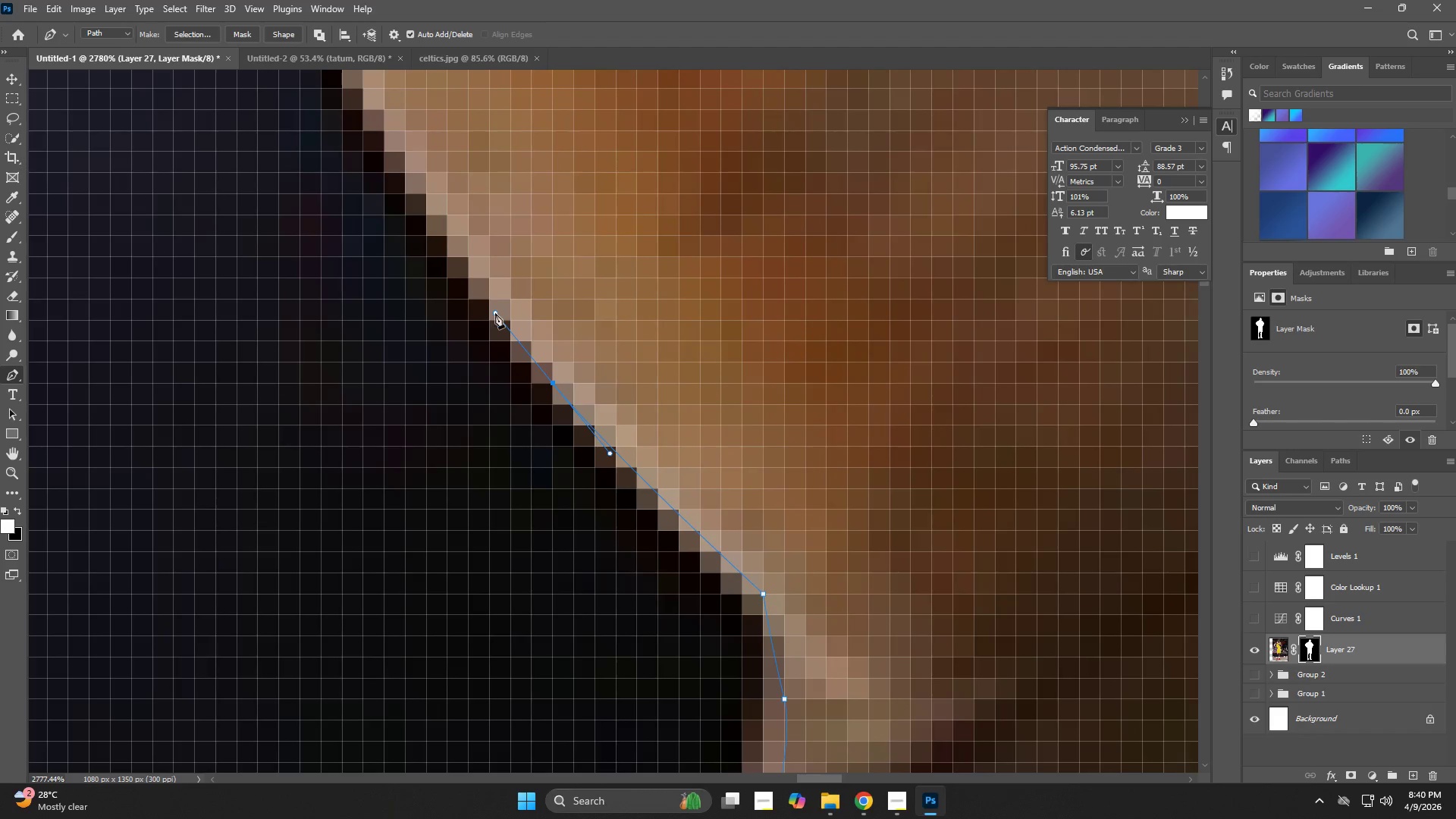 
hold_key(key=Space, duration=0.66)
 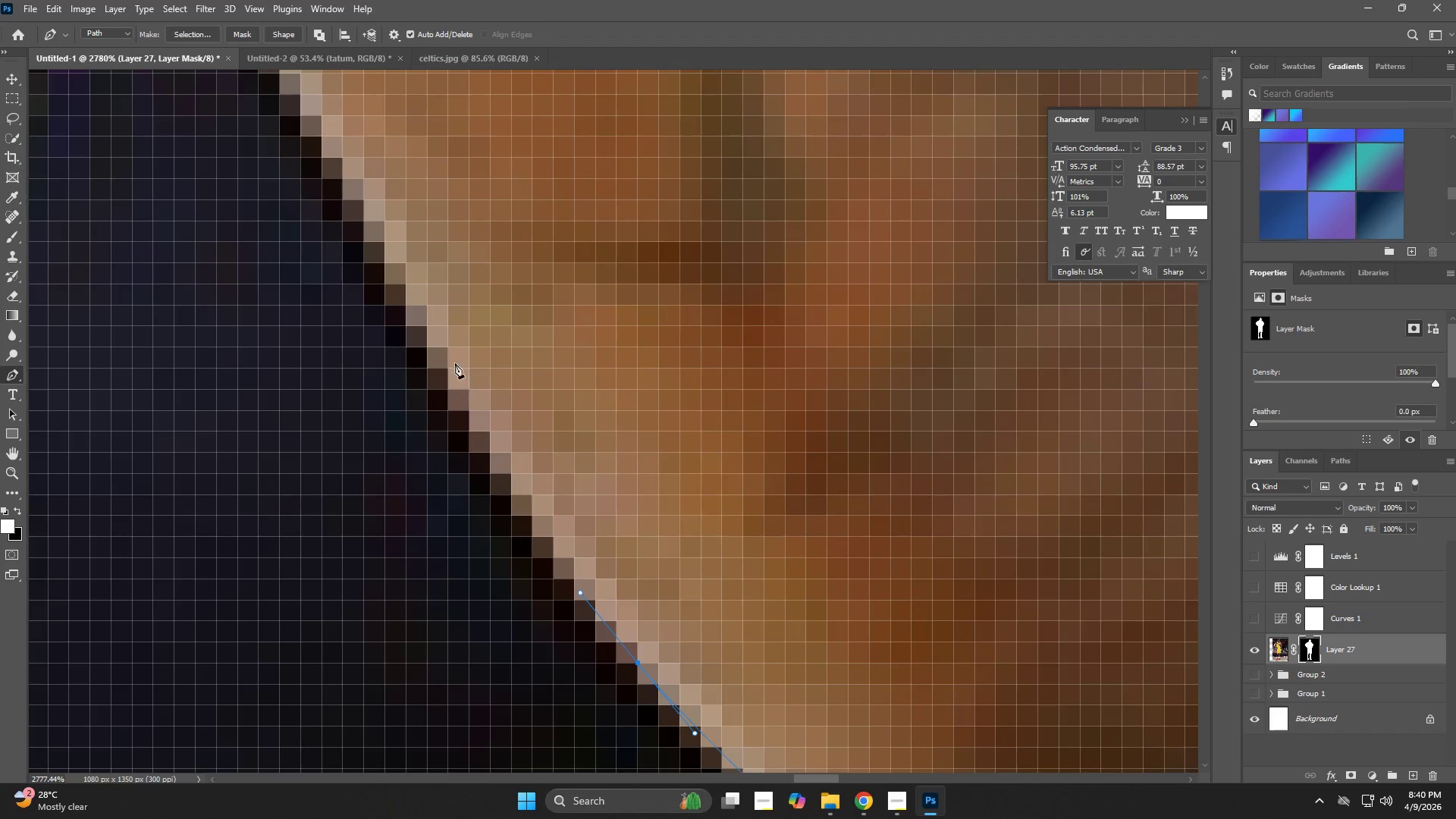 
left_click_drag(start_coordinate=[449, 397], to_coordinate=[534, 676])
 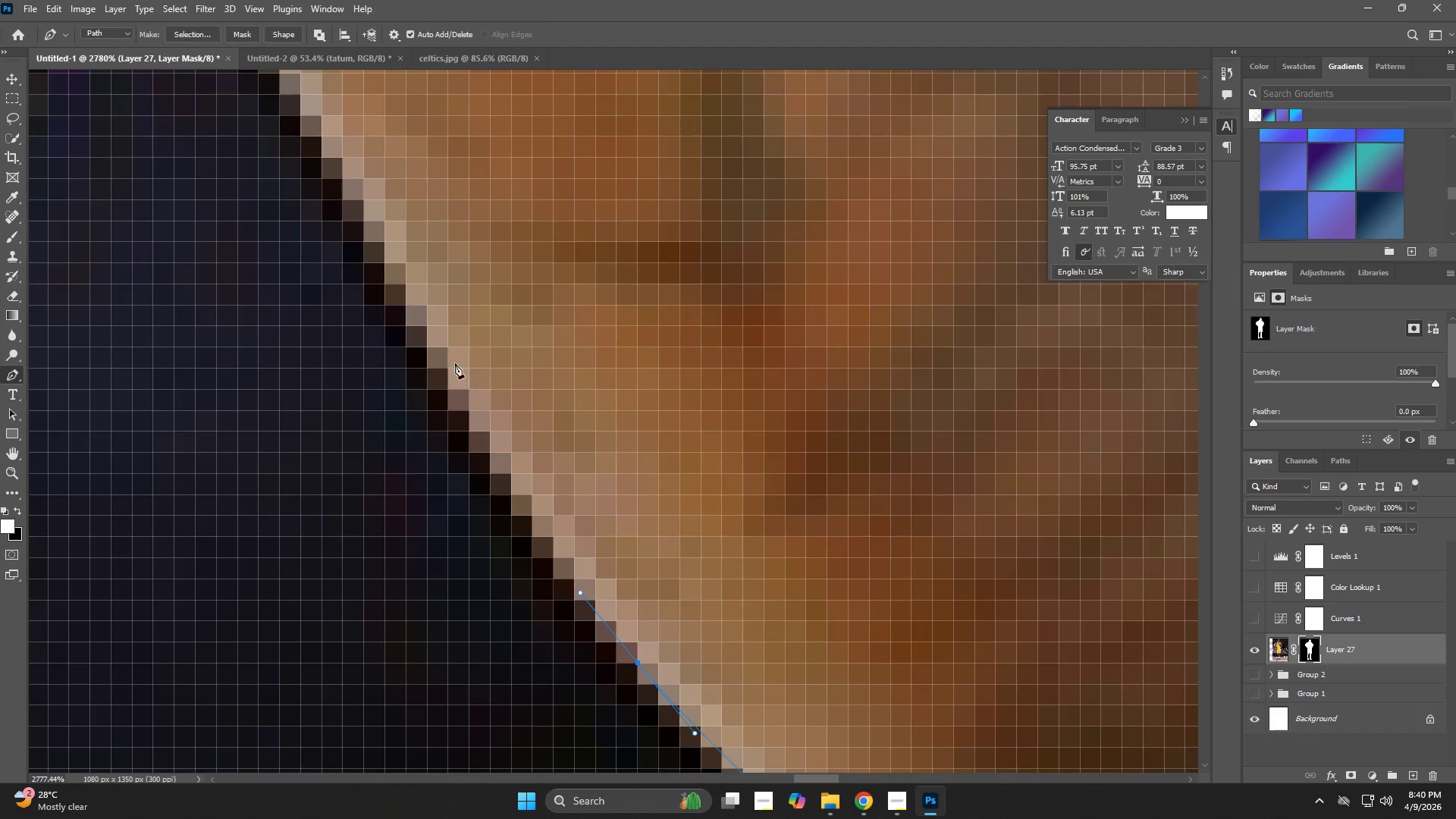 
left_click_drag(start_coordinate=[441, 349], to_coordinate=[370, 222])
 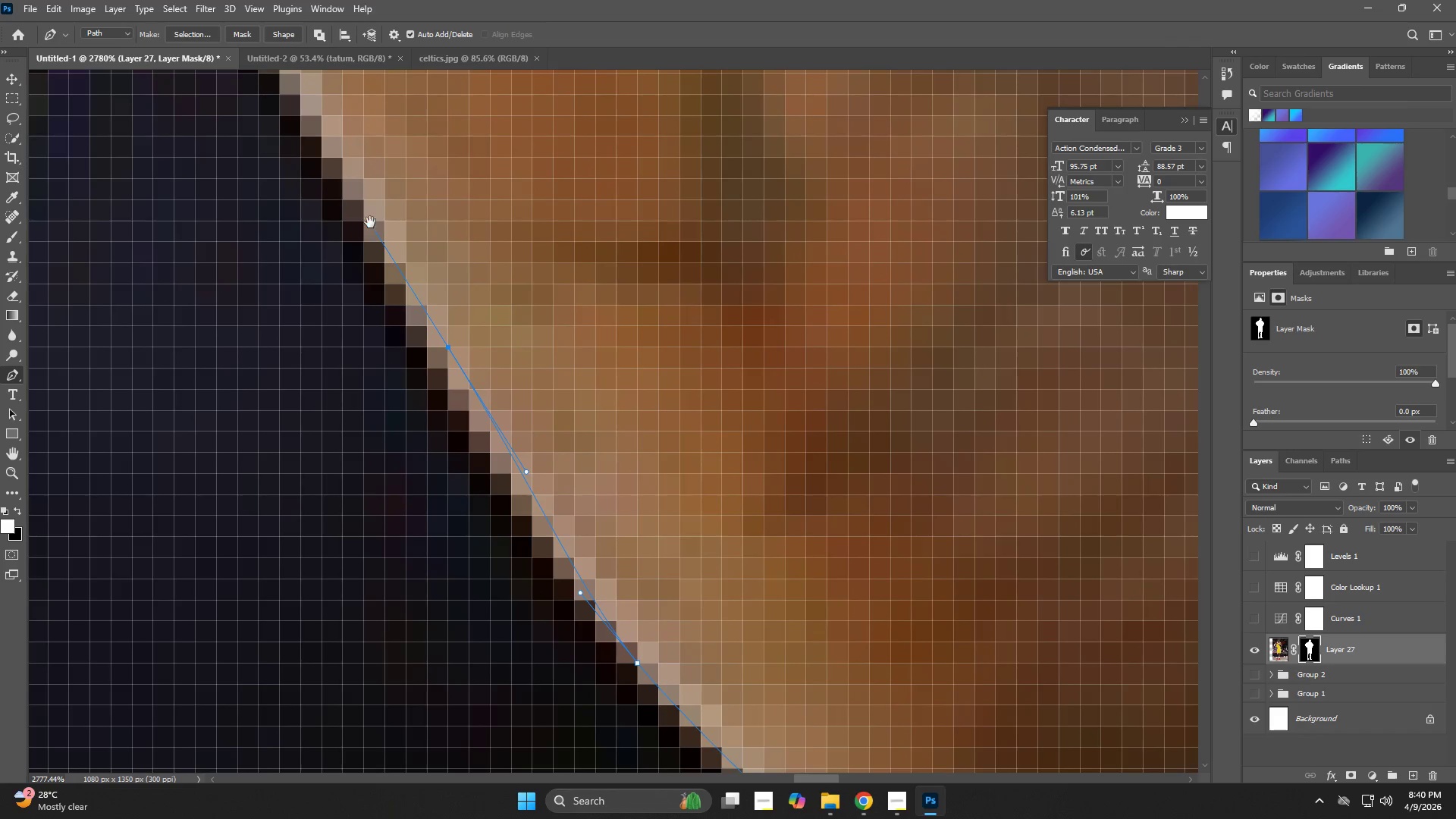 
hold_key(key=Space, duration=0.58)
 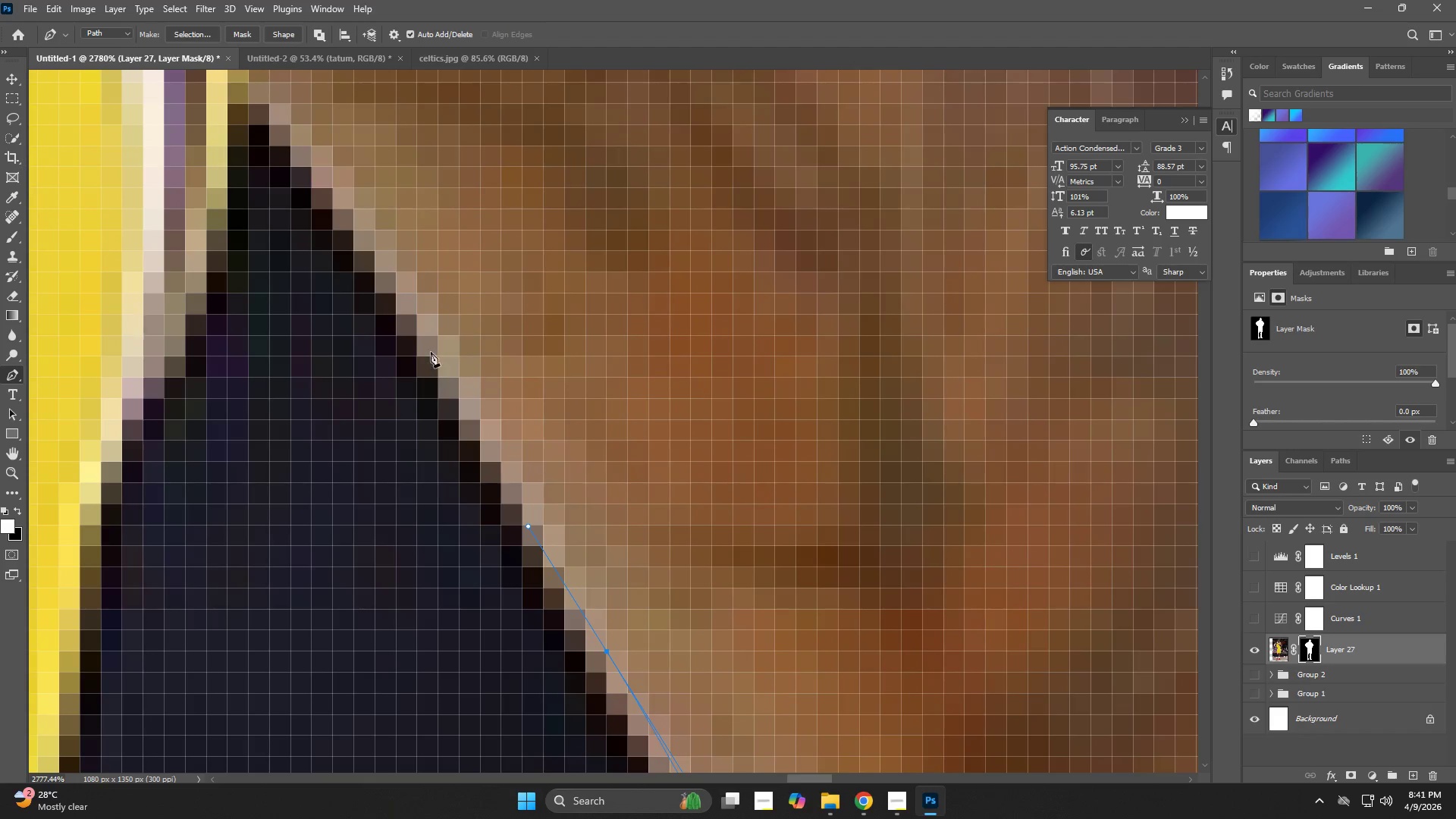 
left_click_drag(start_coordinate=[392, 250], to_coordinate=[537, 532])
 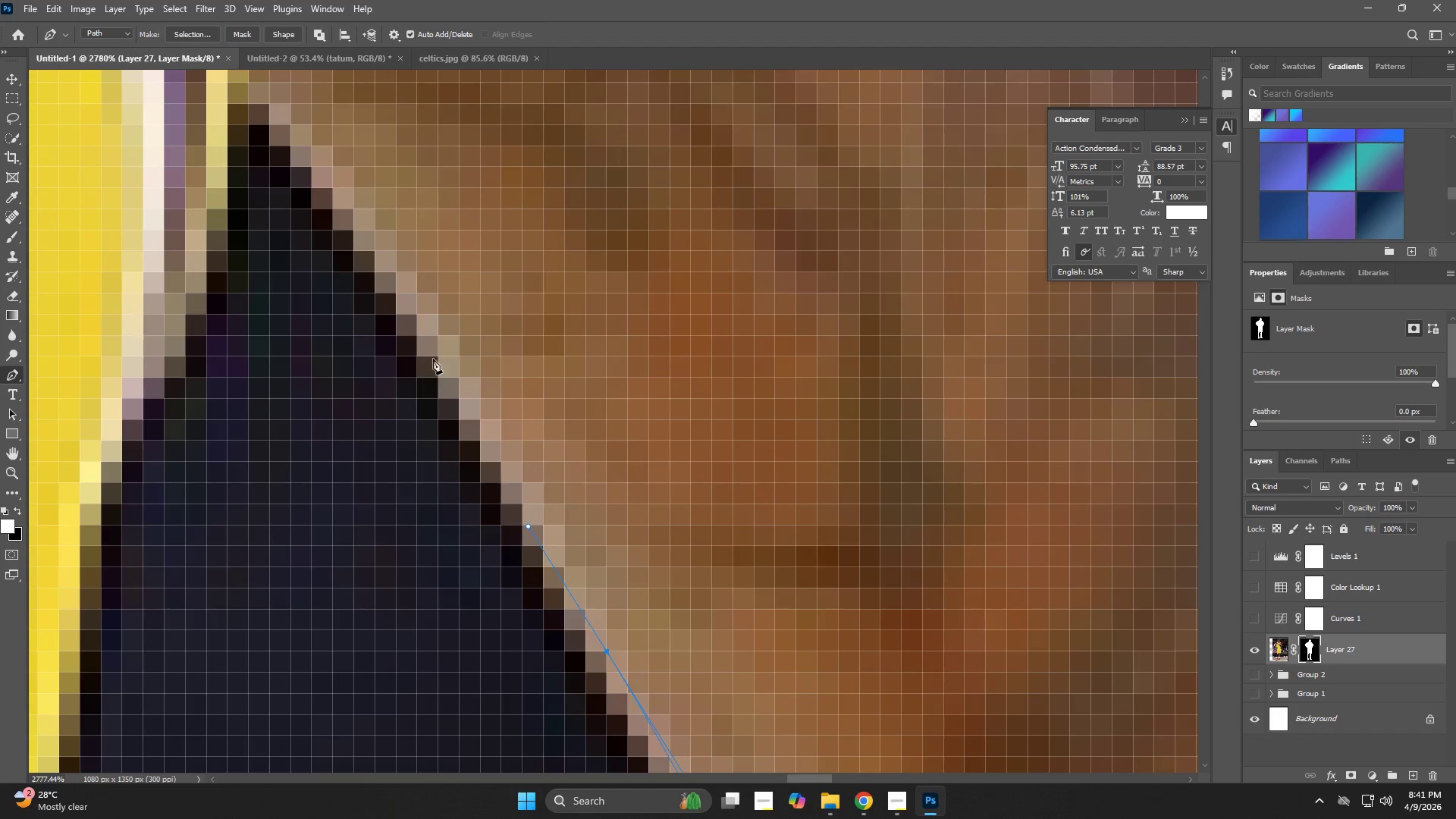 
left_click([425, 340])
 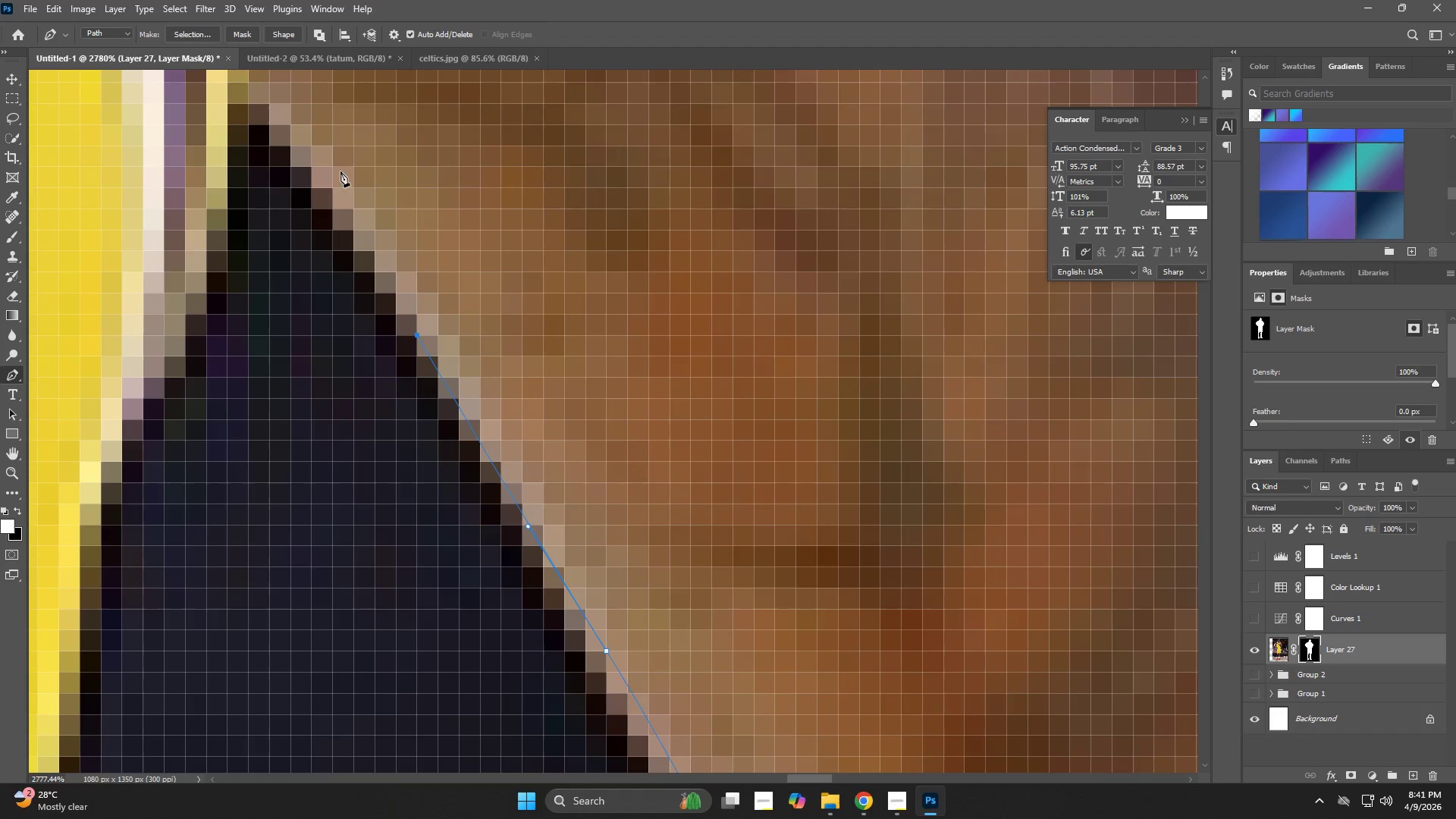 
left_click_drag(start_coordinate=[316, 159], to_coordinate=[309, 155])
 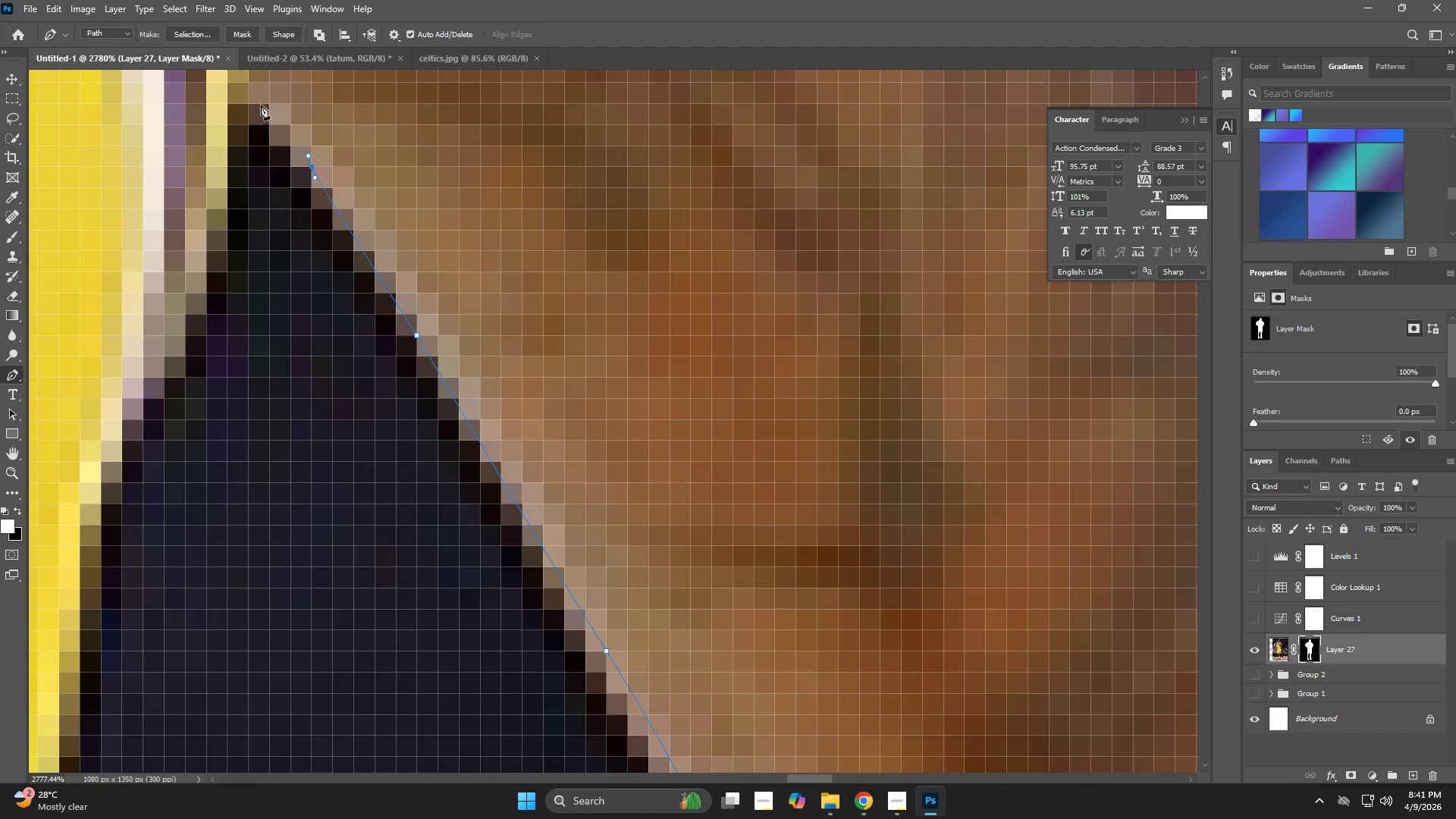 
left_click_drag(start_coordinate=[249, 88], to_coordinate=[245, 83])
 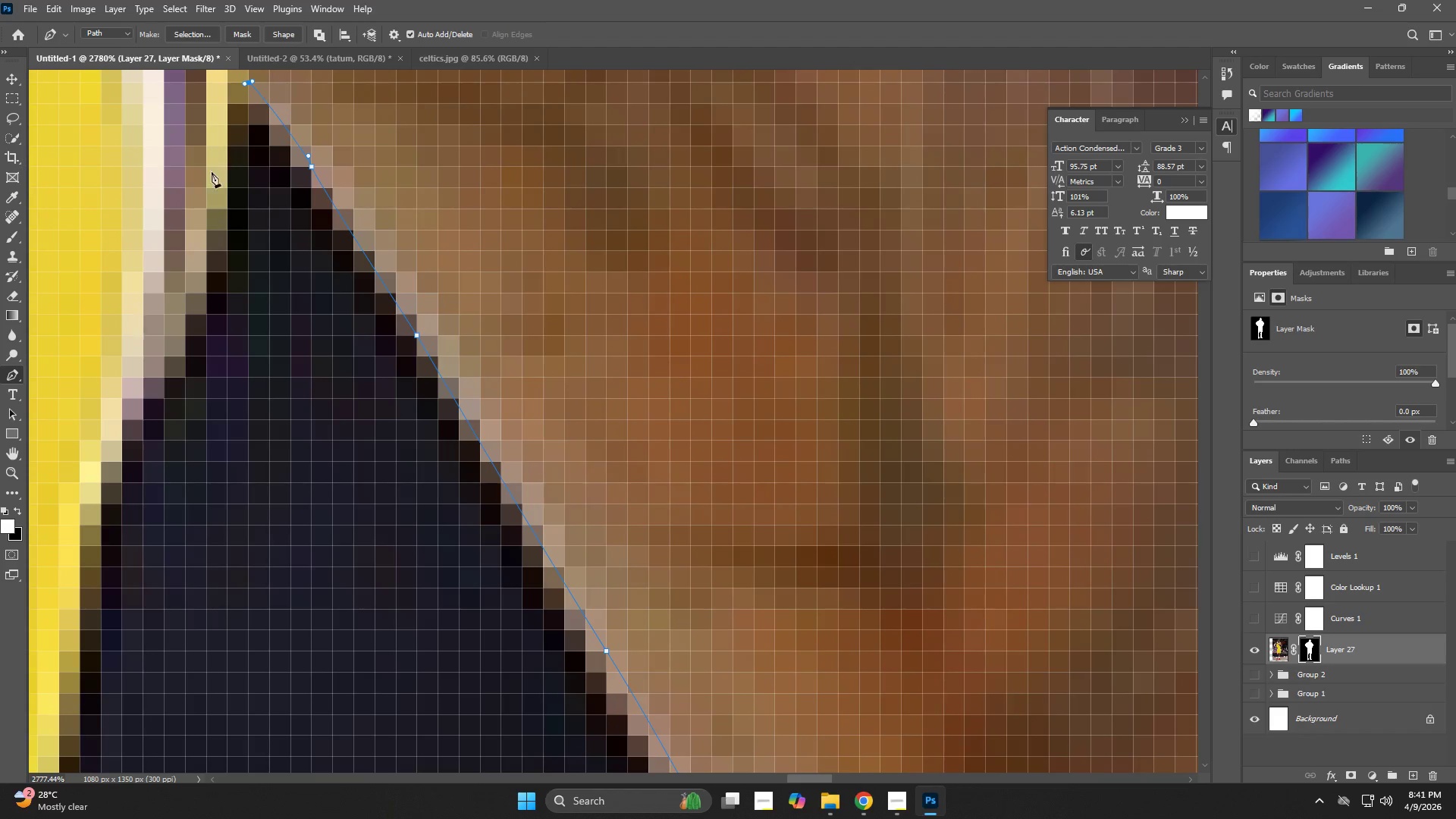 
left_click_drag(start_coordinate=[212, 181], to_coordinate=[206, 220])
 